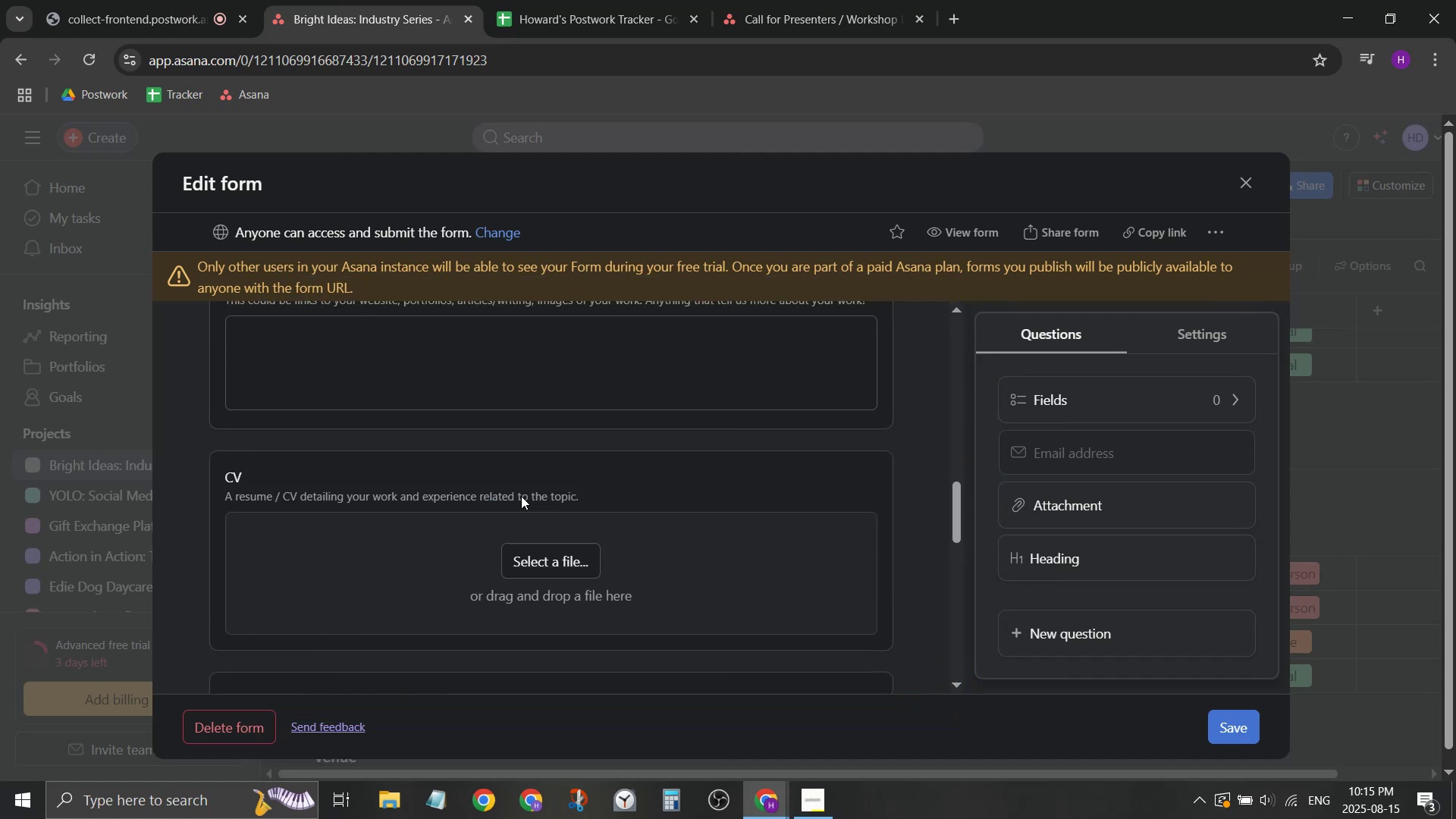 
scroll: coordinate [525, 401], scroll_direction: up, amount: 1.0
 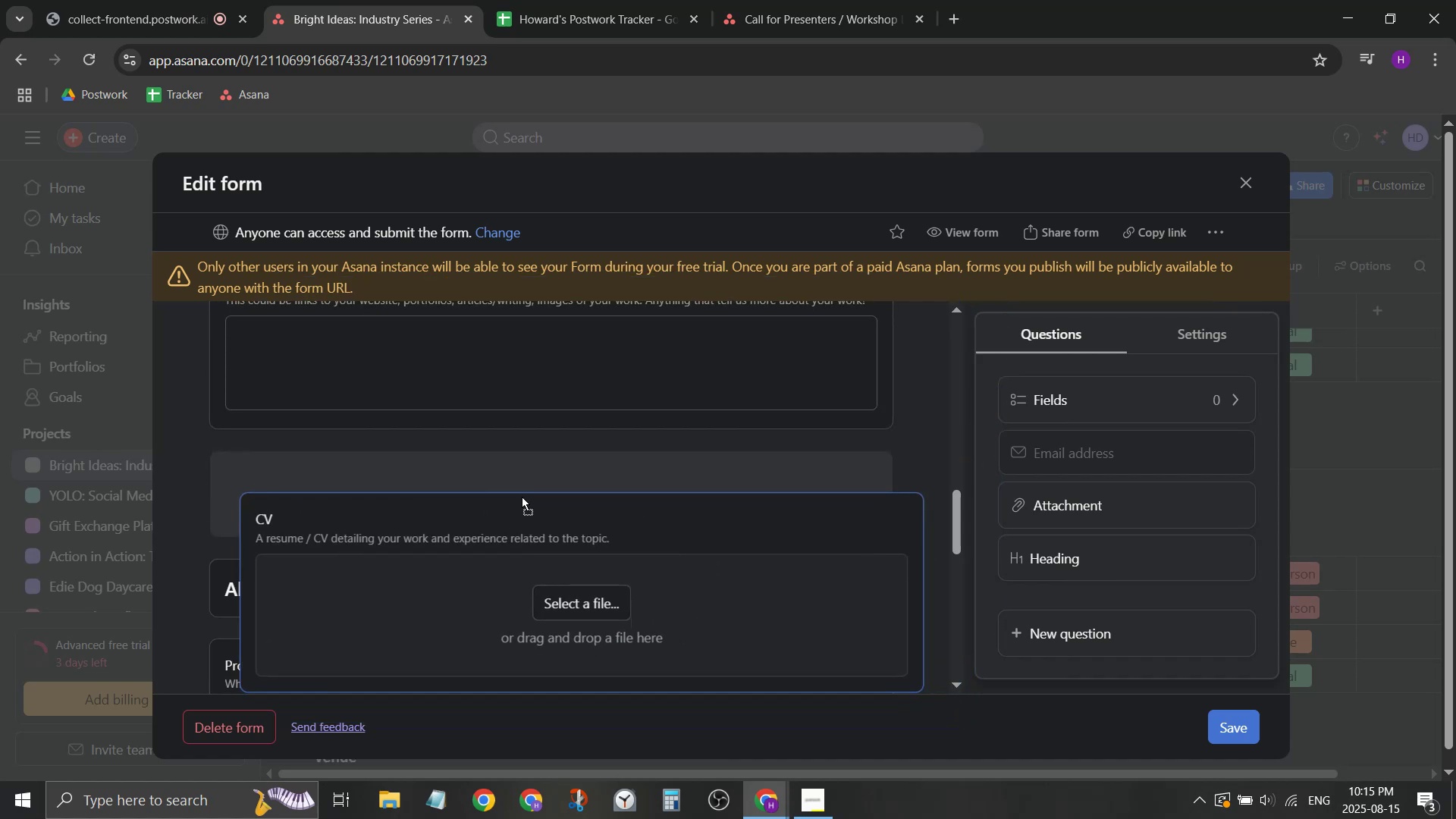 
scroll: coordinate [526, 509], scroll_direction: down, amount: 8.0
 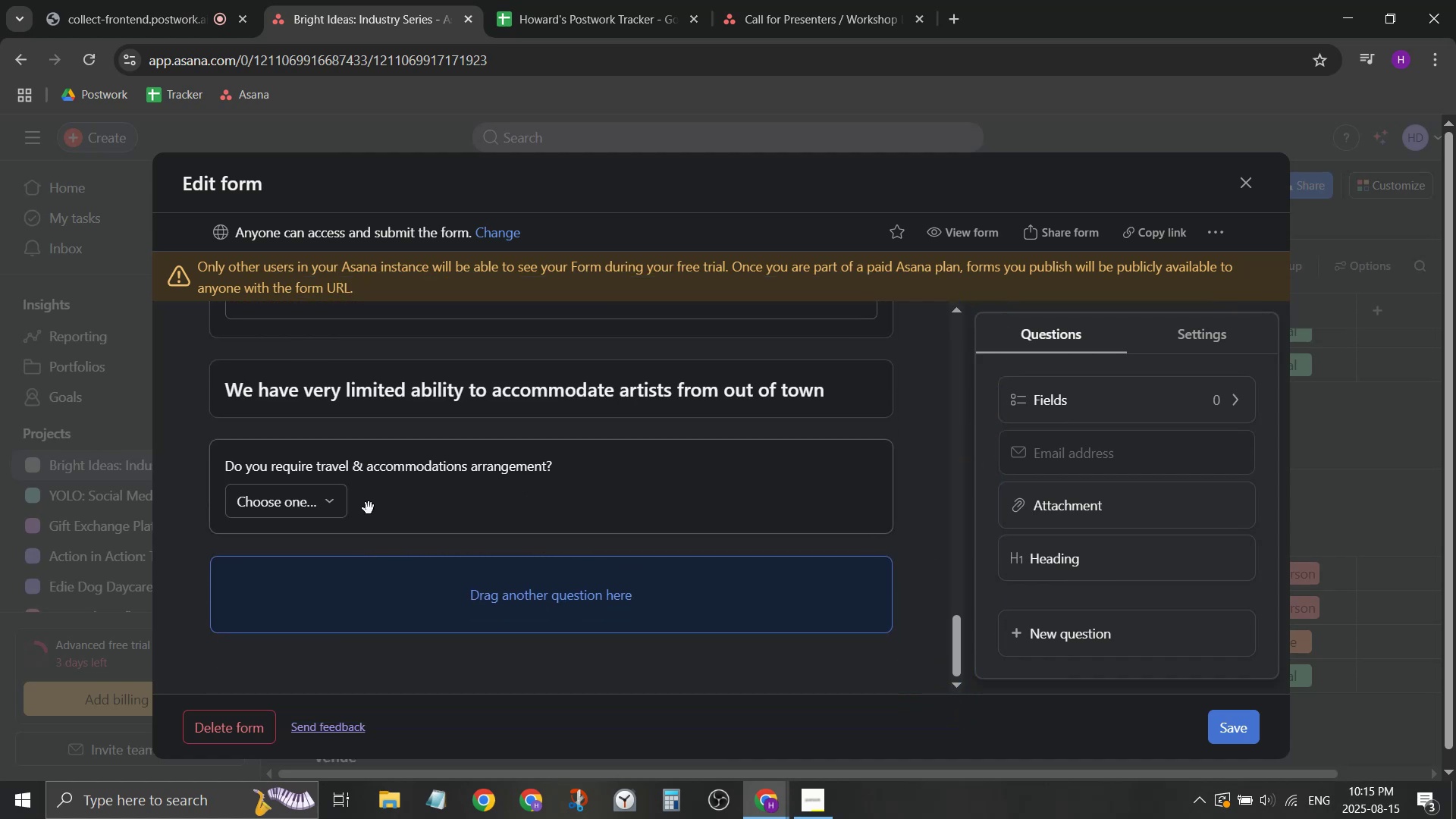 
left_click([337, 502])
 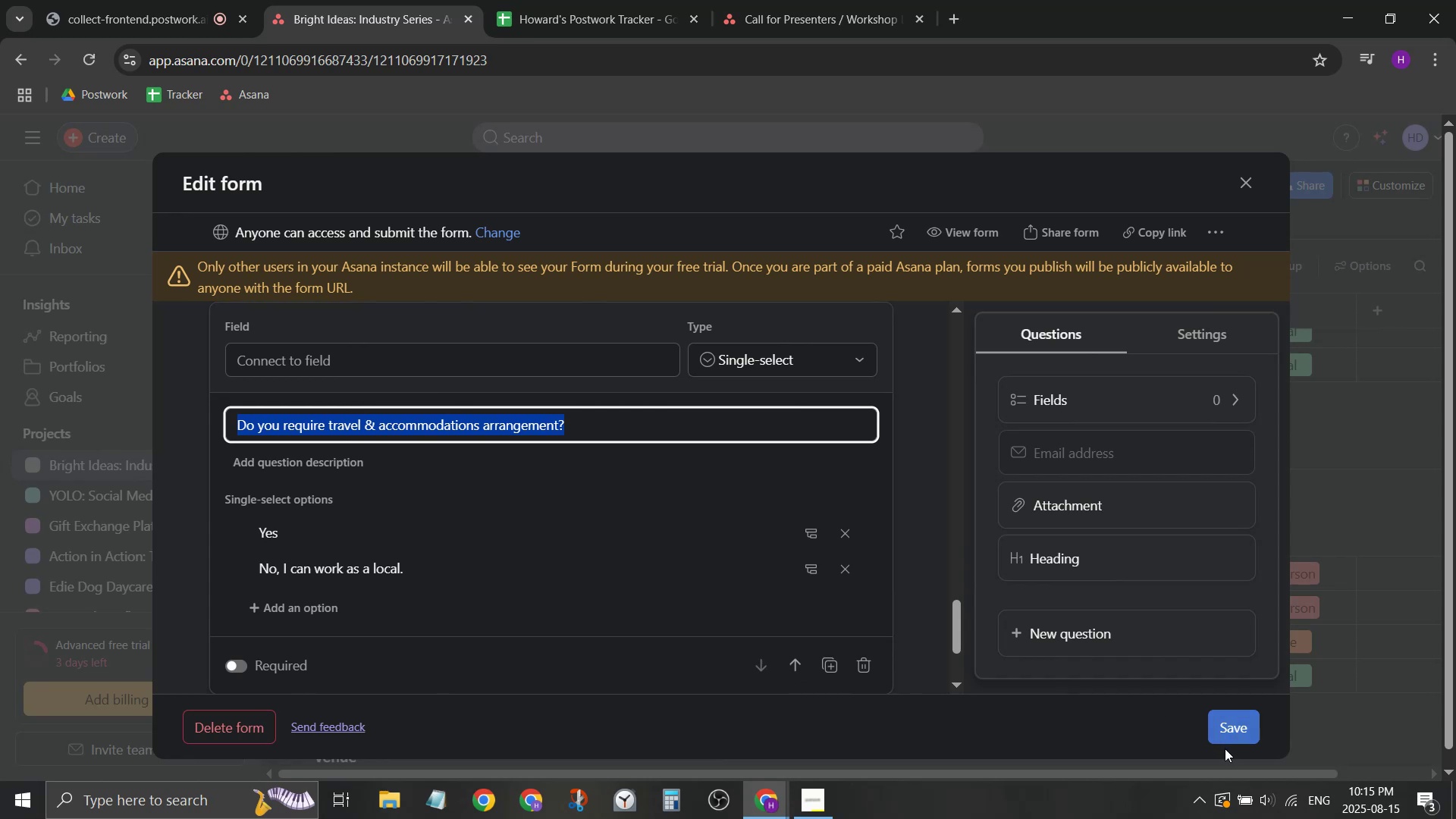 
left_click([1235, 733])
 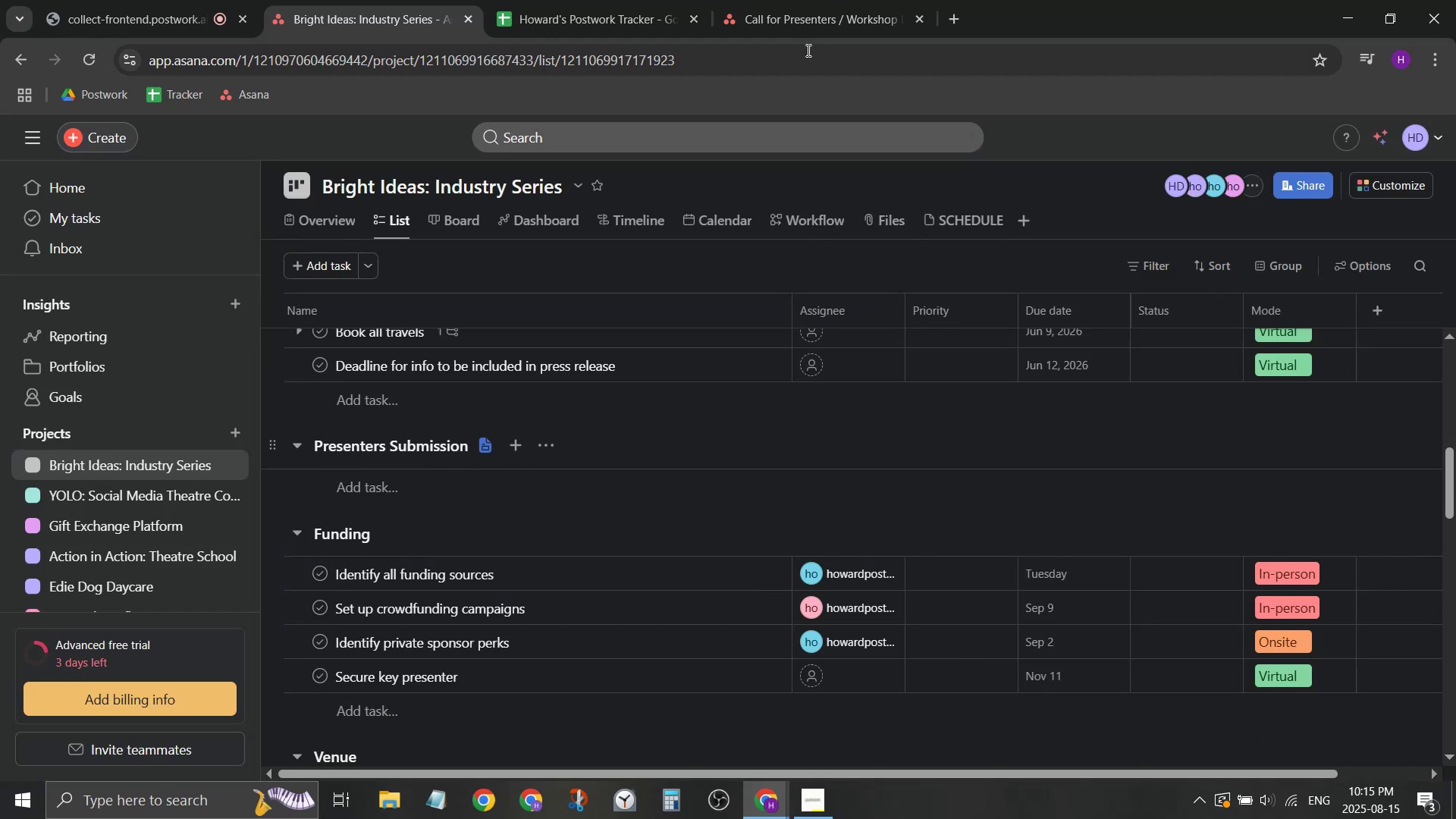 
left_click([846, 0])
 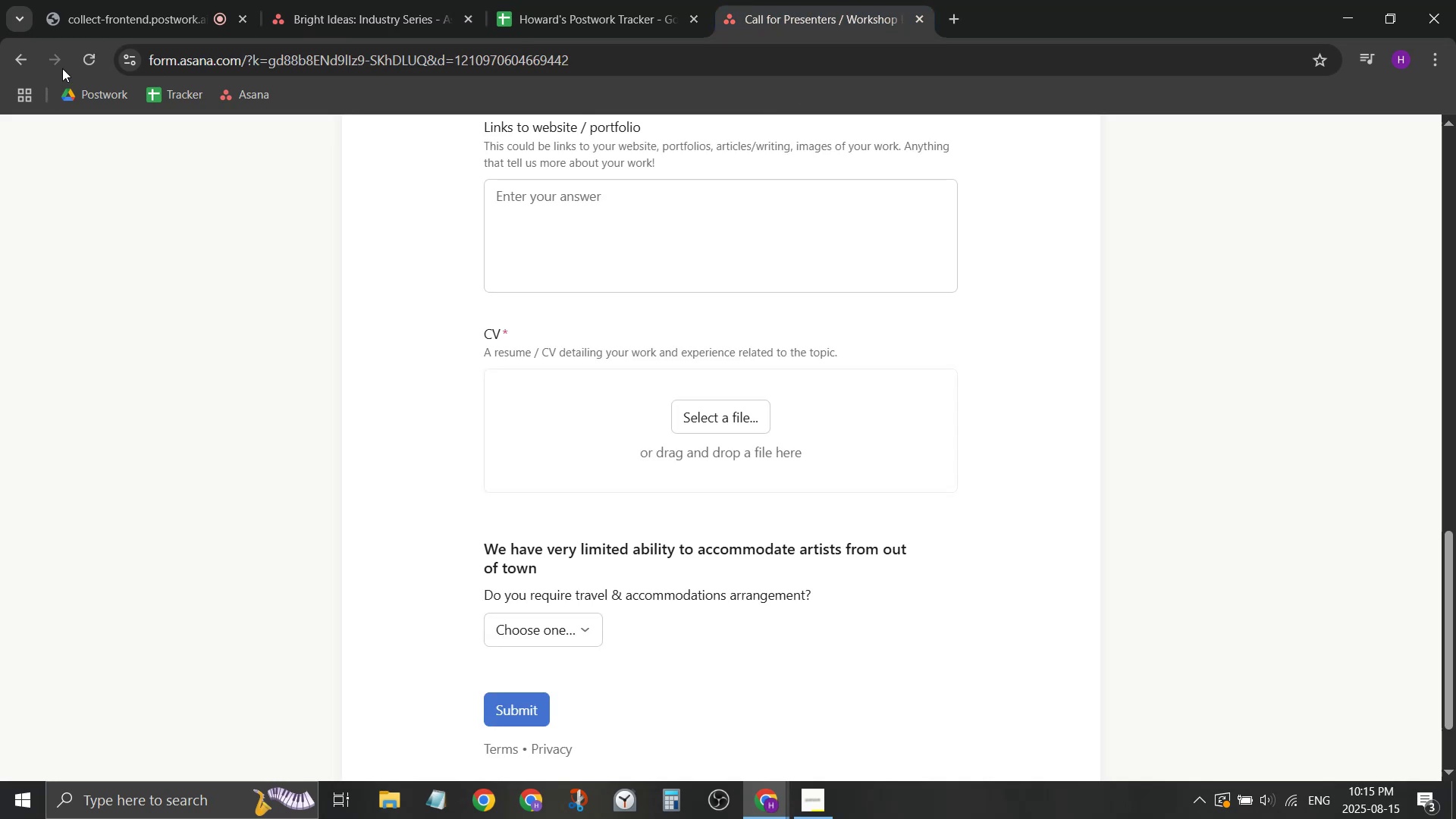 
left_click([92, 53])
 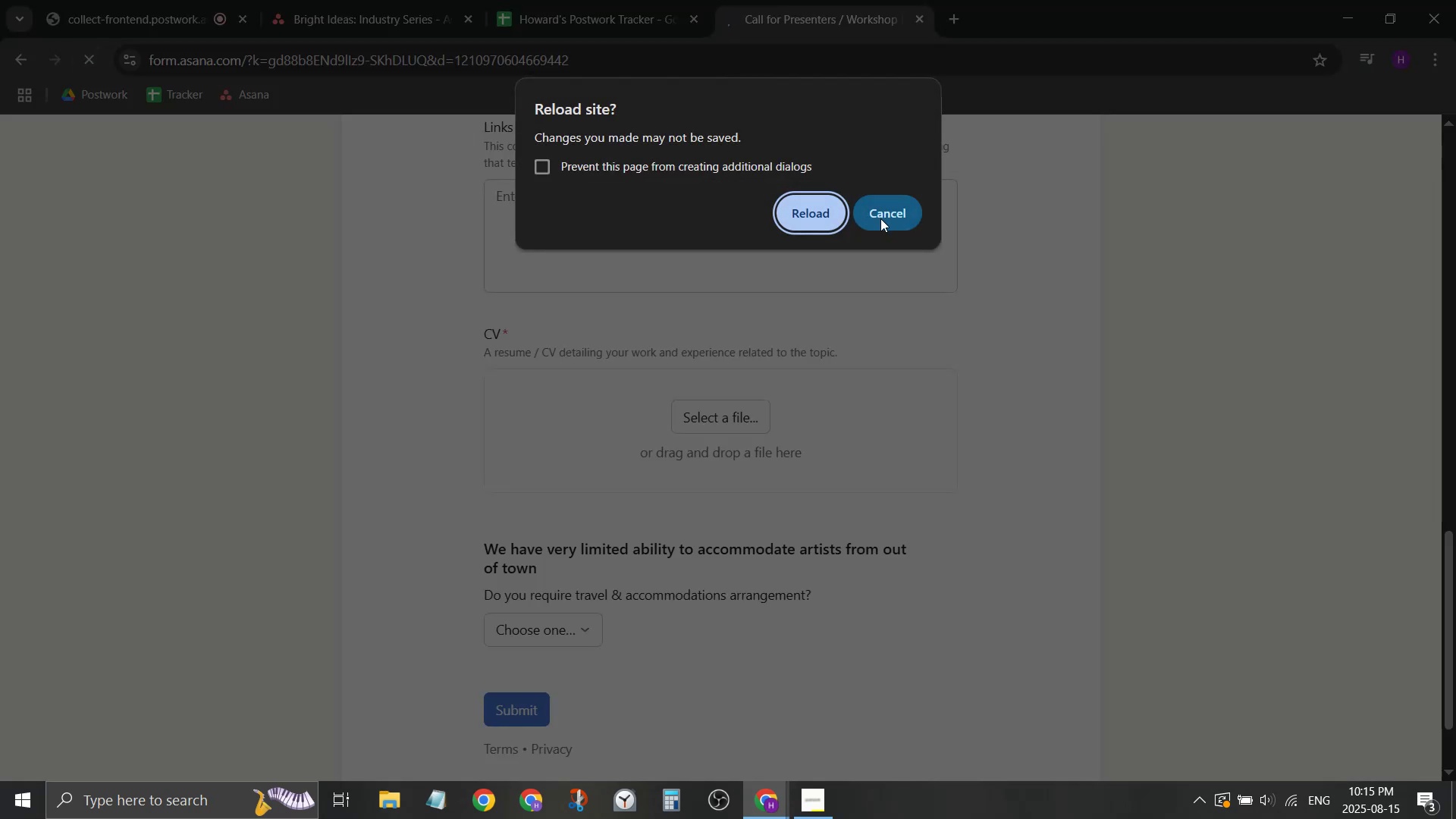 
left_click([824, 212])
 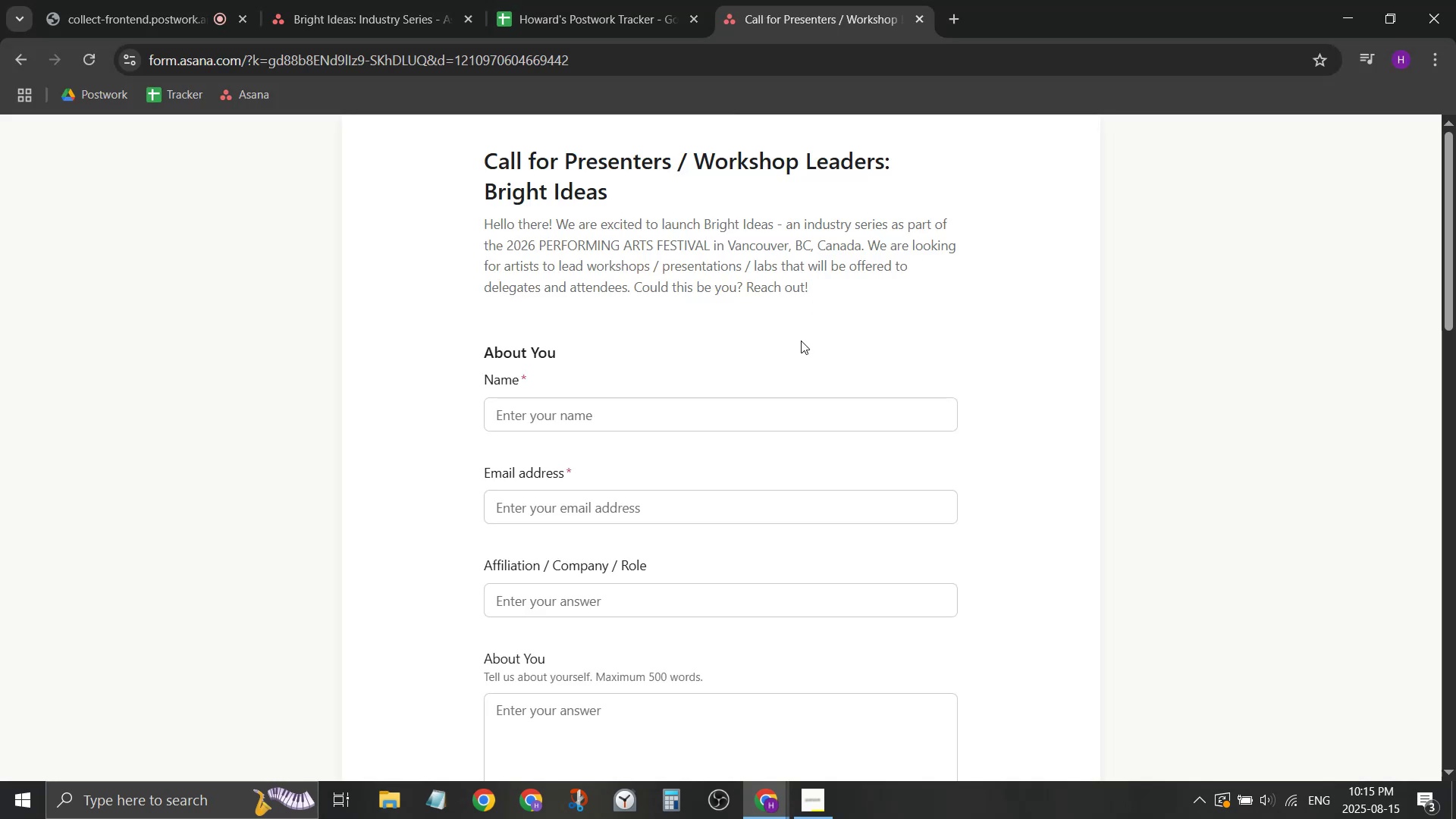 
left_click([727, 406])
 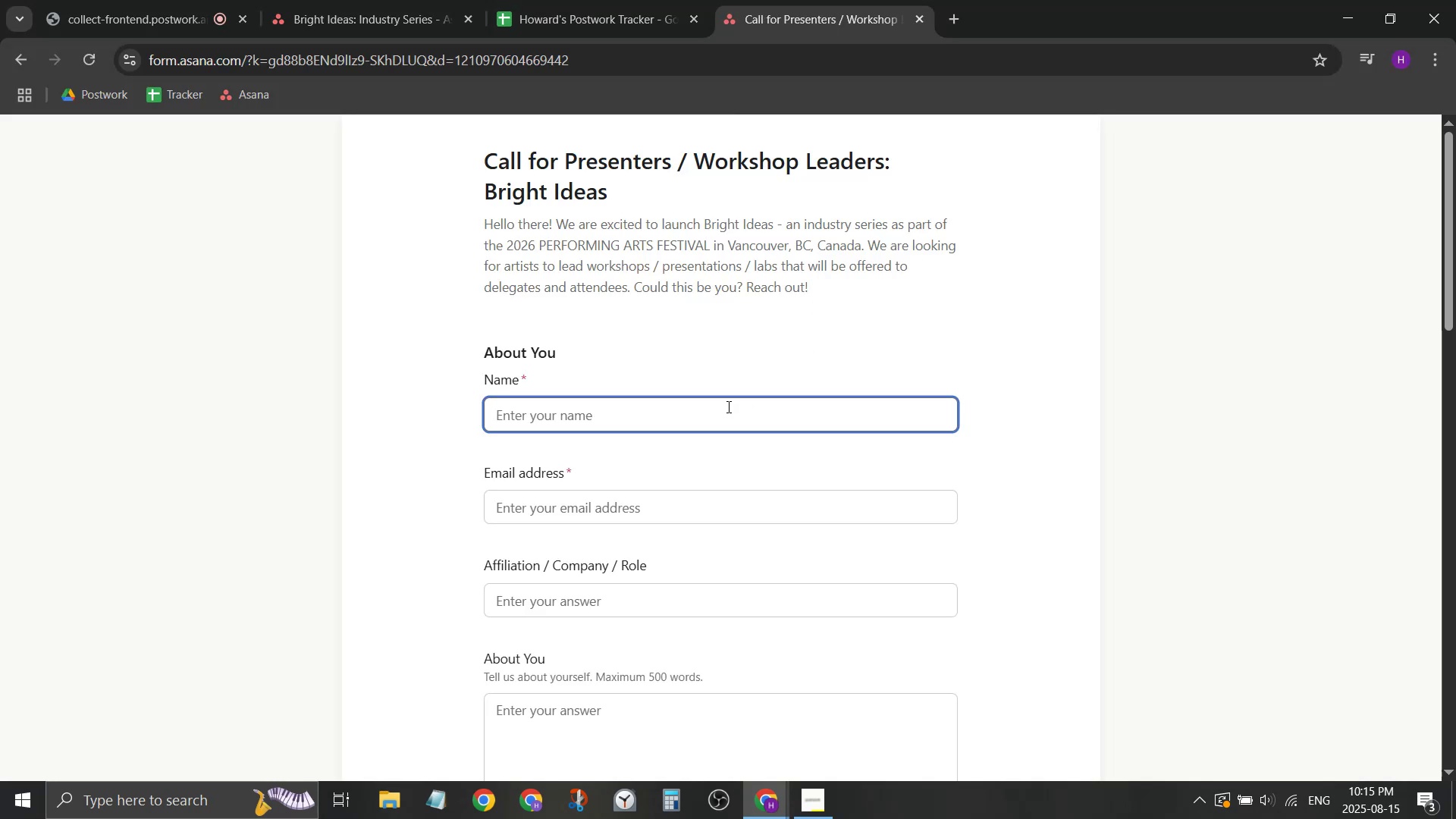 
type(peepoo)
key(Tab)
type(peeo)
key(Backspace)
type(poo@p)
key(Backspace)
key(Backspace)
key(Backspace)
key(Backspace)
key(Backspace)
type(@poo.com)
key(Tab)
type(shitty ad @ g)
key(Backspace)
key(Backspace)
 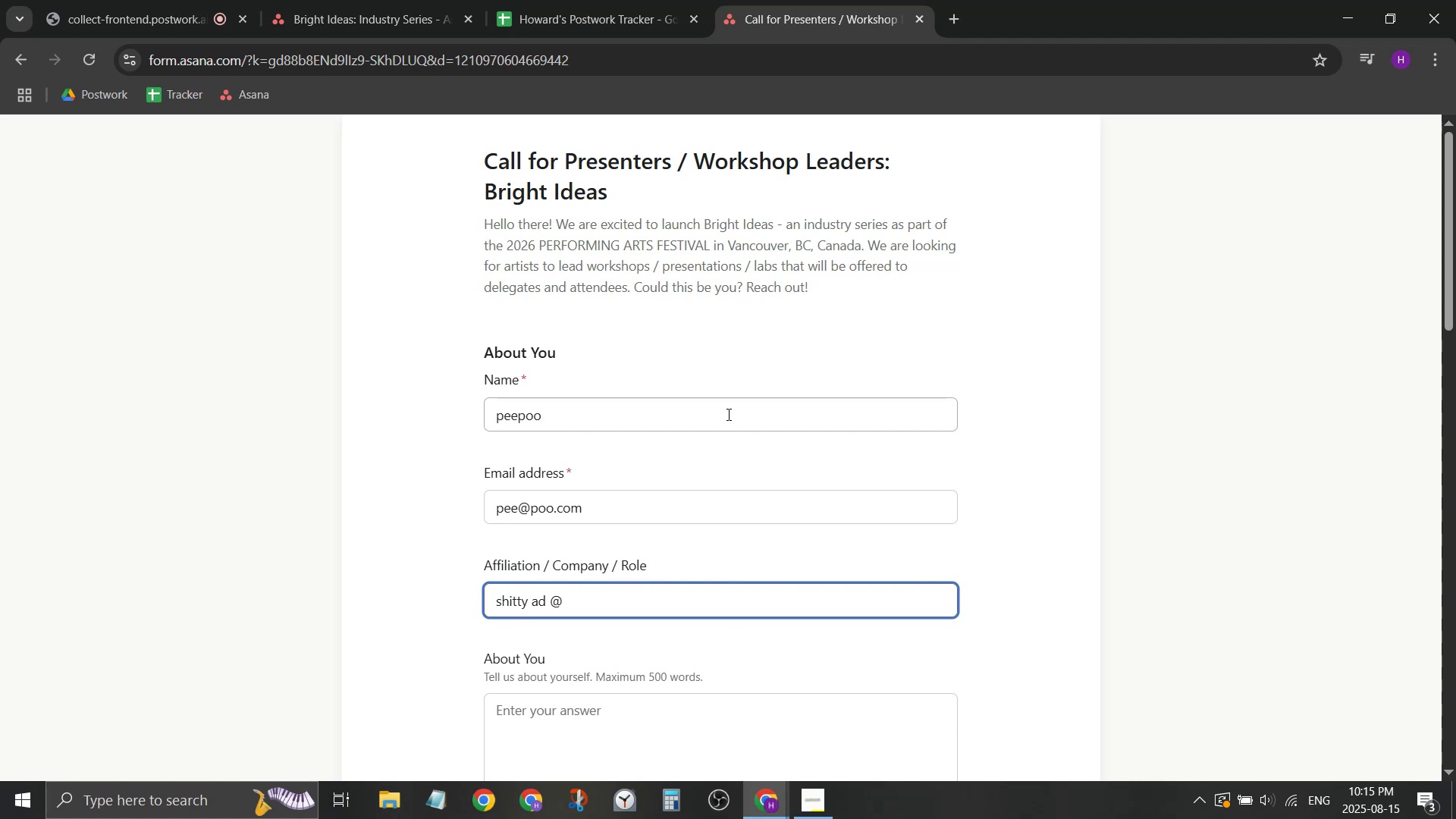 
key(Control+ControlLeft)
 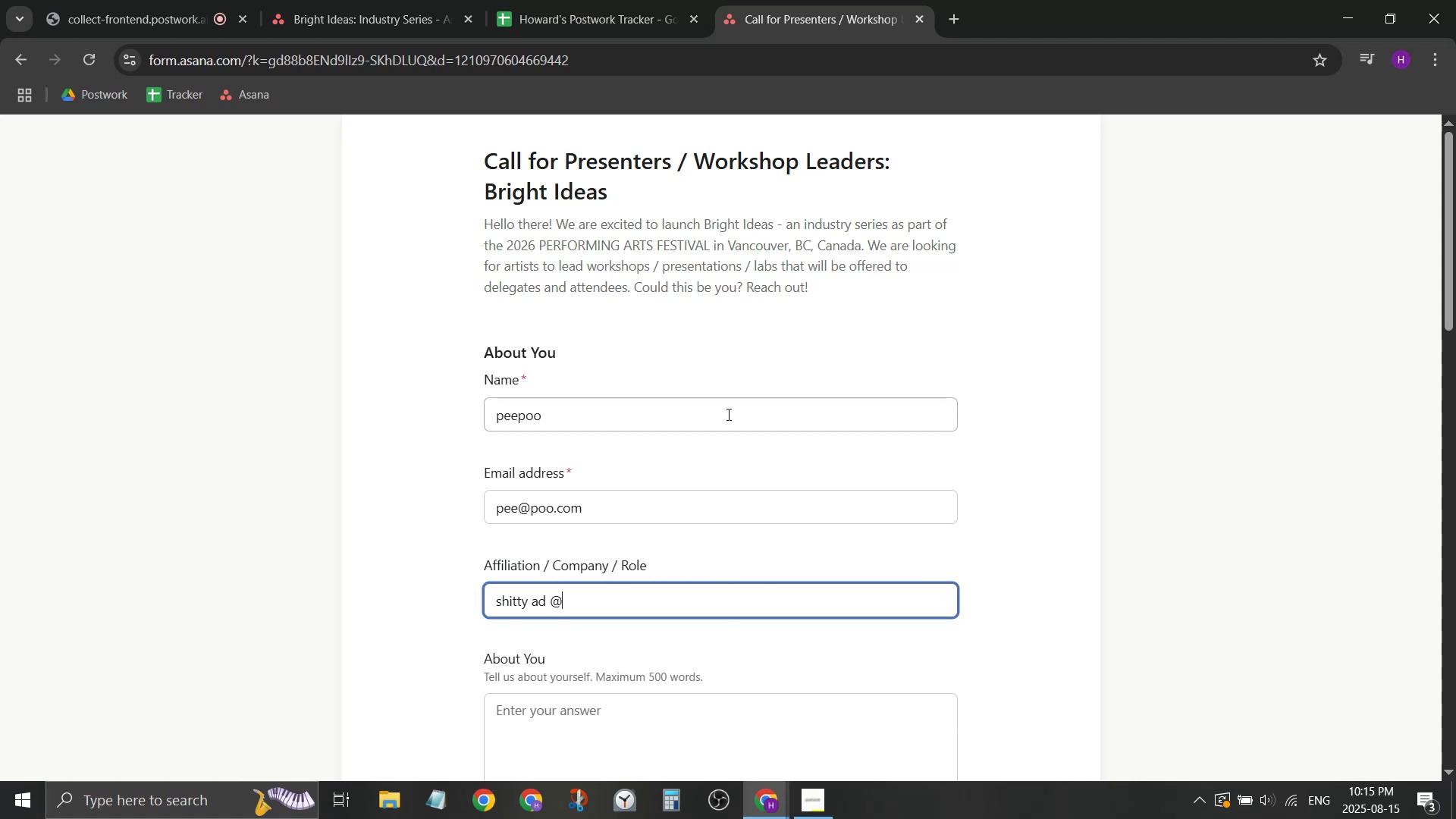 
key(Control+A)
 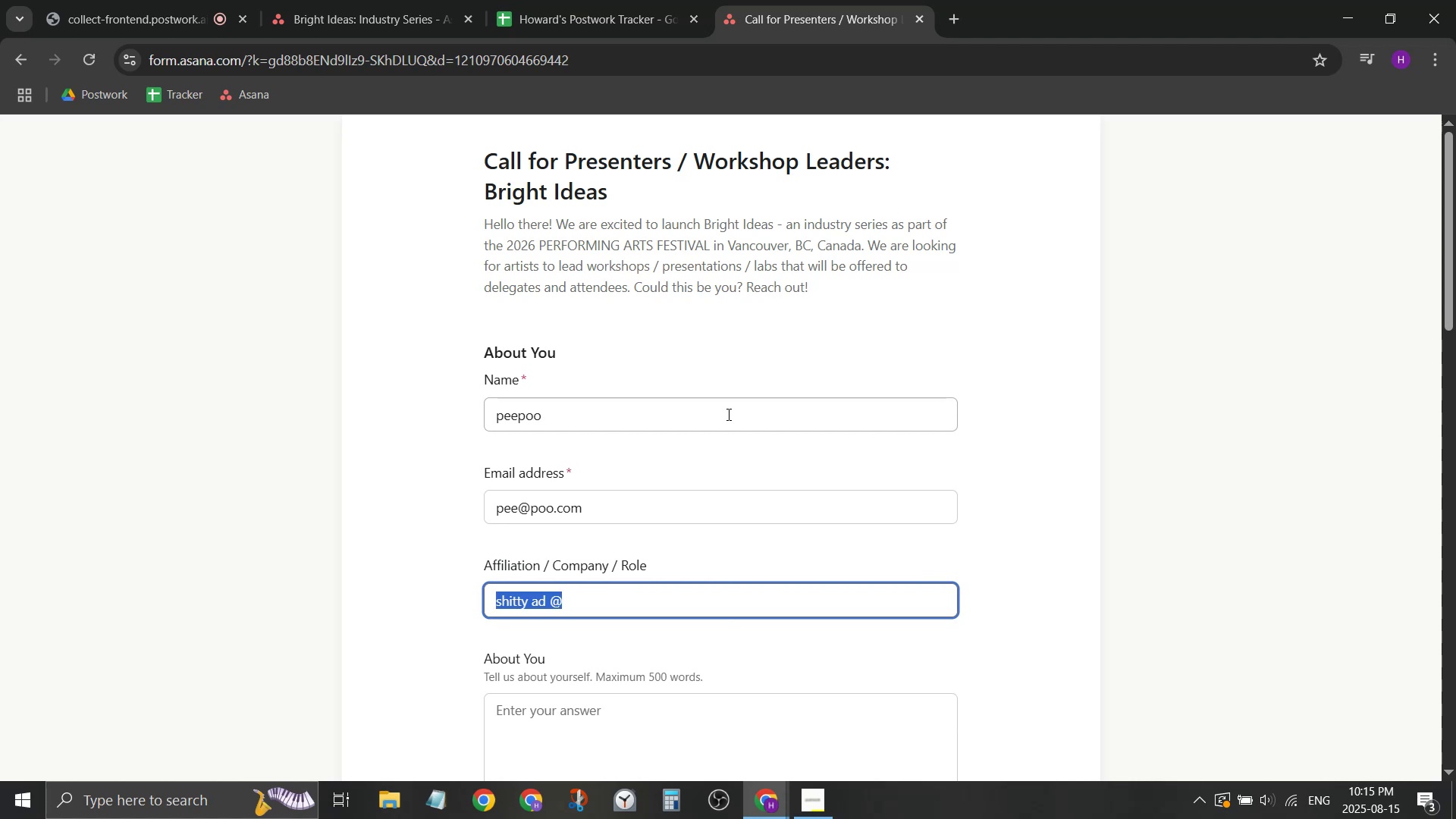 
type(a)
key(Backspace)
type(ED @ shitty theatre co)
key(Backspace)
key(Backspace)
type(co.)
key(Tab)
type(i can)
key(Backspace)
key(Backspace)
key(Backspace)
key(Backspace)
type('m a prog)
key(Backspace)
type(fessional liar.)
key(Tab)
 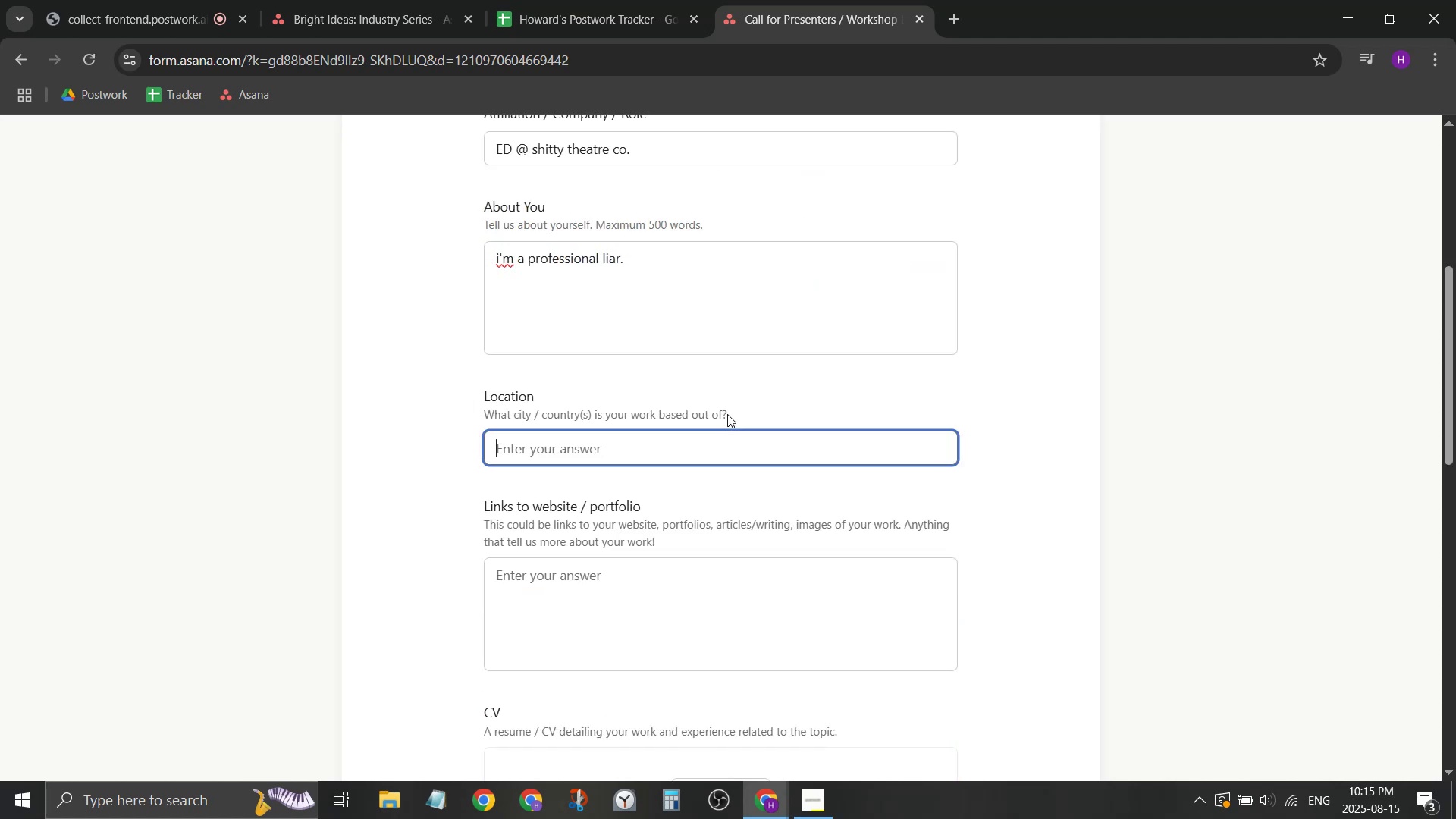 
type(sacre)
key(Backspace)
type(amento, CA)
 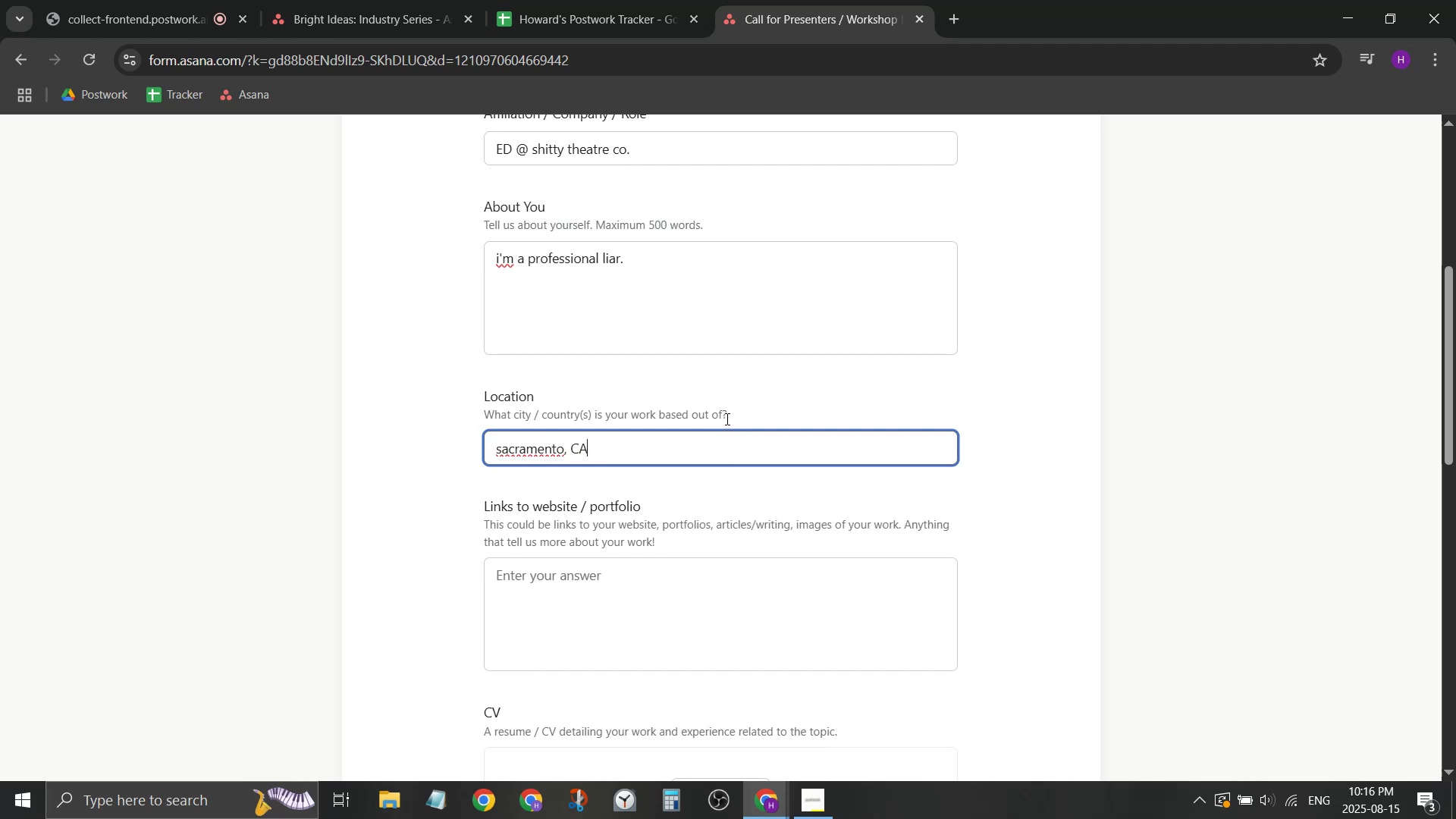 
left_click([726, 419])
 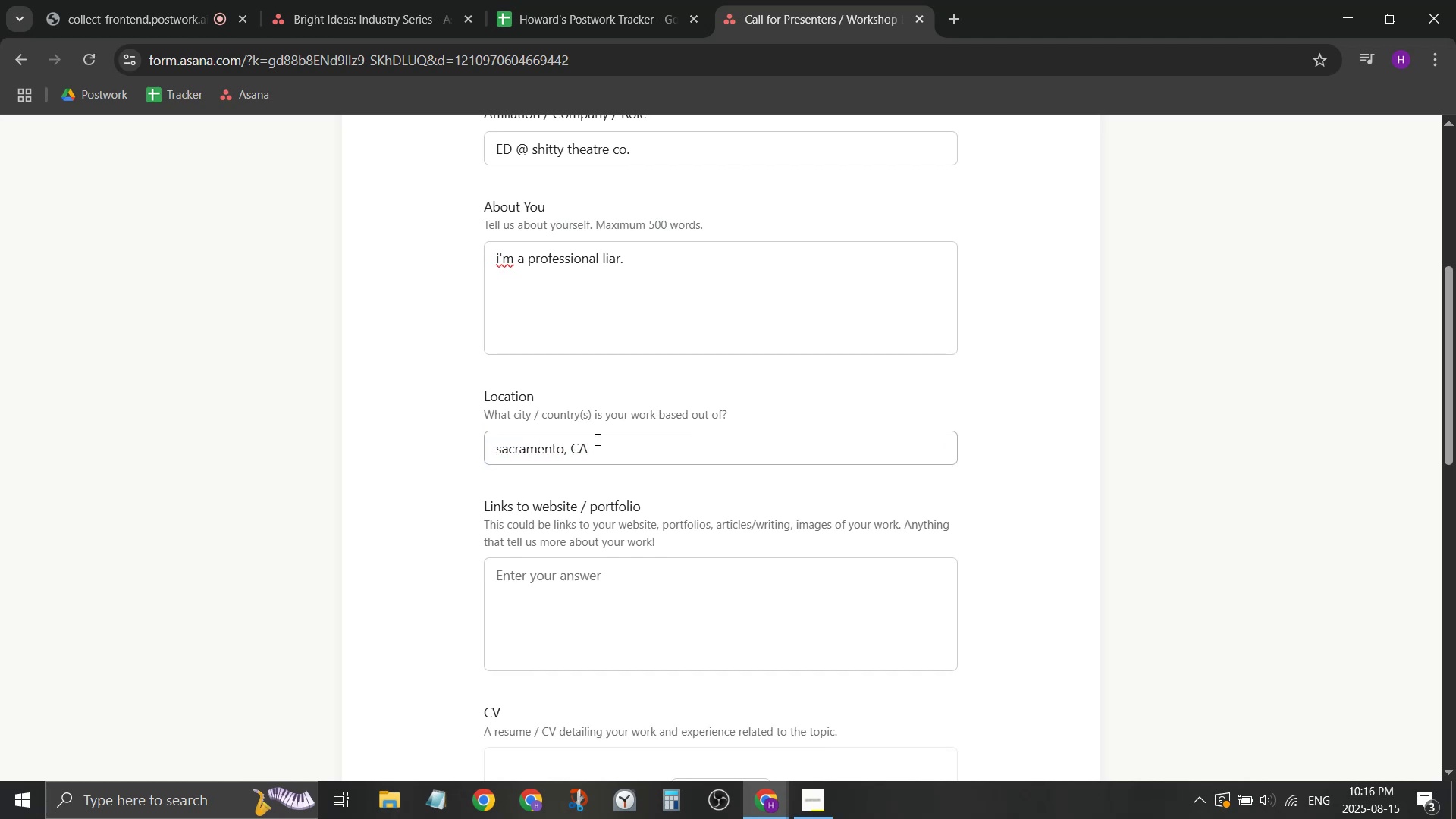 
left_click([541, 454])
 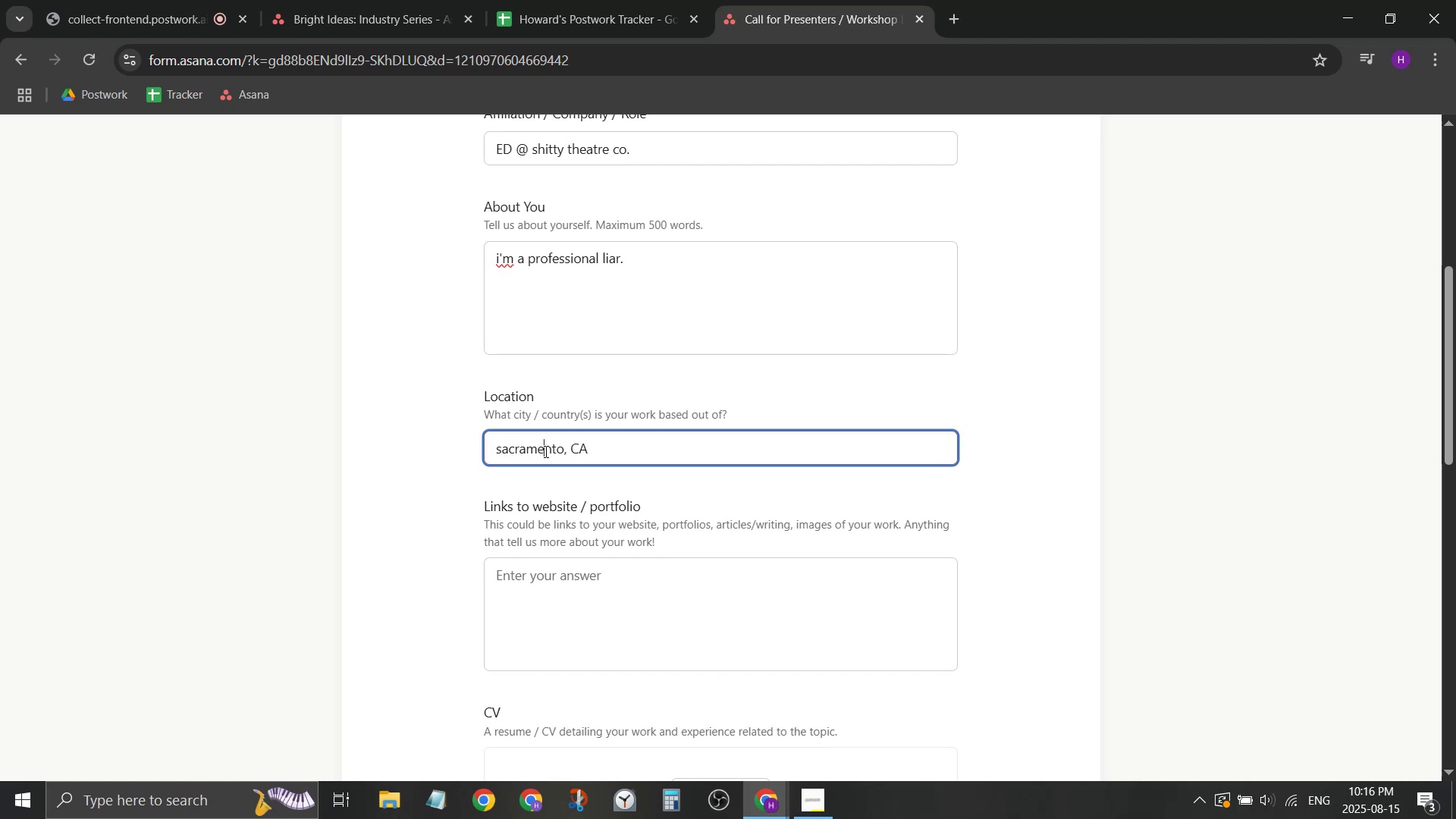 
right_click([544, 451])
 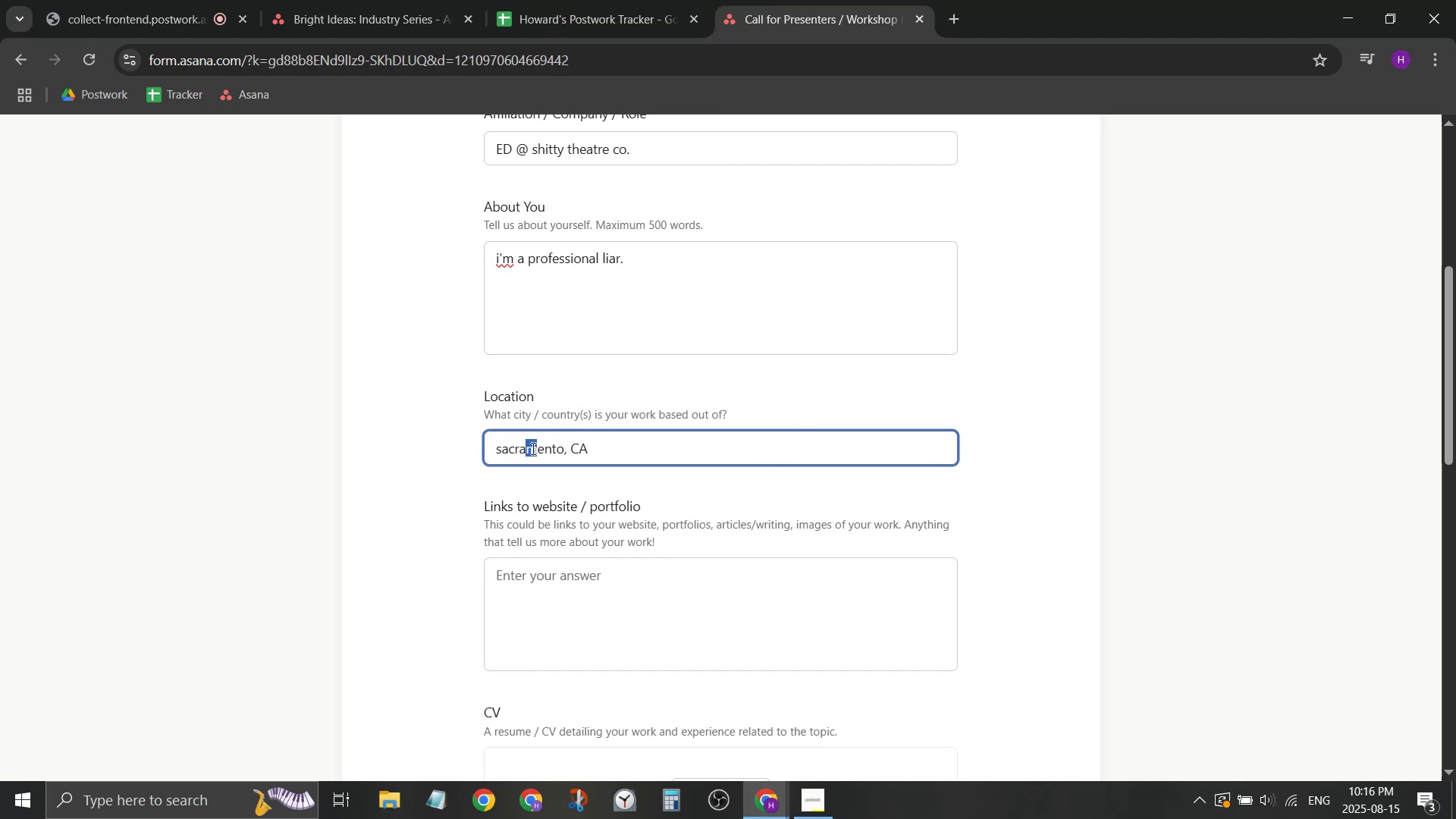 
double_click([544, 528])
 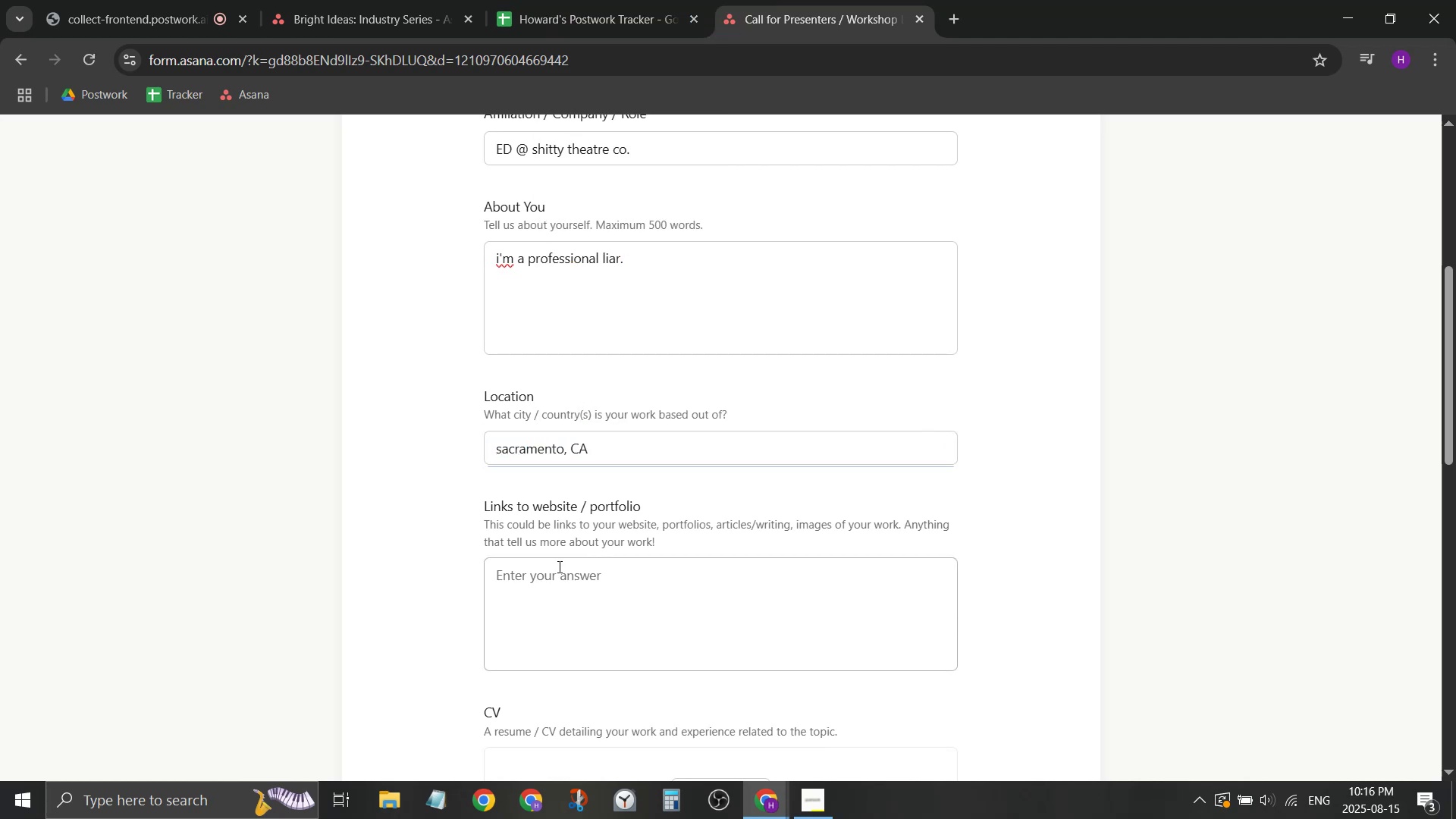 
triple_click([559, 567])
 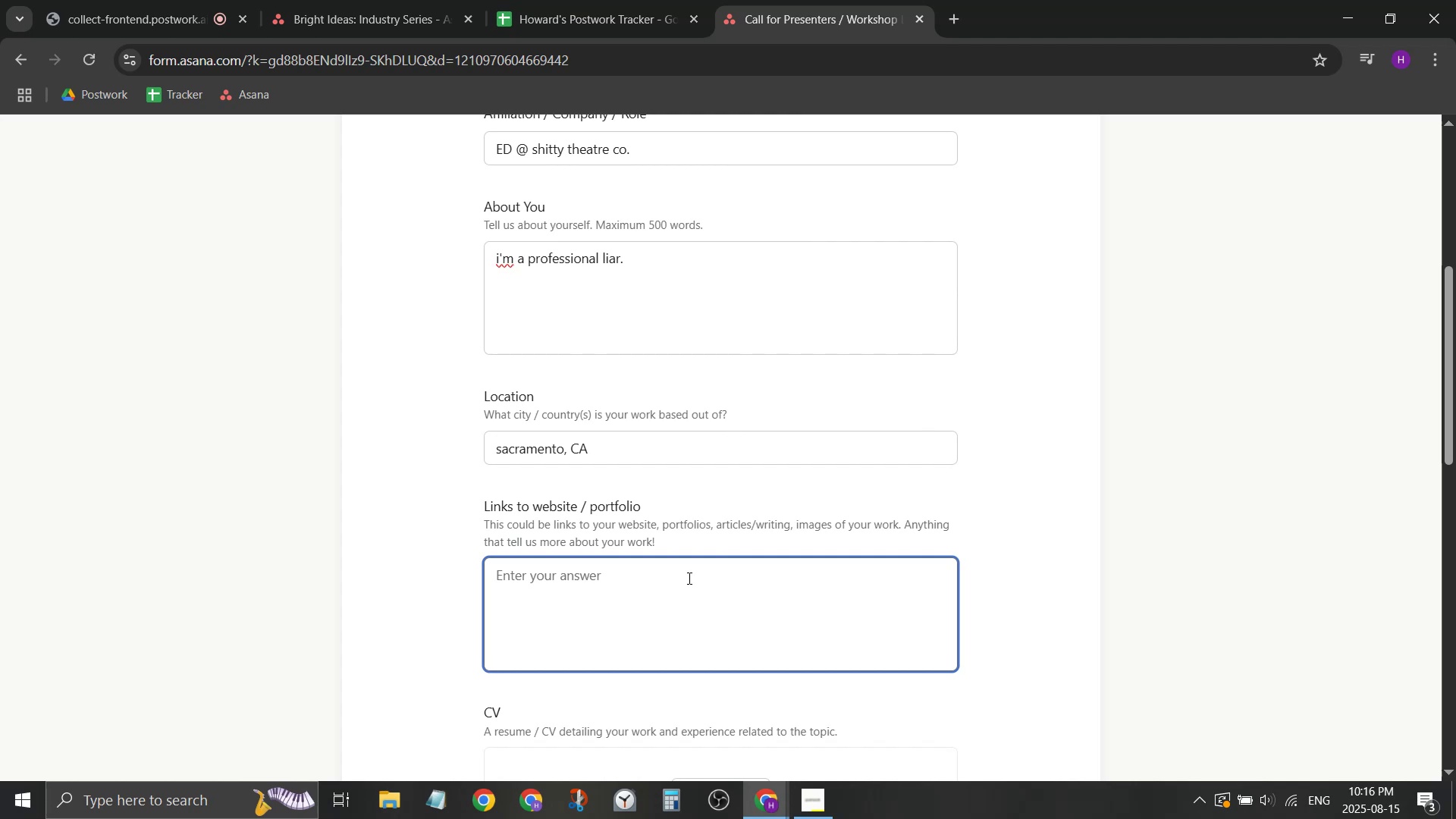 
type(www.peepoo.o)
key(Backspace)
type(com)
key(Tab)
key(Tab)
 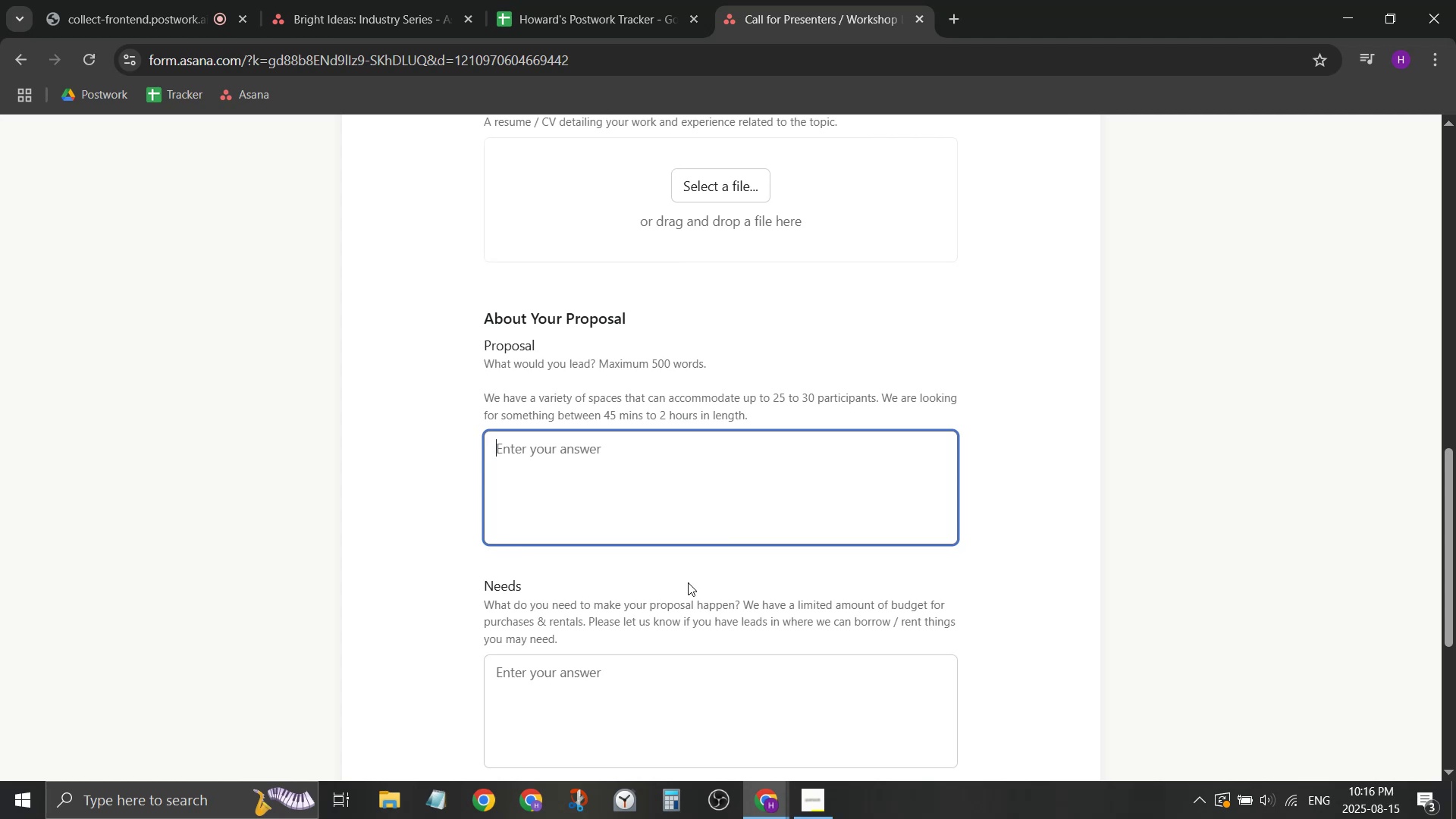 
type(i )
key(Backspace)
key(Backspace)
key(Backspace)
type(a woks)
key(Backspace)
key(Backspace)
type(rkshop in turnign yor )
key(Backspace)
key(Backspace)
type(ur bad ideas into a )
key(Backspace)
type( nin)
key(Backspace)
key(Backspace)
key(Backspace)
key(Backspace)
type(n international touring show)
key(Tab)
type(a room w)
key(Backspace)
type(that can )
key(Backspace)
key(Backspace)
key(Backspace)
key(Backspace)
type(po)
key(Backspace)
type(eople acn roll =)
key(Backspace)
key(Backspace)
key(Backspace)
key(Backspace)
key(Backspace)
key(Backspace)
key(Backspace)
key(Backspace)
key(Backspace)
type(cann)
key(Backspace)
key(Backspace)
key(Backspace)
key(Backspace)
key(Backspace)
type(can ar)
key(Backspace)
key(Backspace)
type(roll around in .)
 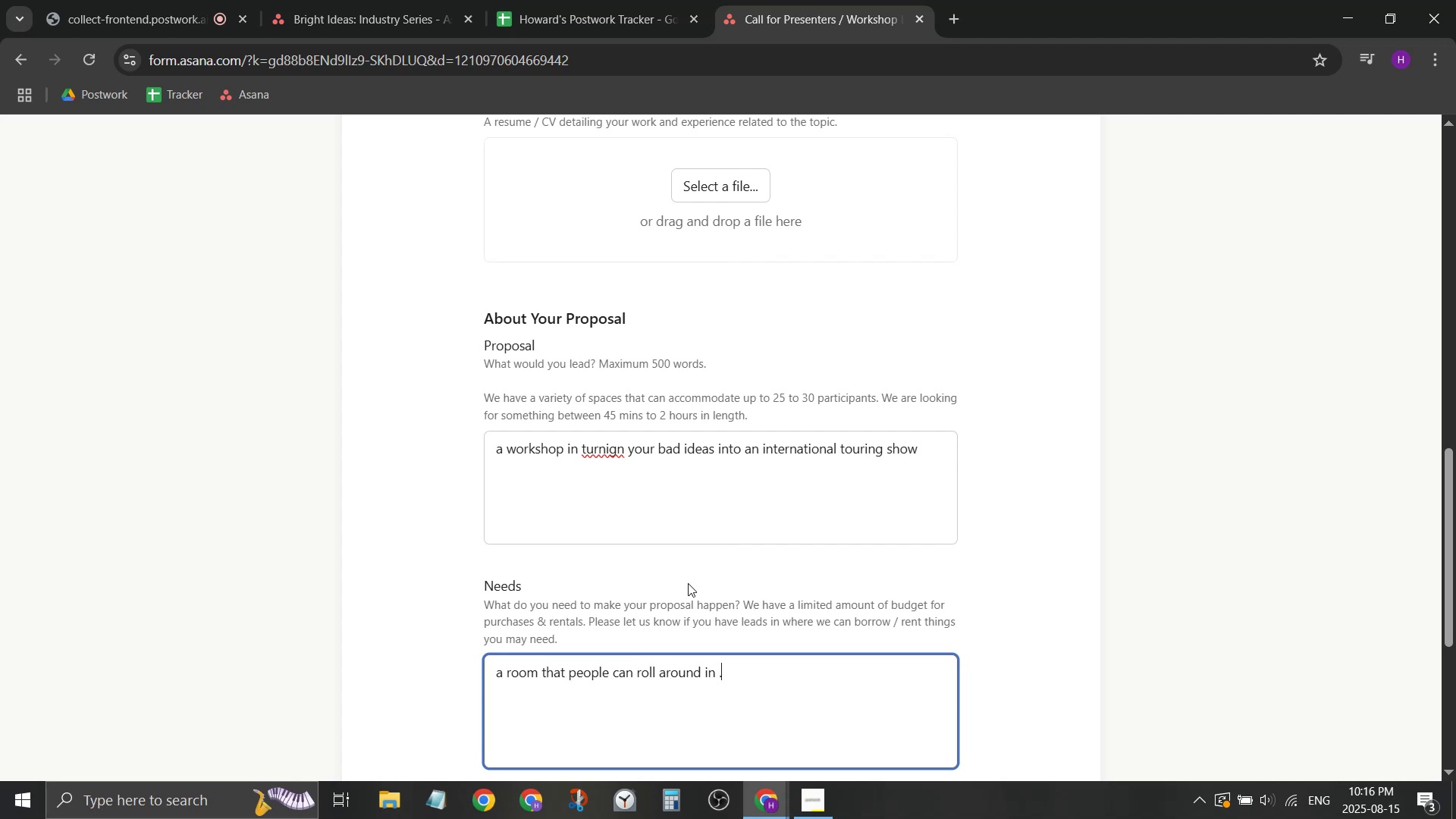 
key(Enter)
 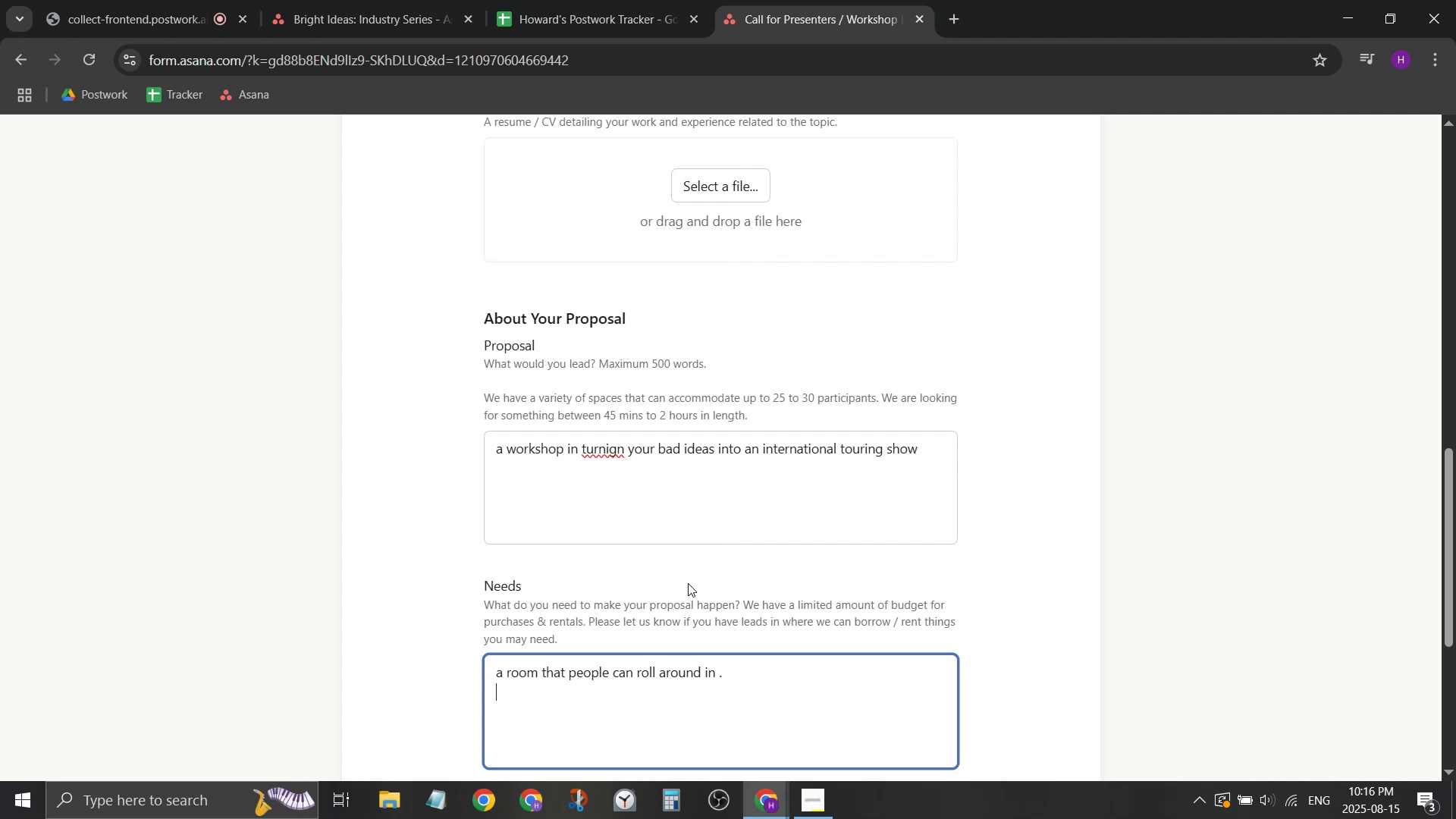 
scroll: coordinate [108, 527], scroll_direction: down, amount: 2.0
 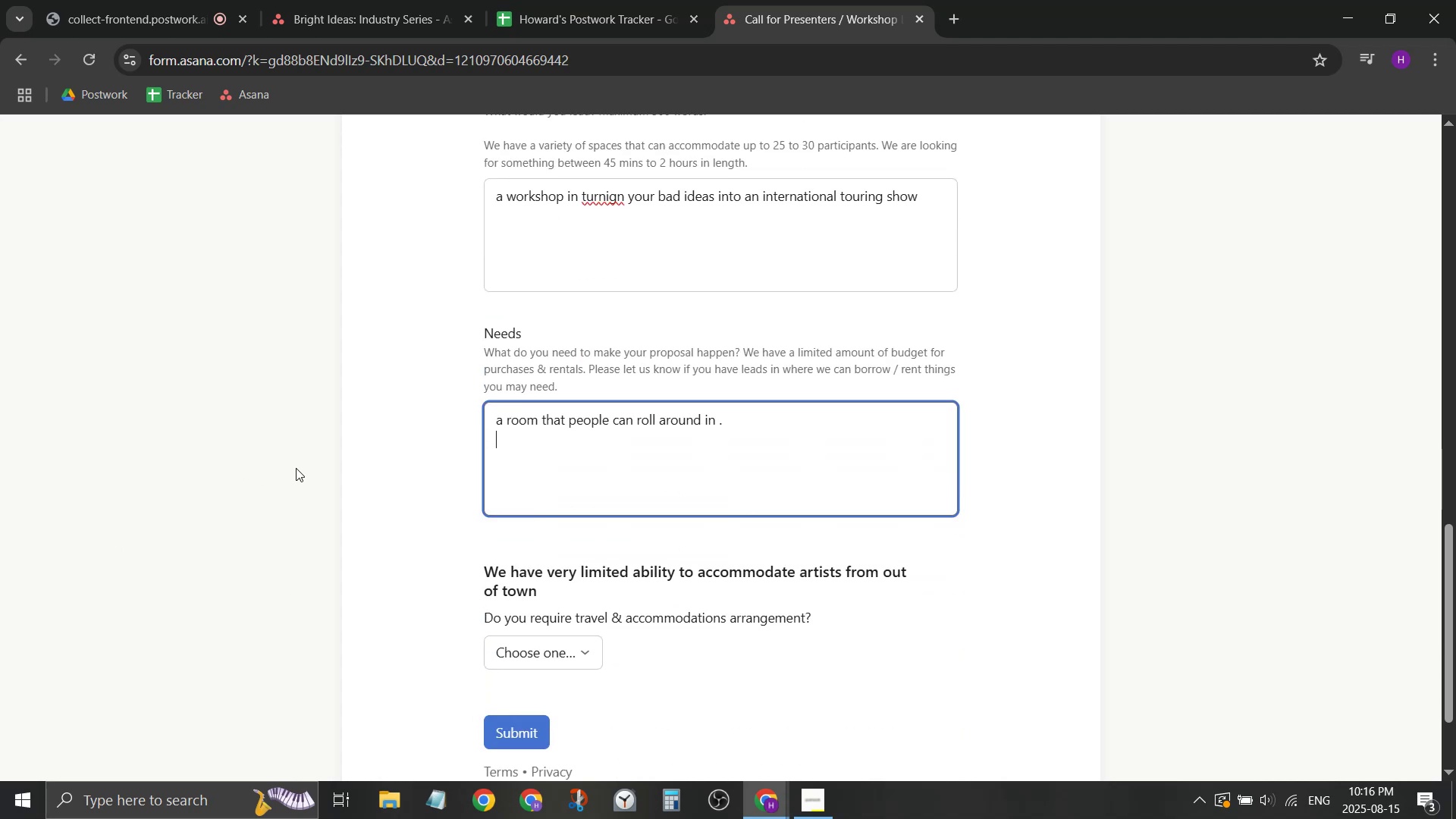 
type(a mirror)
 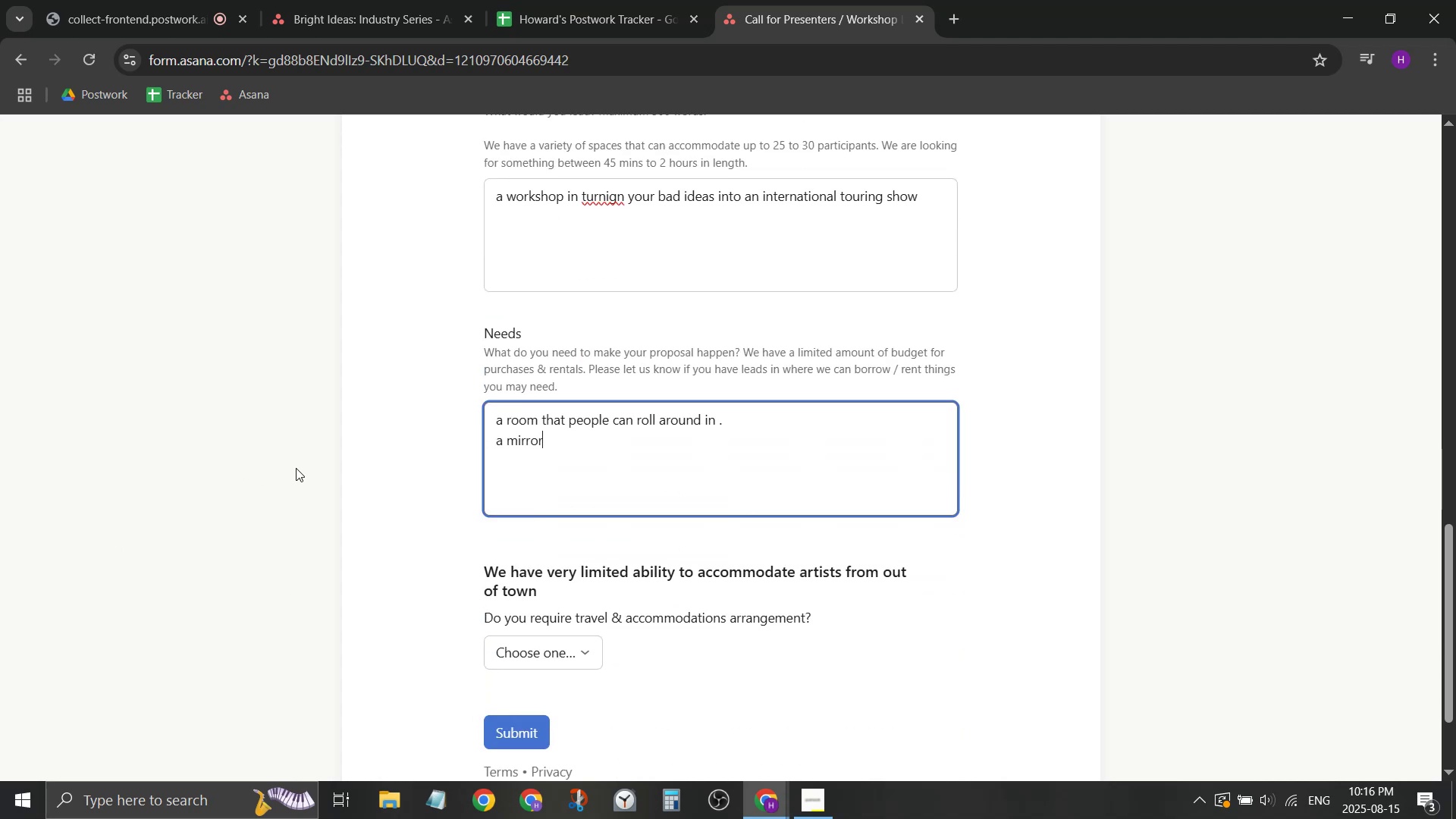 
key(Enter)
 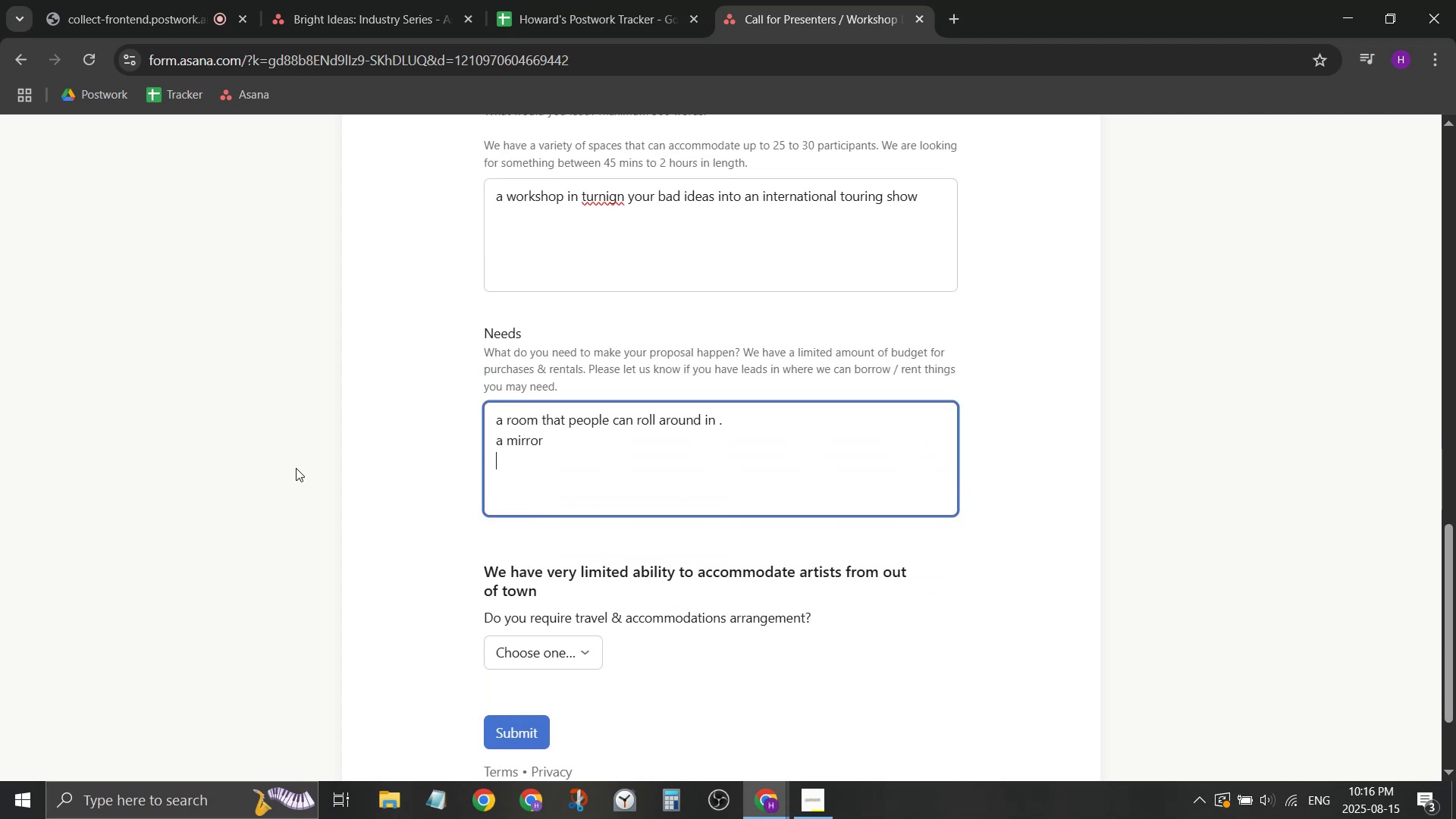 
type(lots of pens.)
 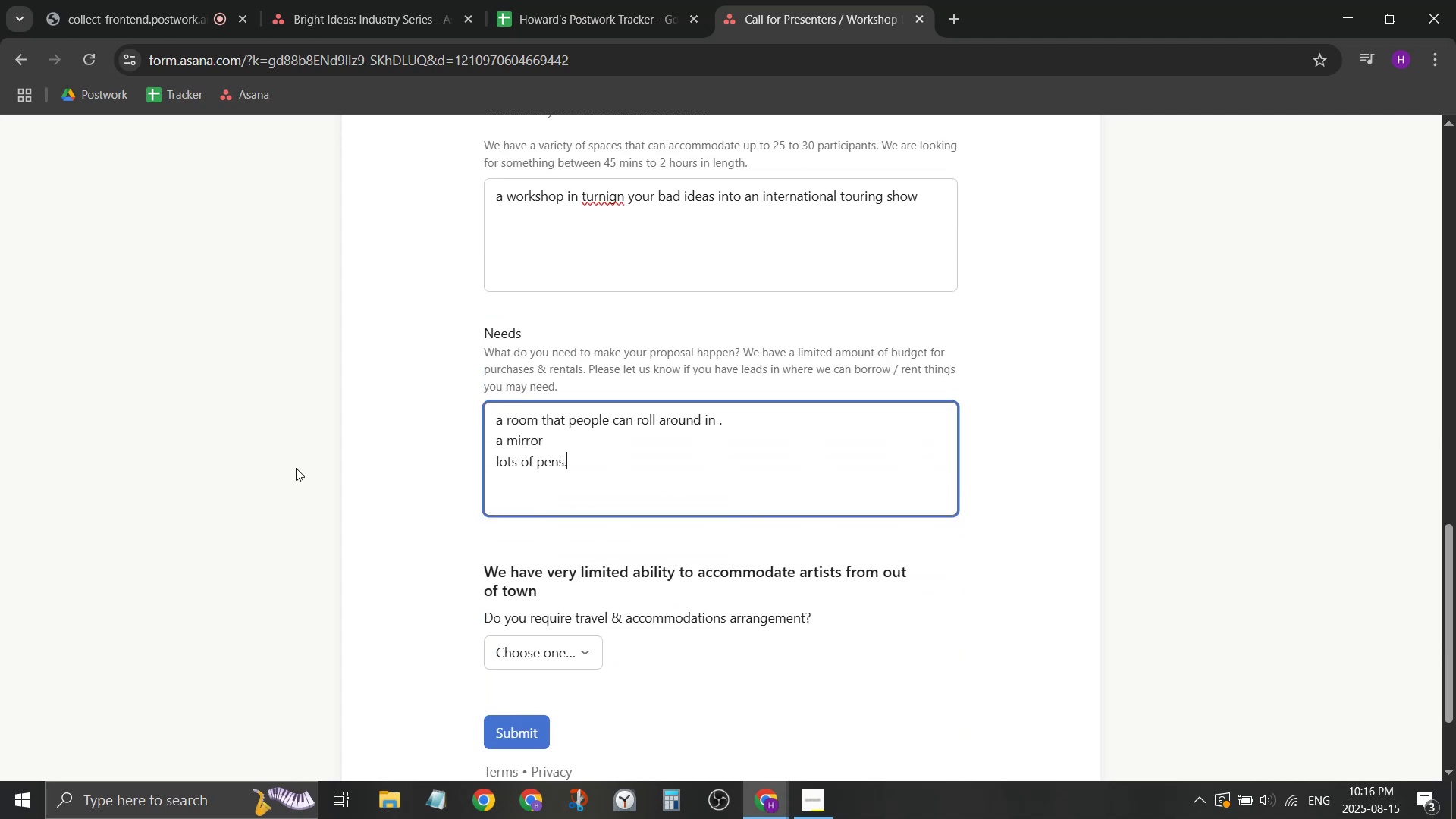 
key(Enter)
 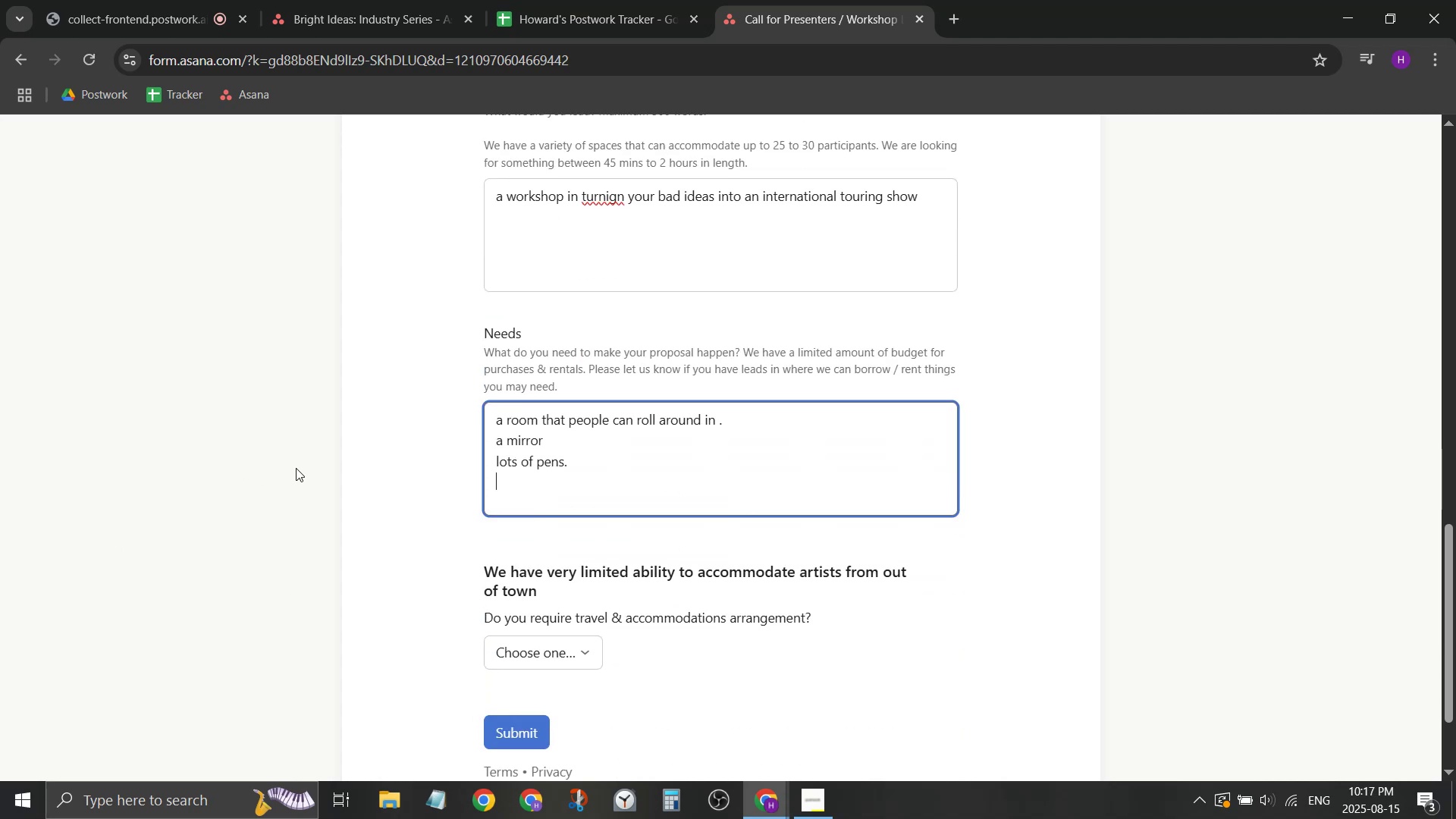 
type(some paper touw)
key(Backspace)
key(Backspace)
type(w.)
key(Backspace)
type(el. a)
key(Backspace)
key(Backspace)
 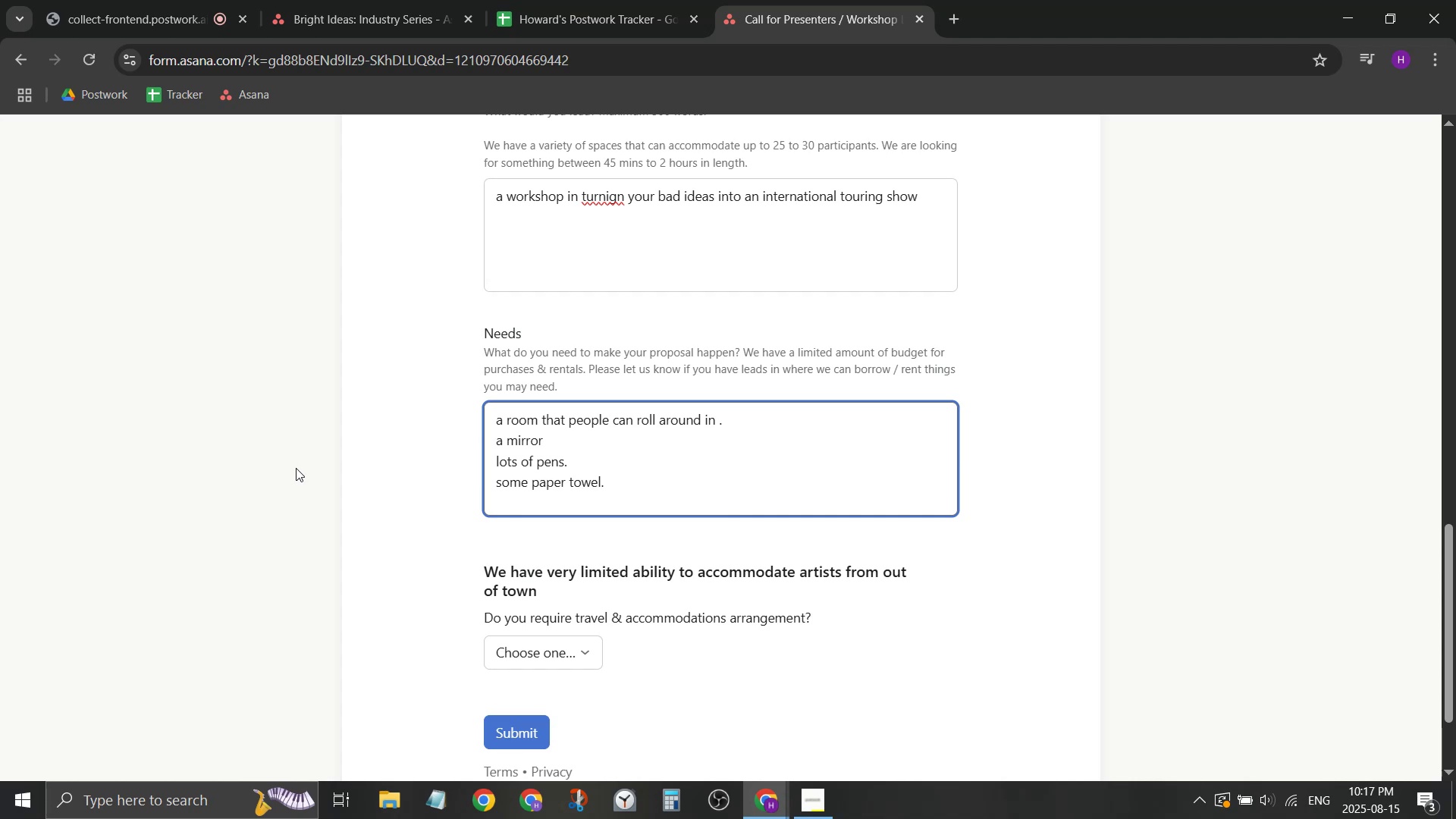 
key(Enter)
 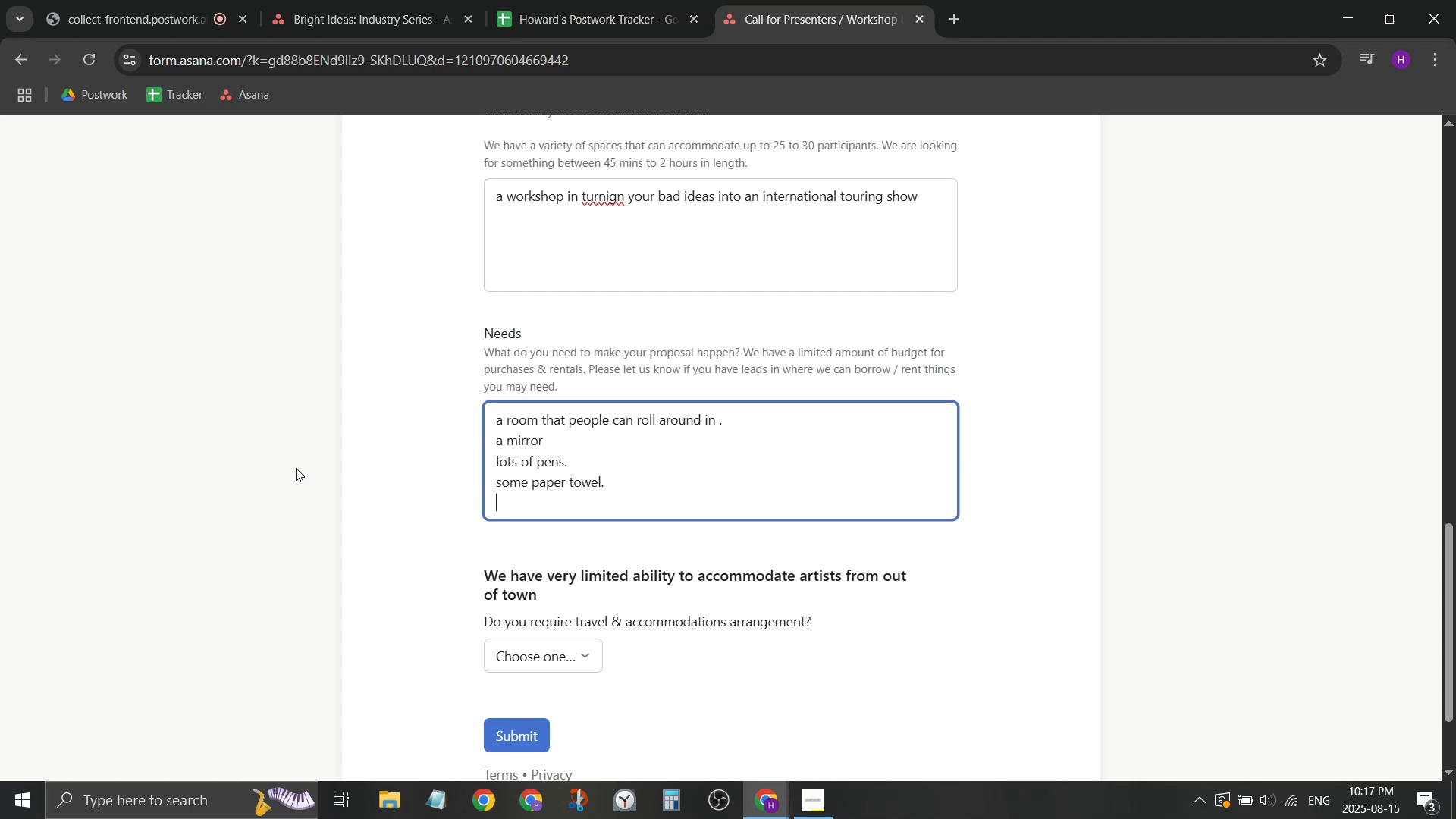 
type(a sound system)
 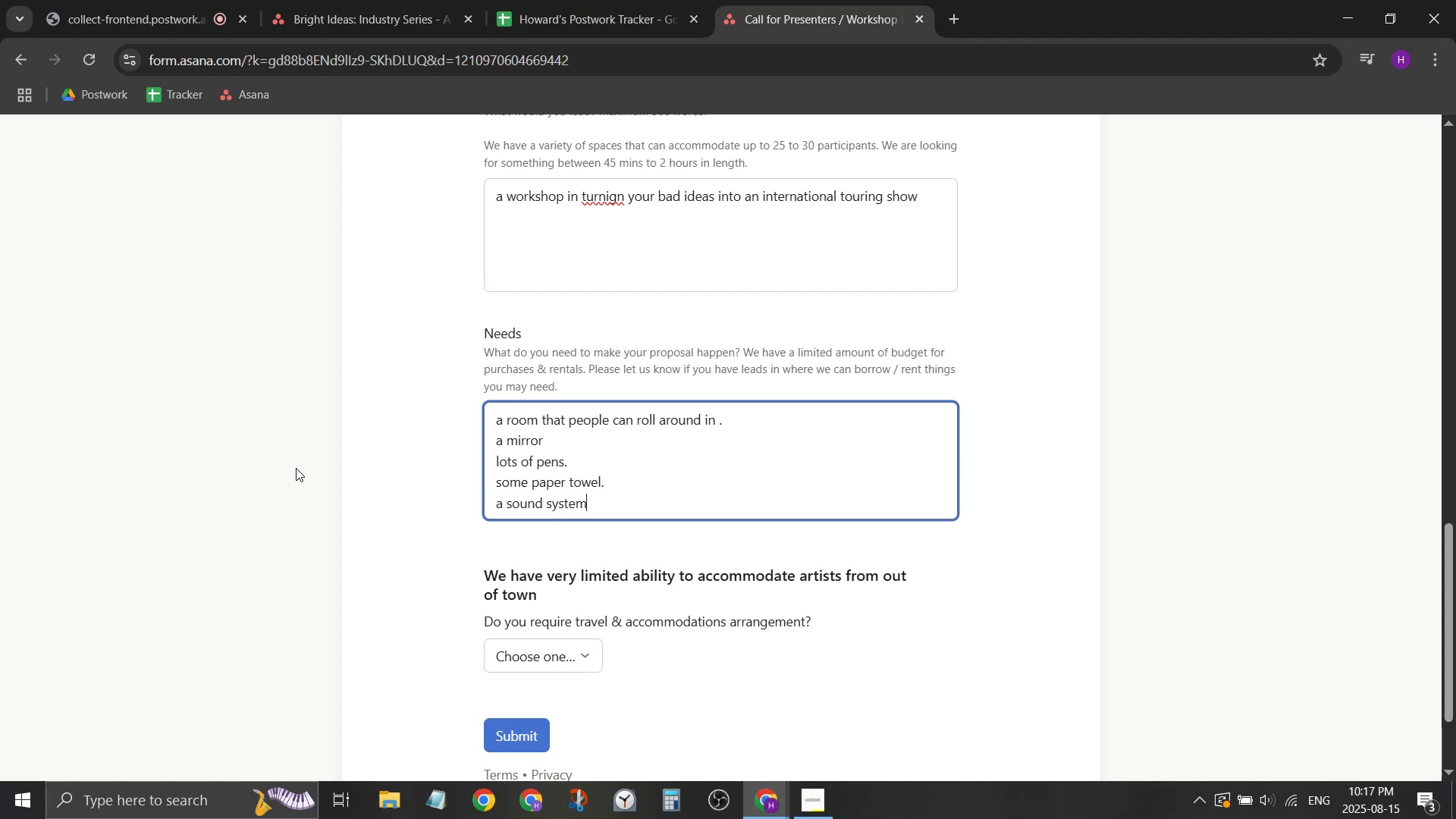 
key(Enter)
 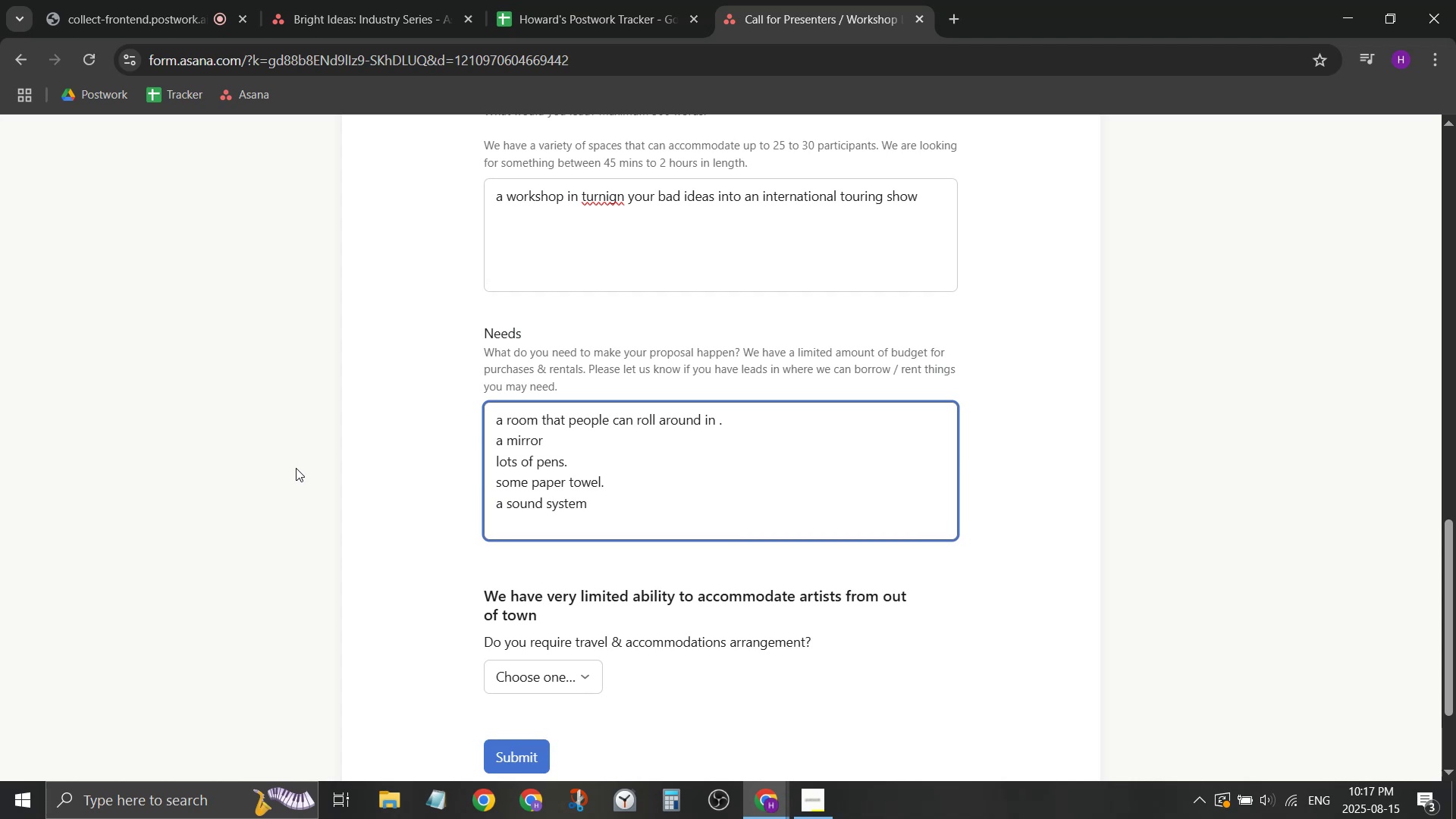 
type(a gou)
key(Backspace)
key(Backspace)
type(rup of)
key(Backspace)
key(Backspace)
key(Backspace)
key(Backspace)
key(Backspace)
type(oup of uni students (i know)
key(Backspace)
key(Backspace)
key(Backspace)
key(Backspace)
type(have connections))
 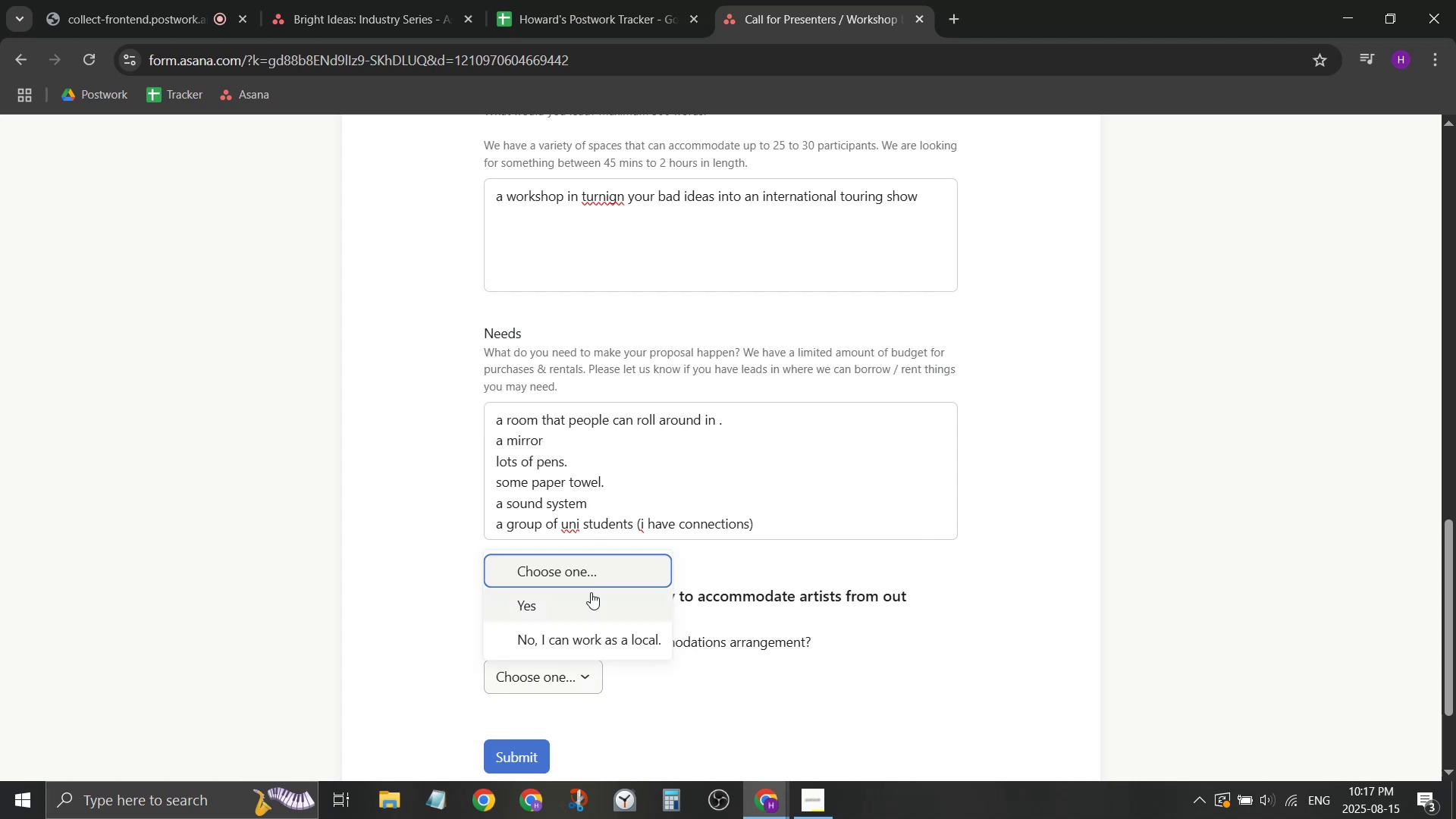 
double_click([699, 707])
 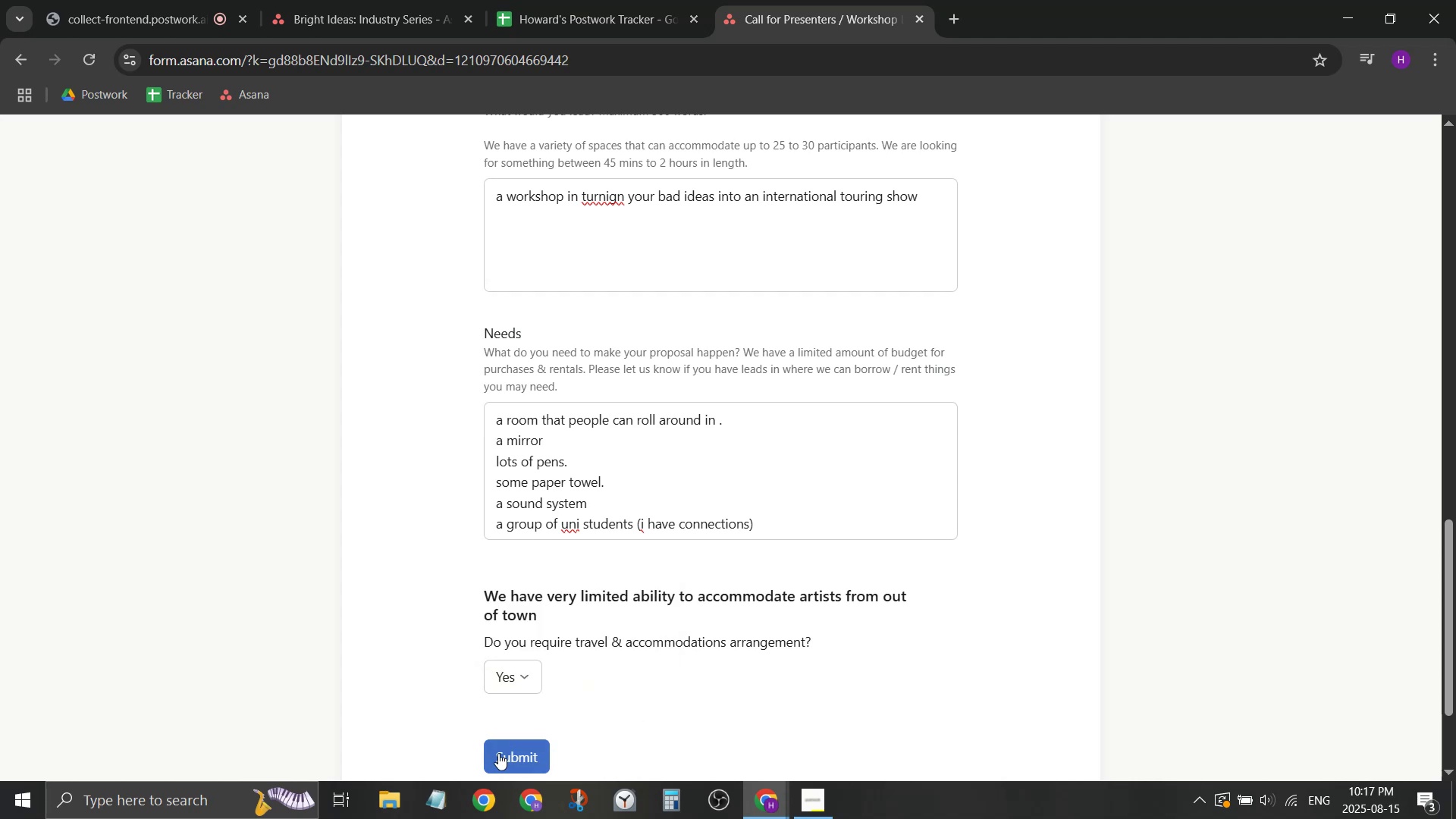 
scroll: coordinate [618, 670], scroll_direction: down, amount: 3.0
 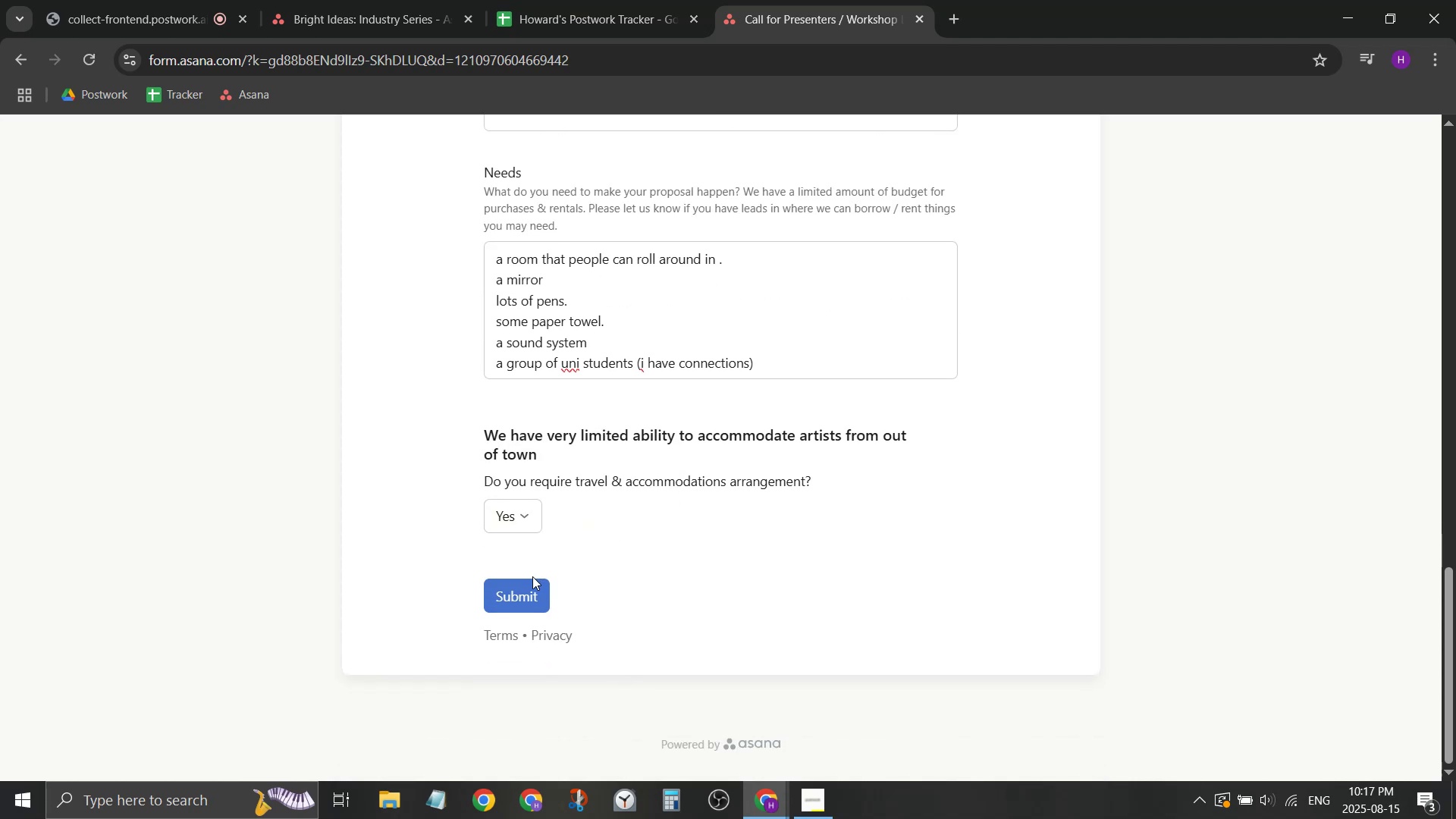 
left_click([524, 590])
 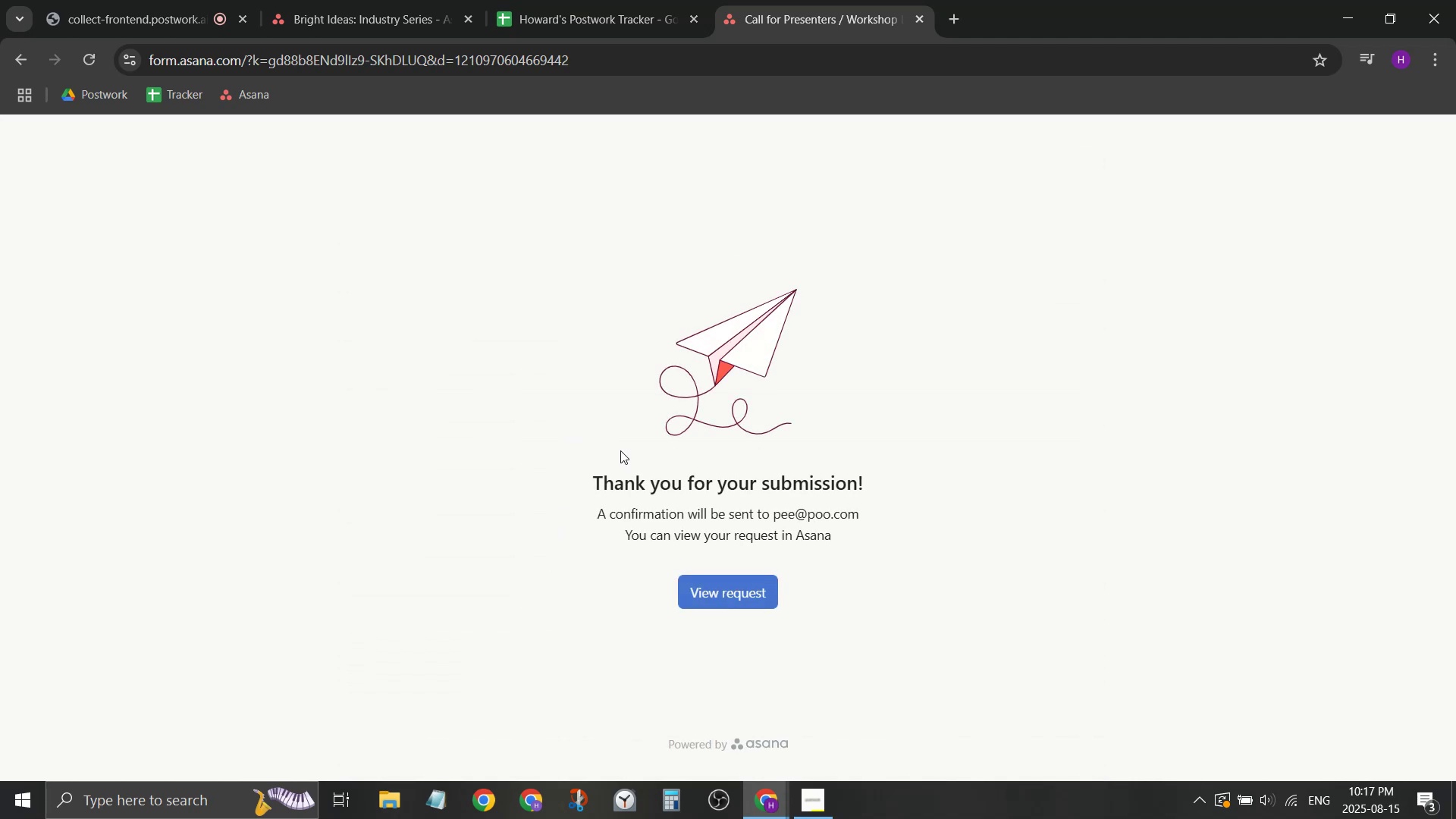 
wait(8.7)
 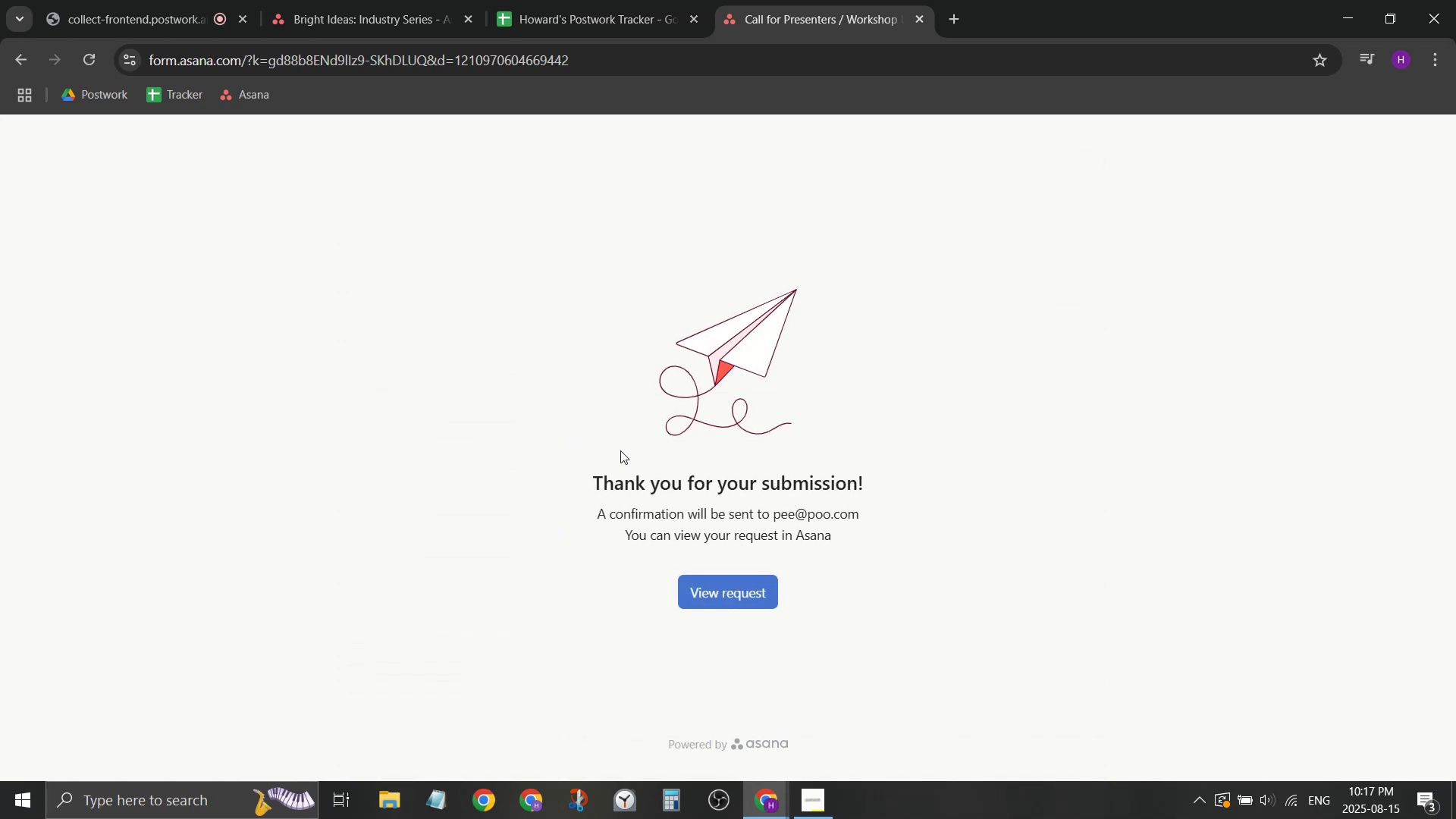 
left_click([763, 598])
 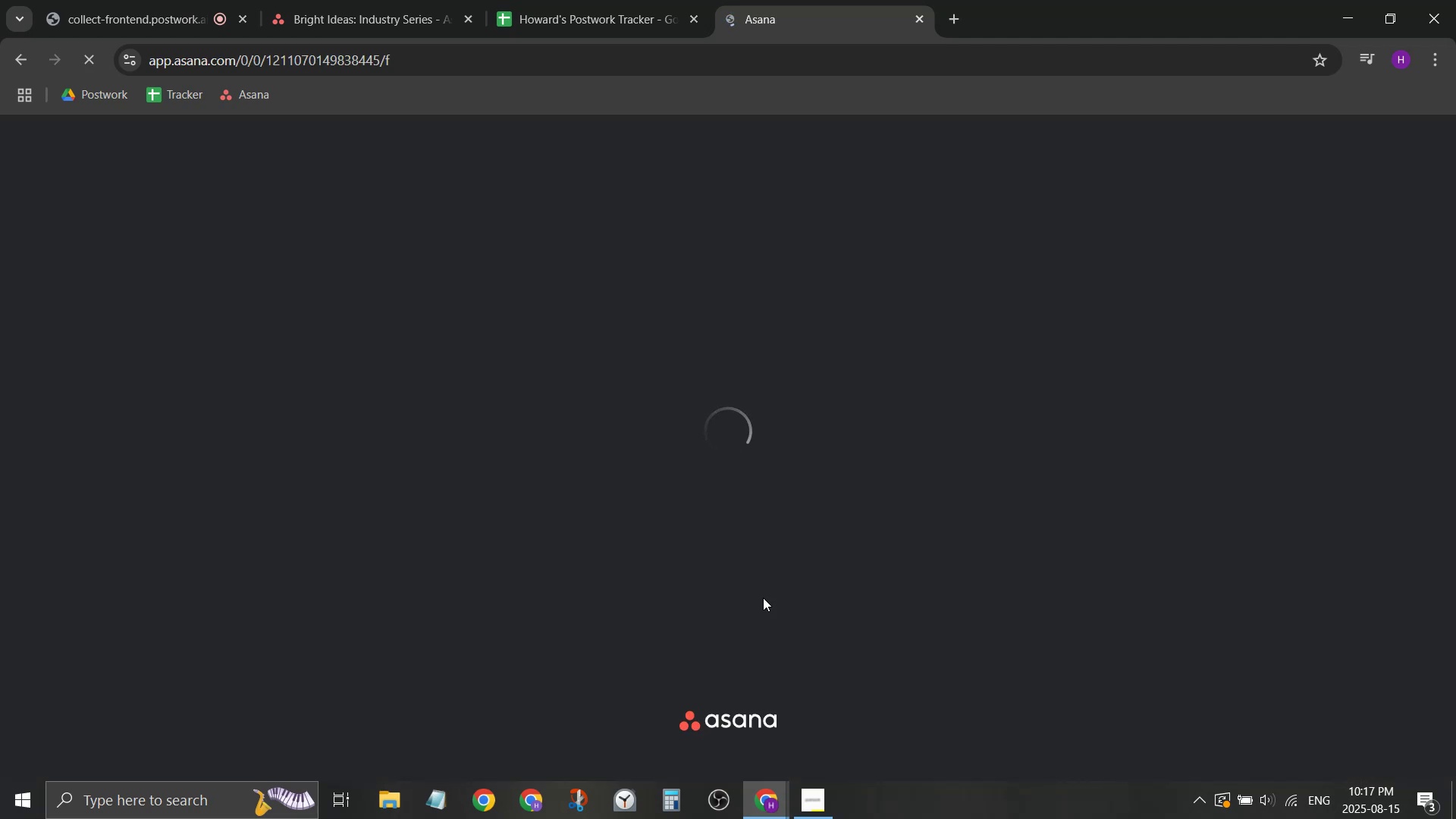 
mouse_move([423, 72])
 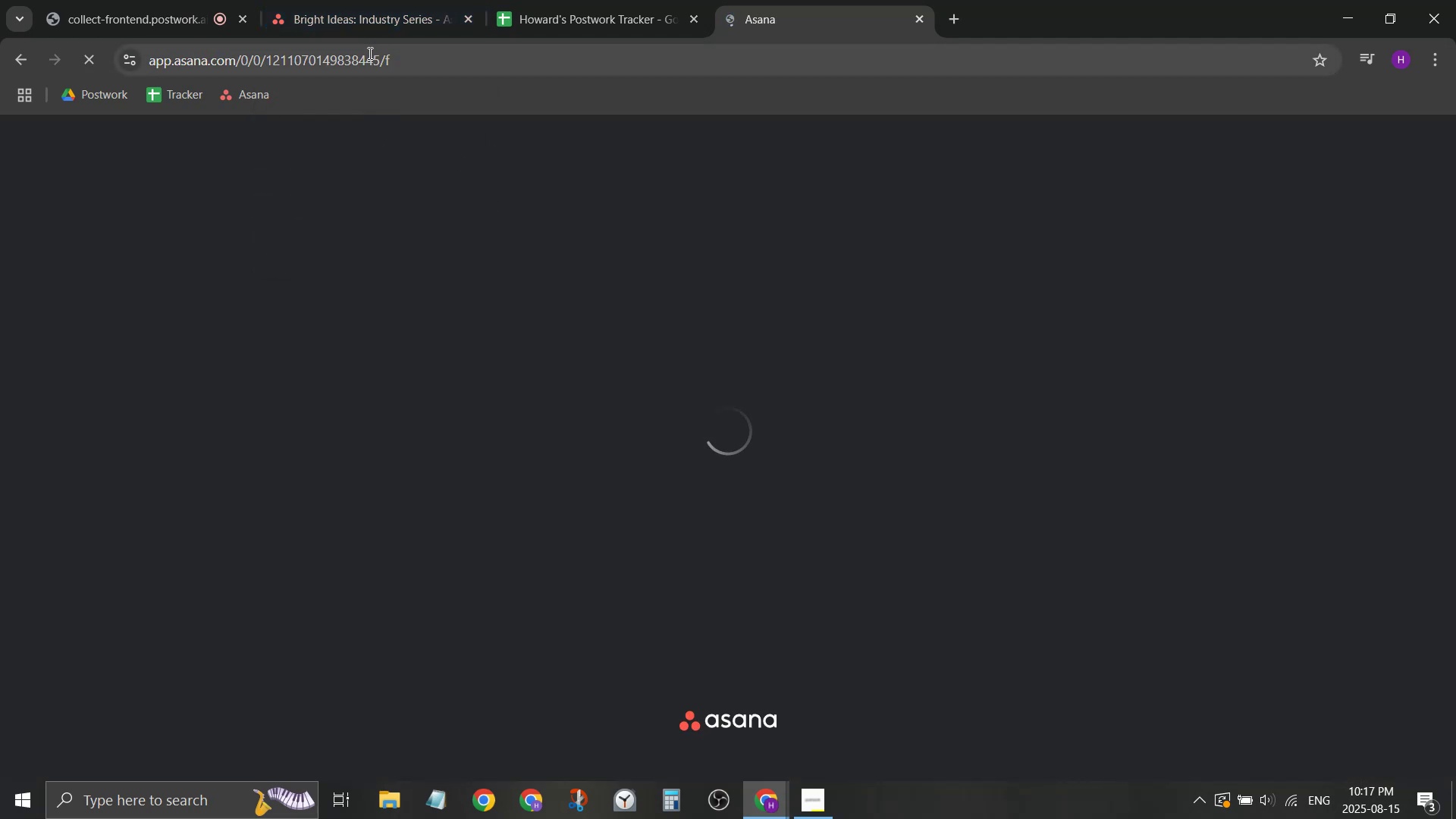 
left_click([418, 3])
 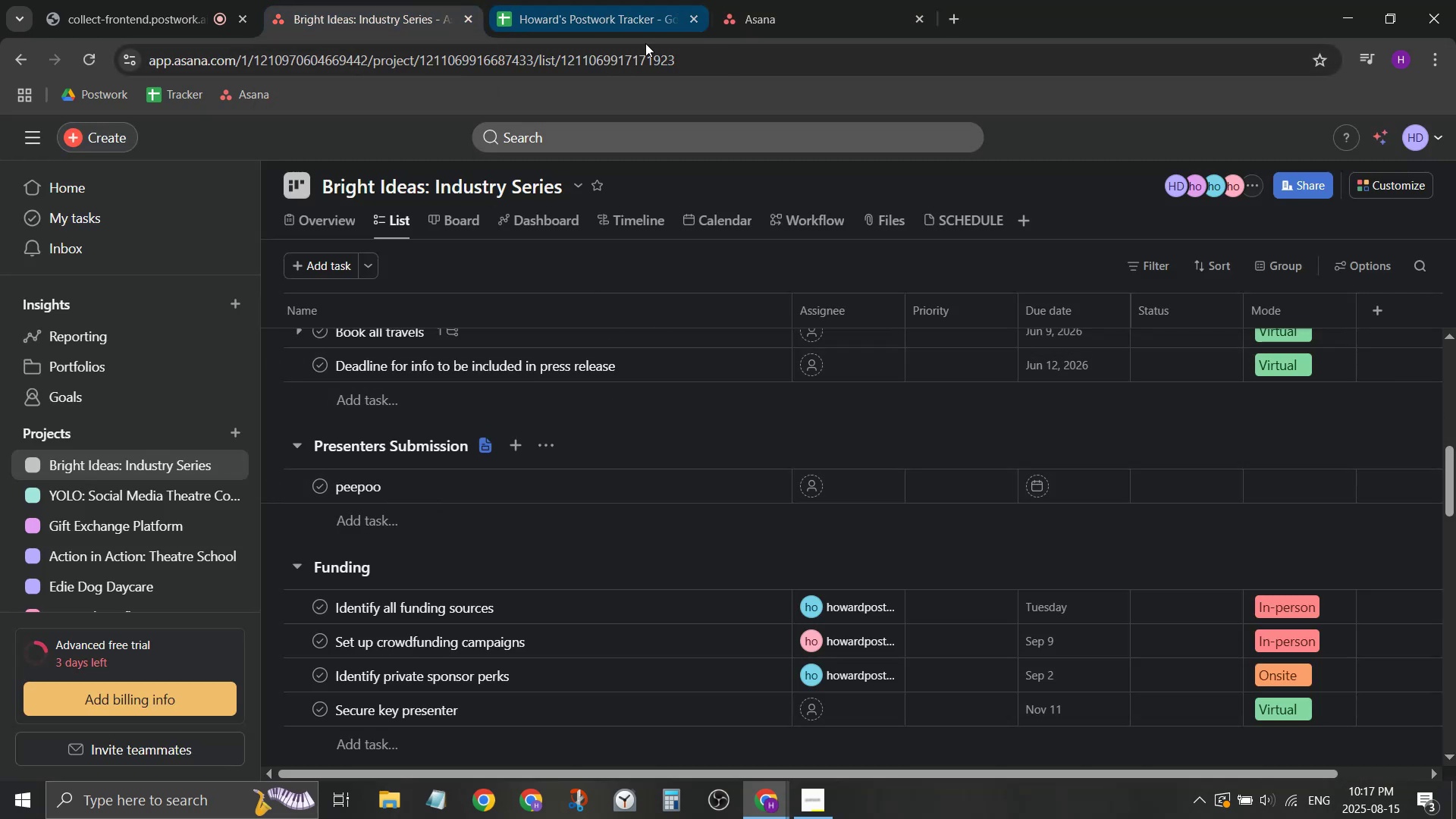 
left_click([792, 0])
 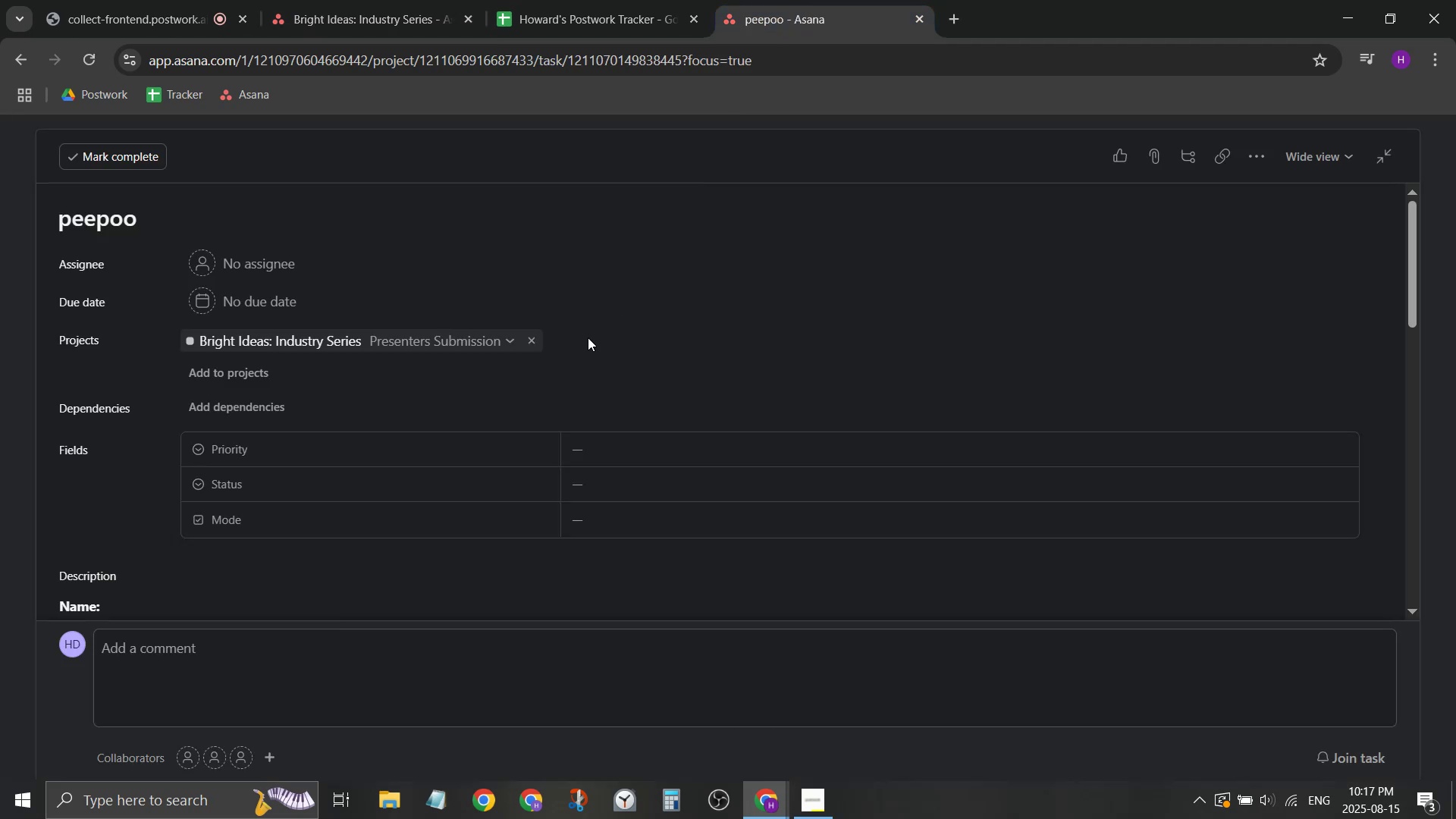 
scroll: coordinate [588, 341], scroll_direction: down, amount: 3.0
 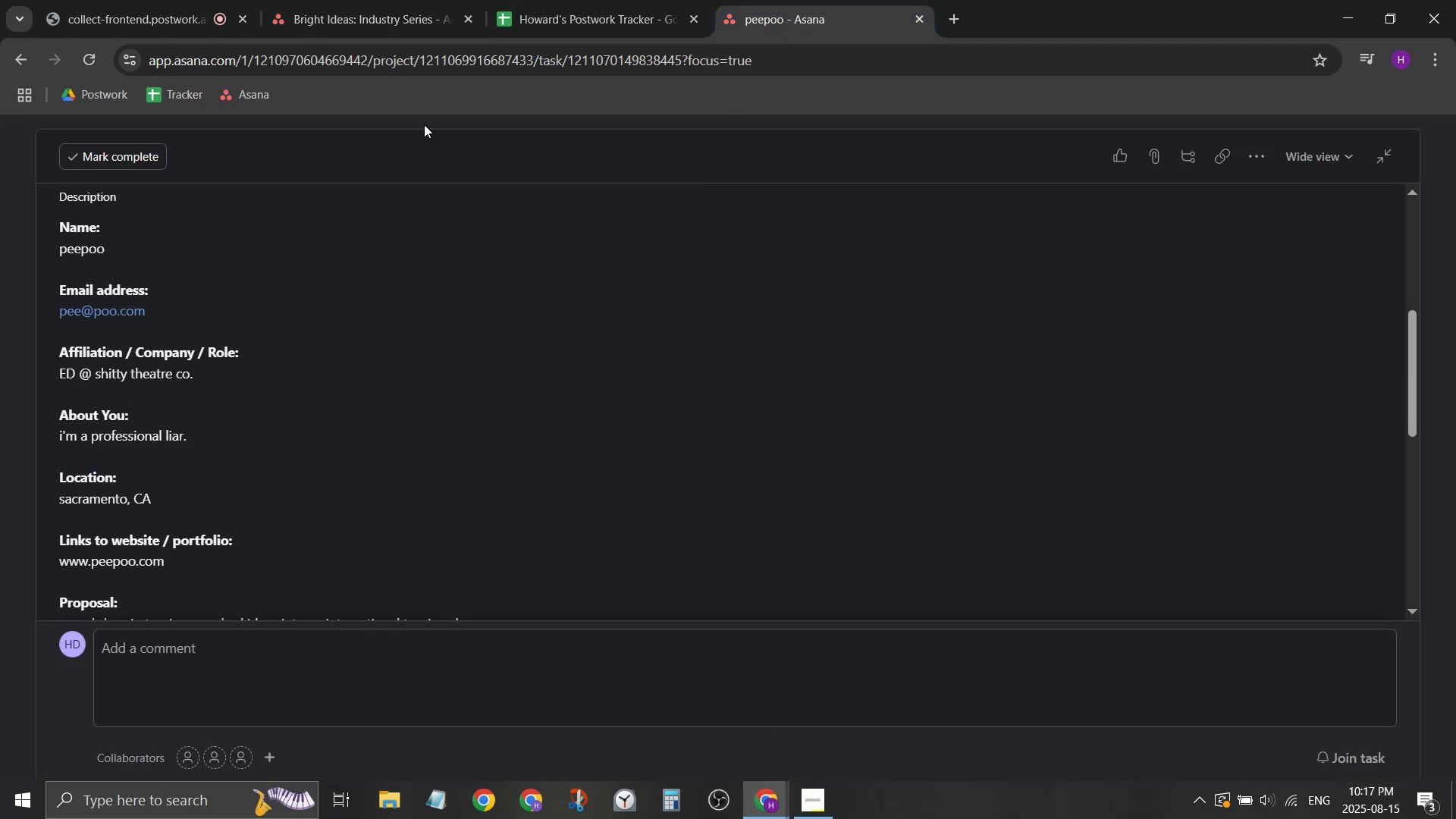 
left_click([404, 21])
 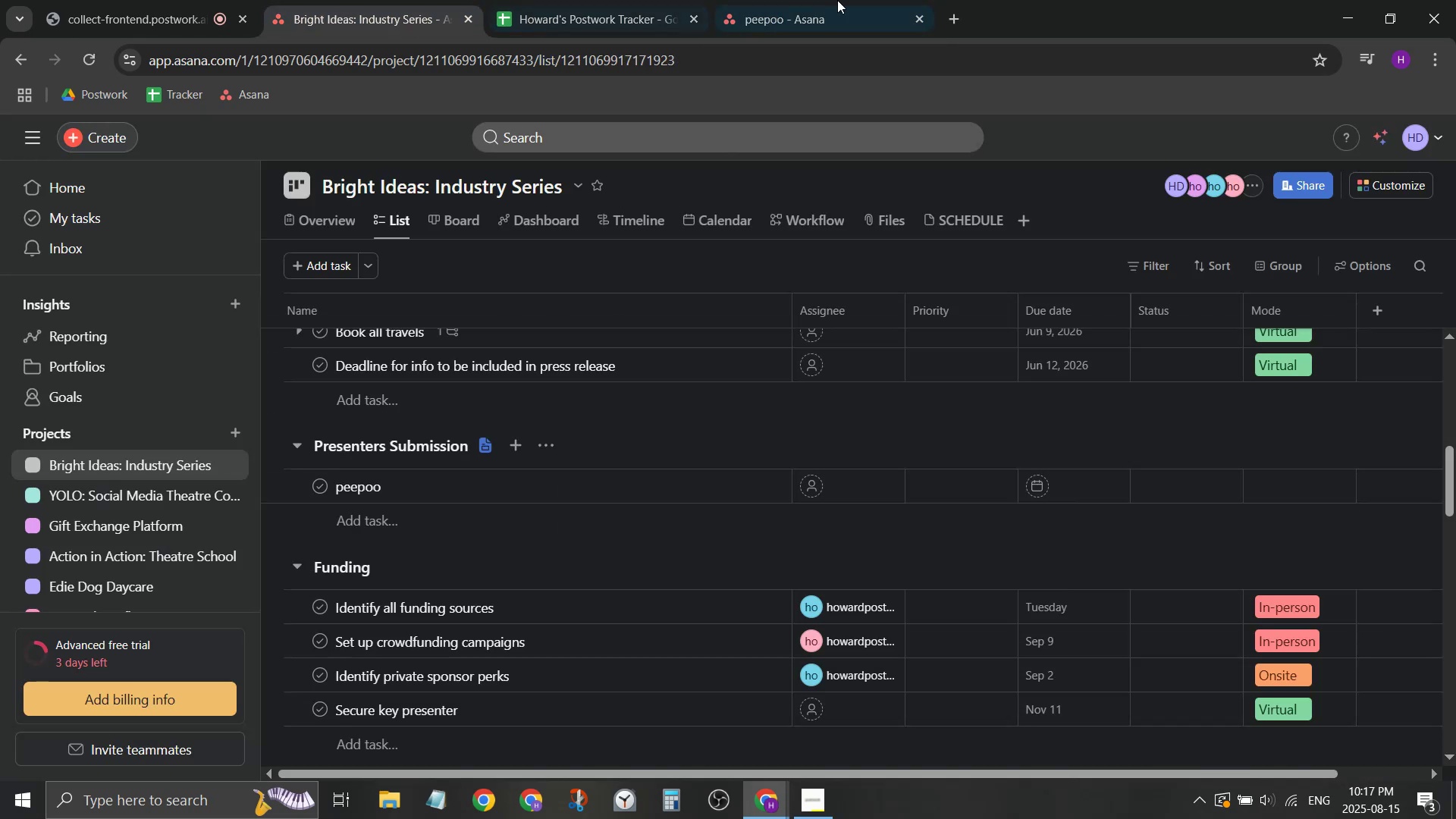 
middle_click([849, 0])
 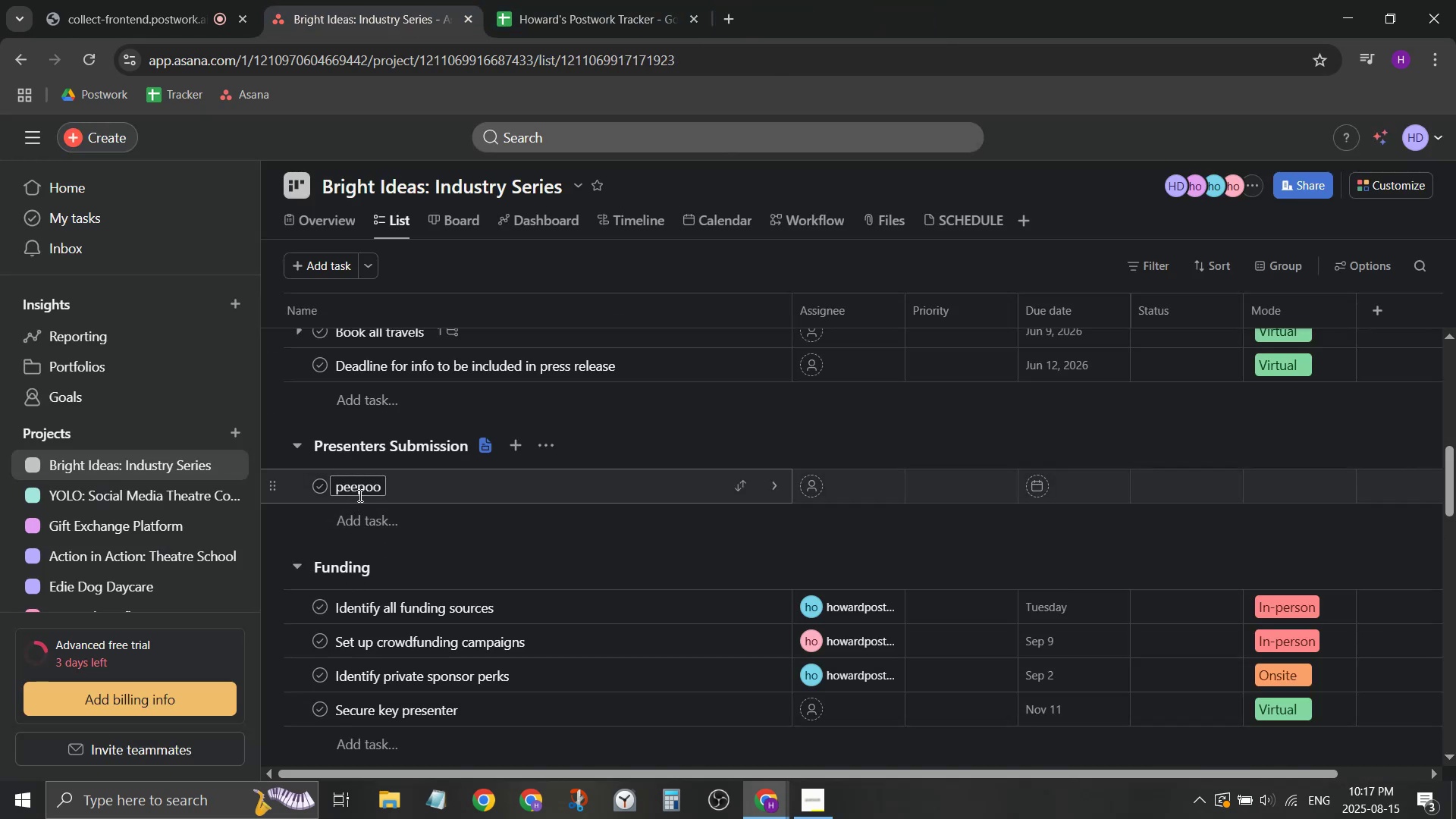 
double_click([441, 488])
 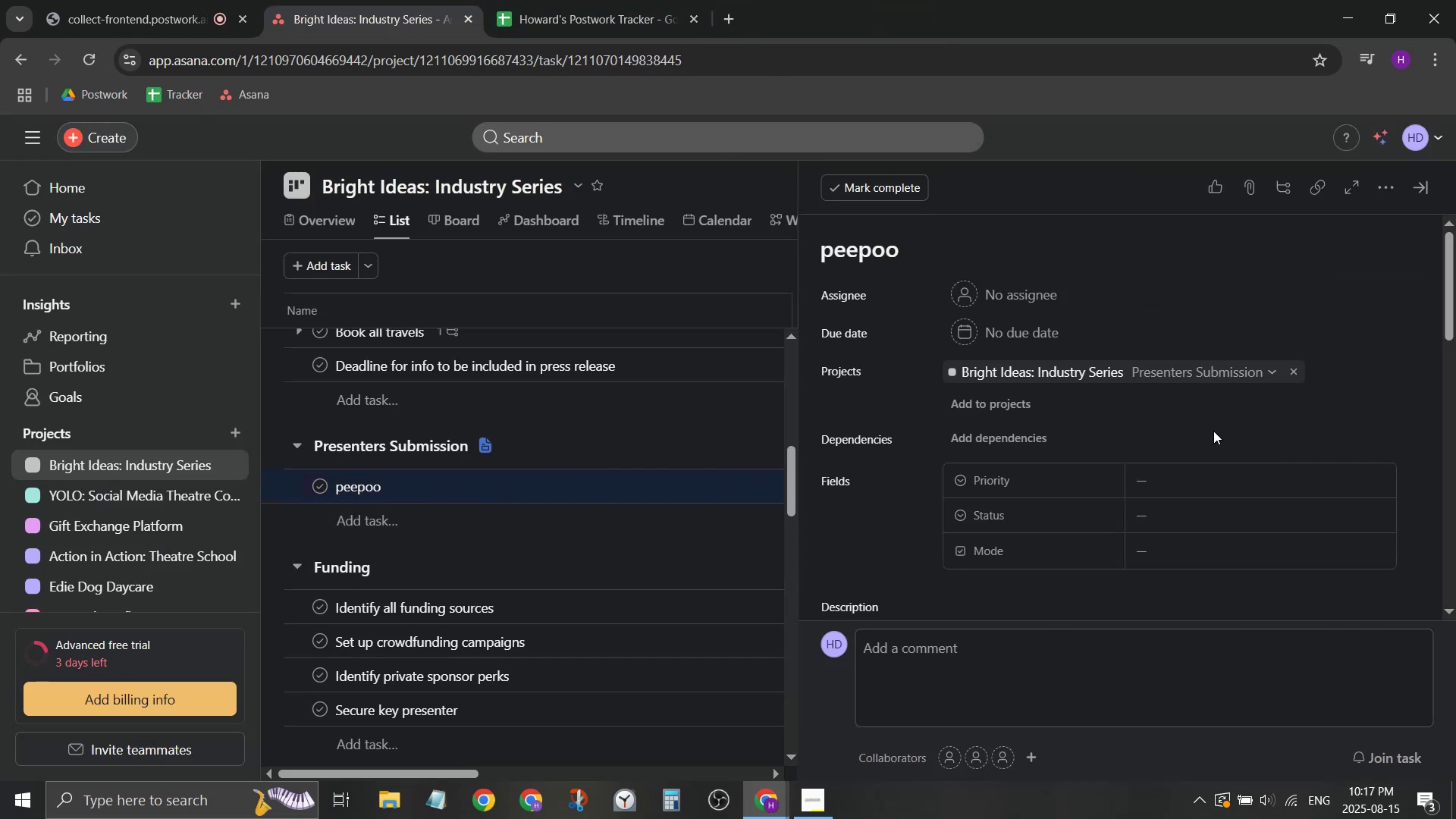 
scroll: coordinate [1213, 431], scroll_direction: down, amount: 3.0
 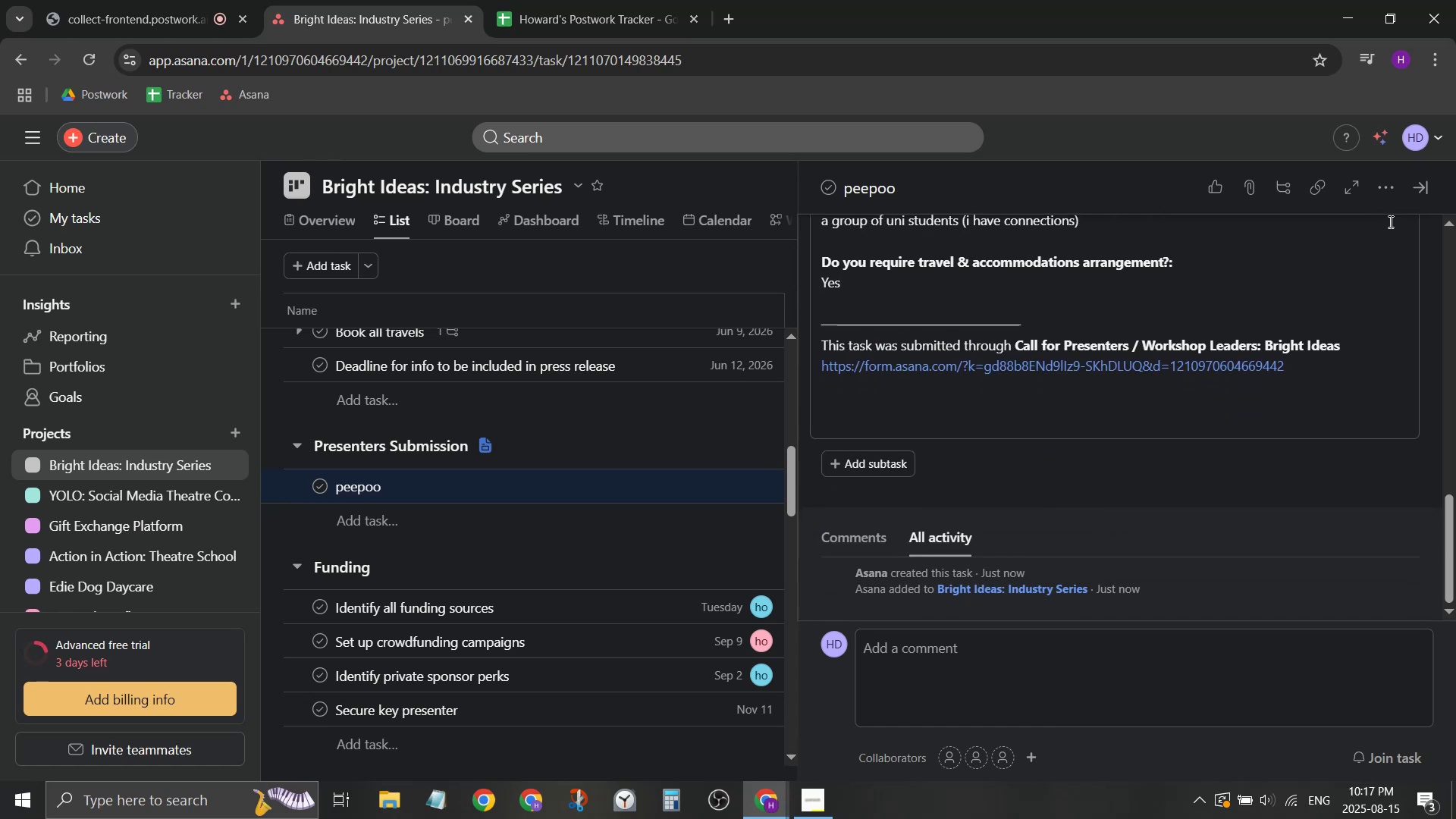 
left_click([1414, 187])
 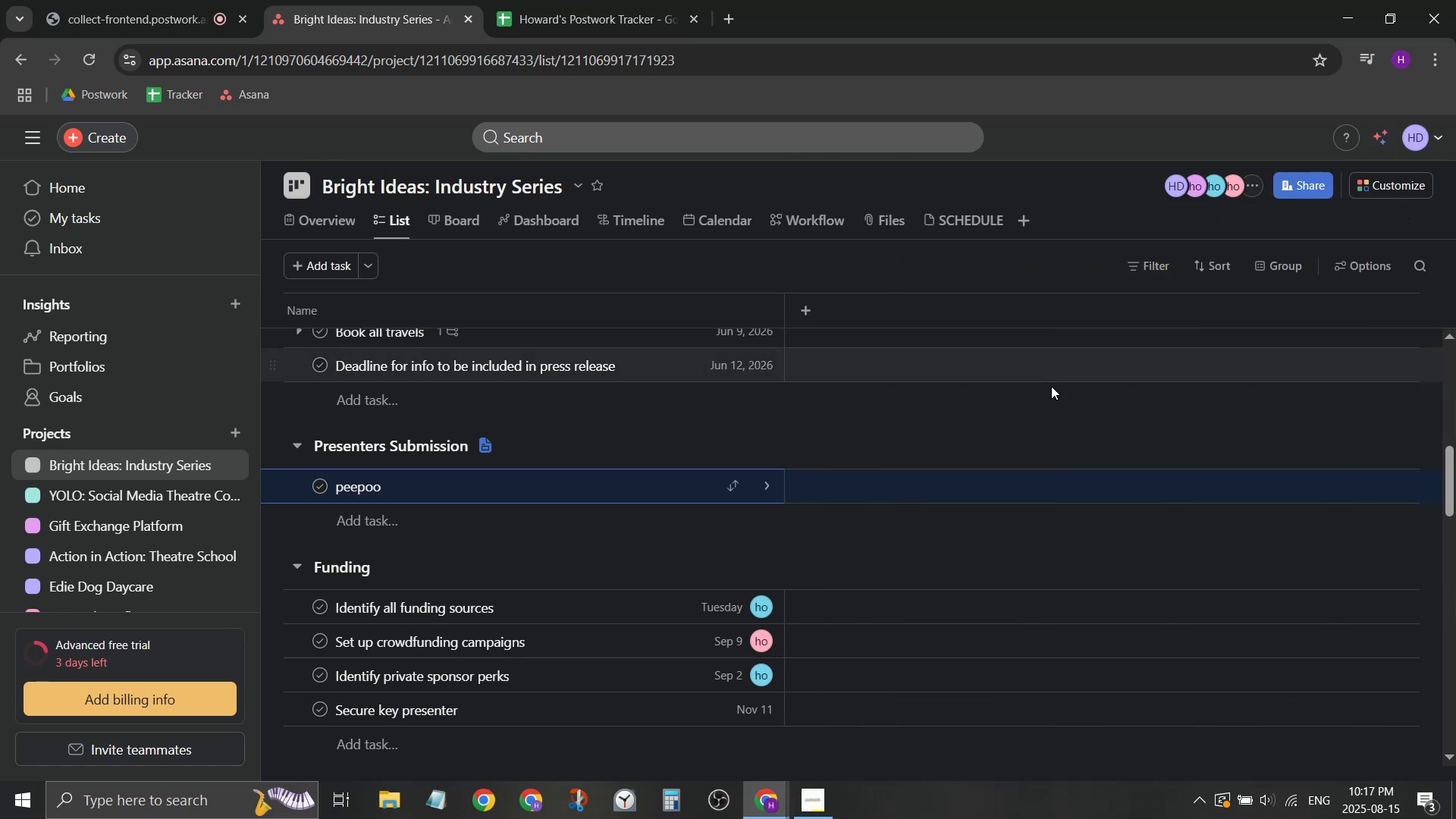 
scroll: coordinate [848, 431], scroll_direction: up, amount: 2.0
 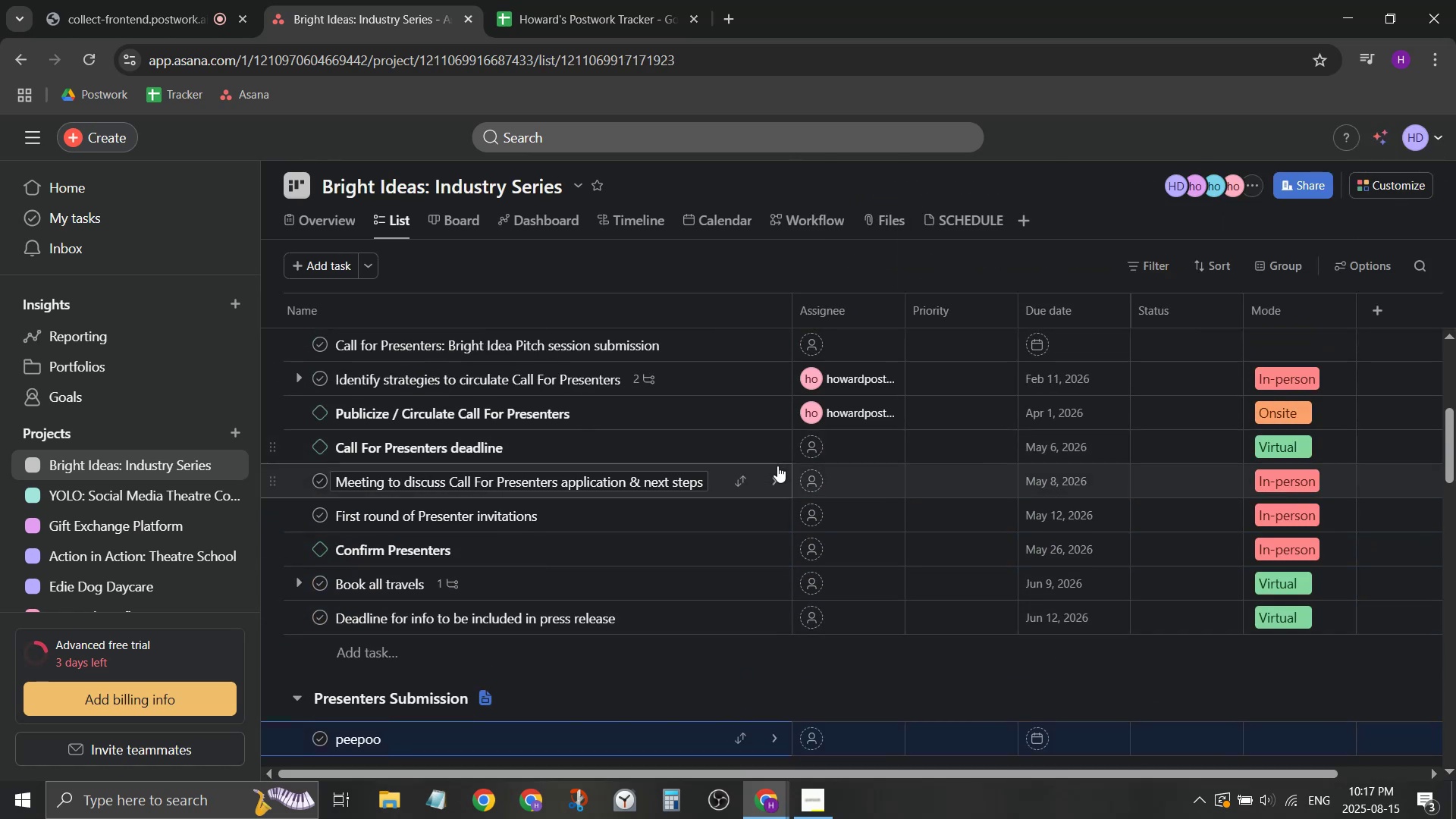 
scroll: coordinate [704, 463], scroll_direction: down, amount: 1.0
 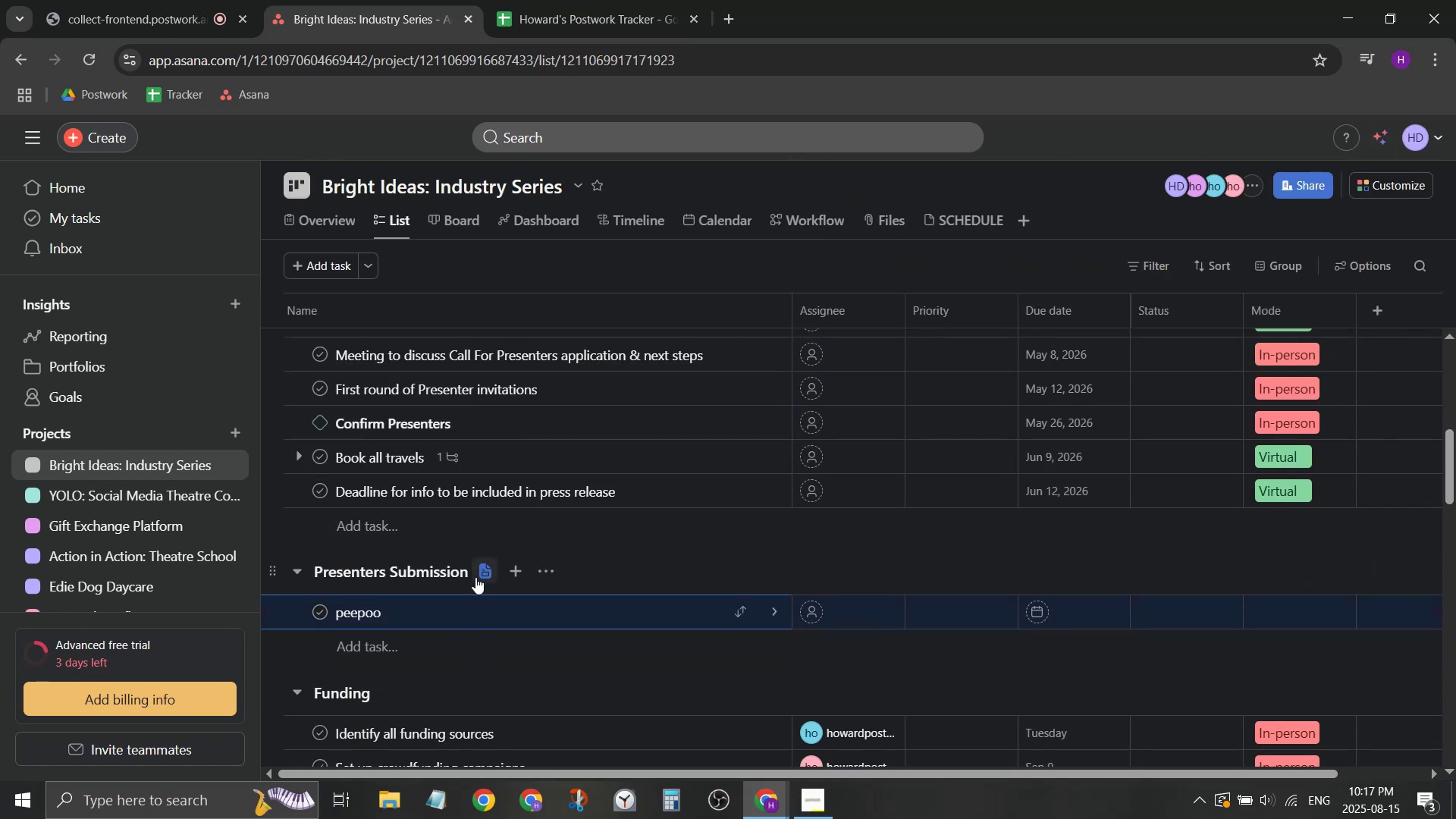 
left_click([479, 575])
 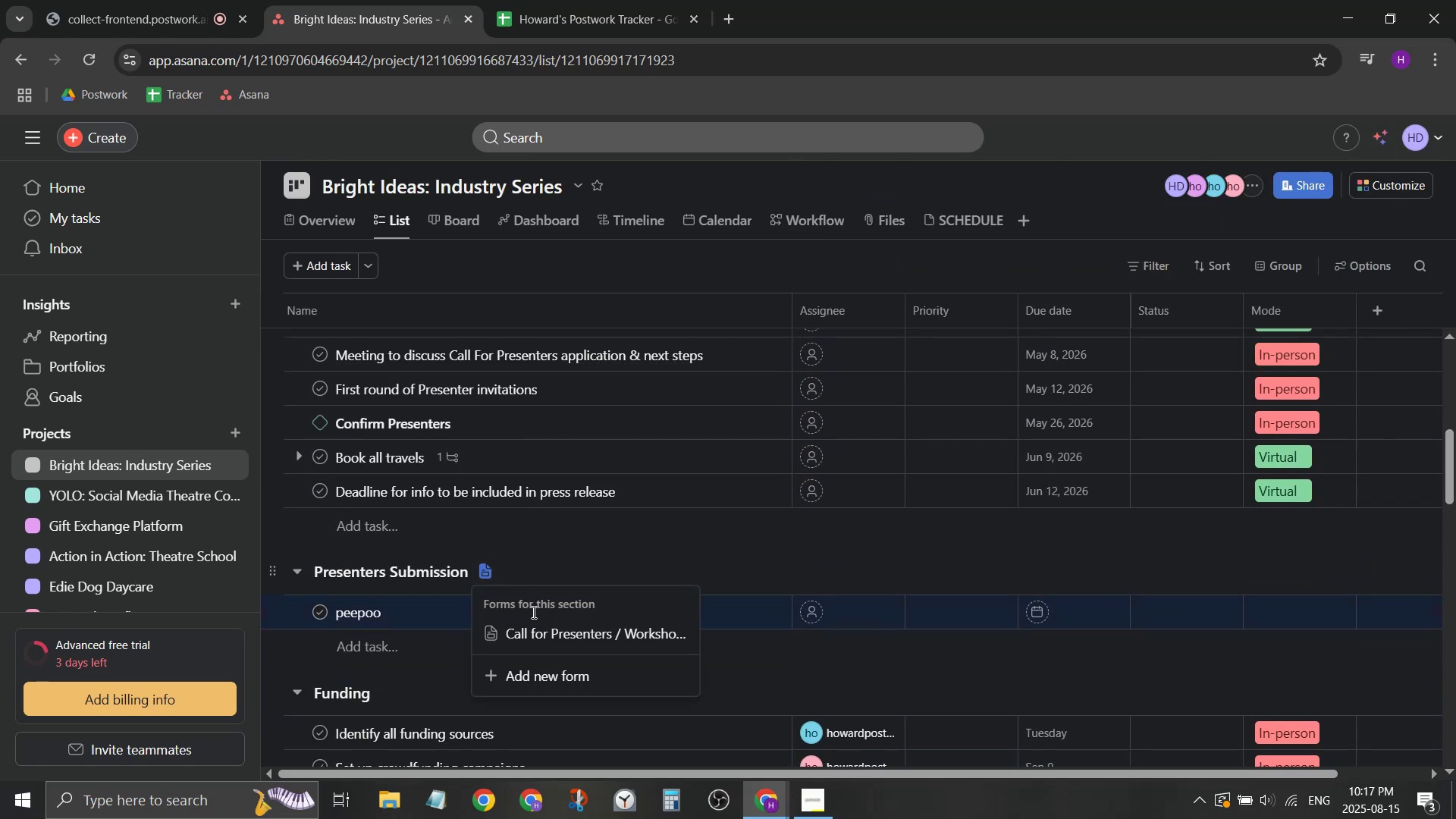 
left_click([533, 631])
 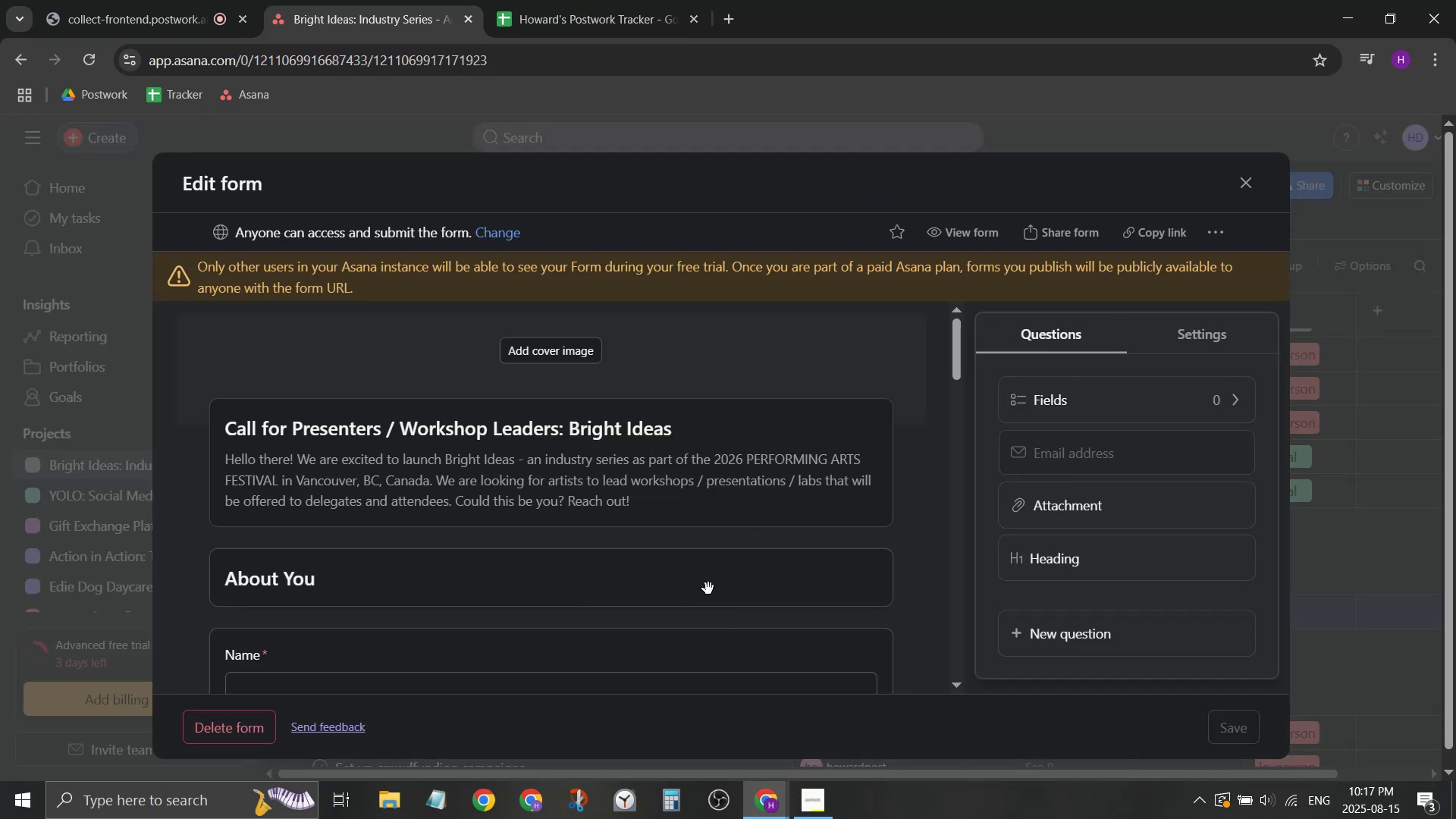 
scroll: coordinate [794, 481], scroll_direction: down, amount: 5.0
 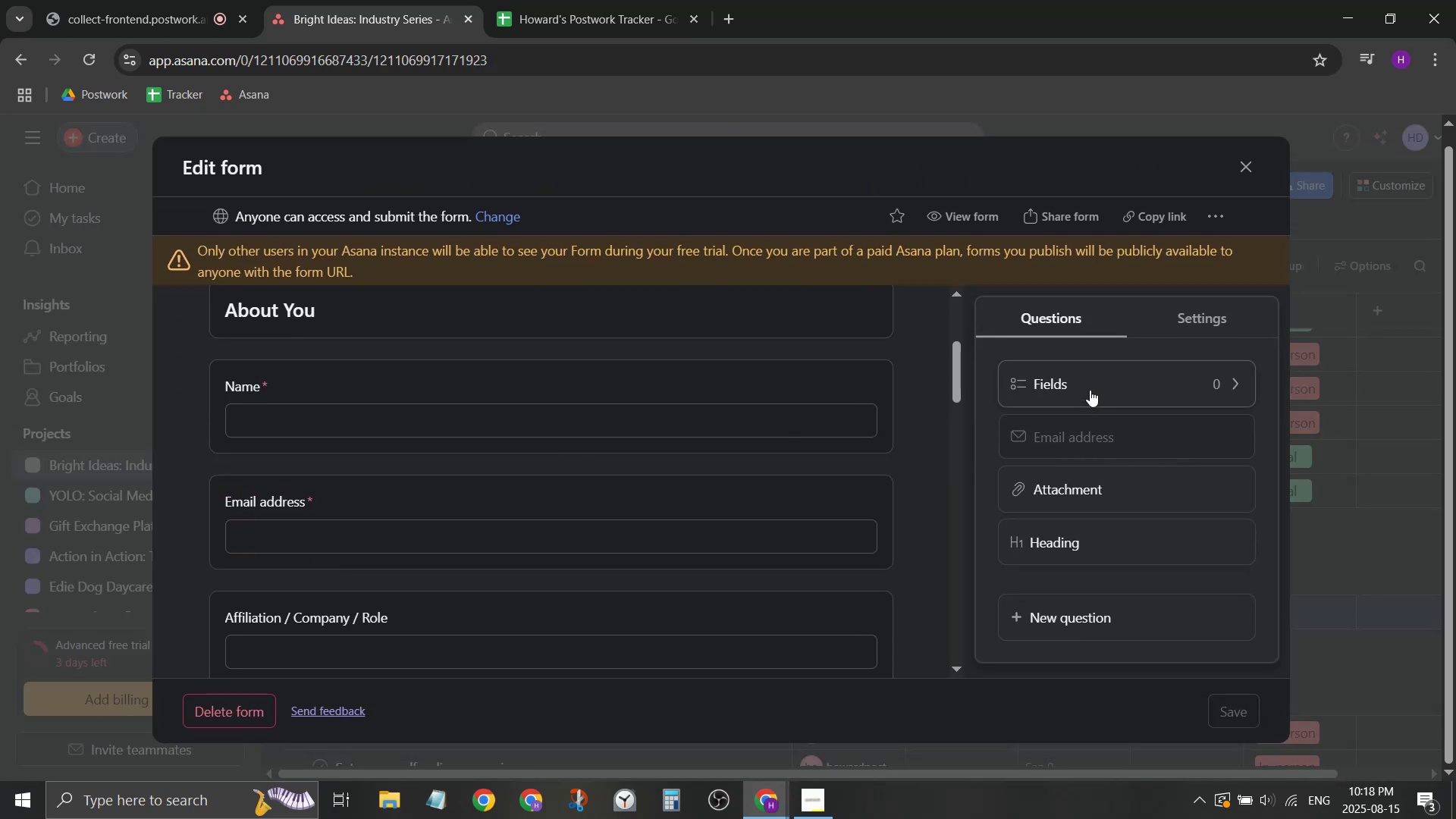 
left_click([1090, 390])
 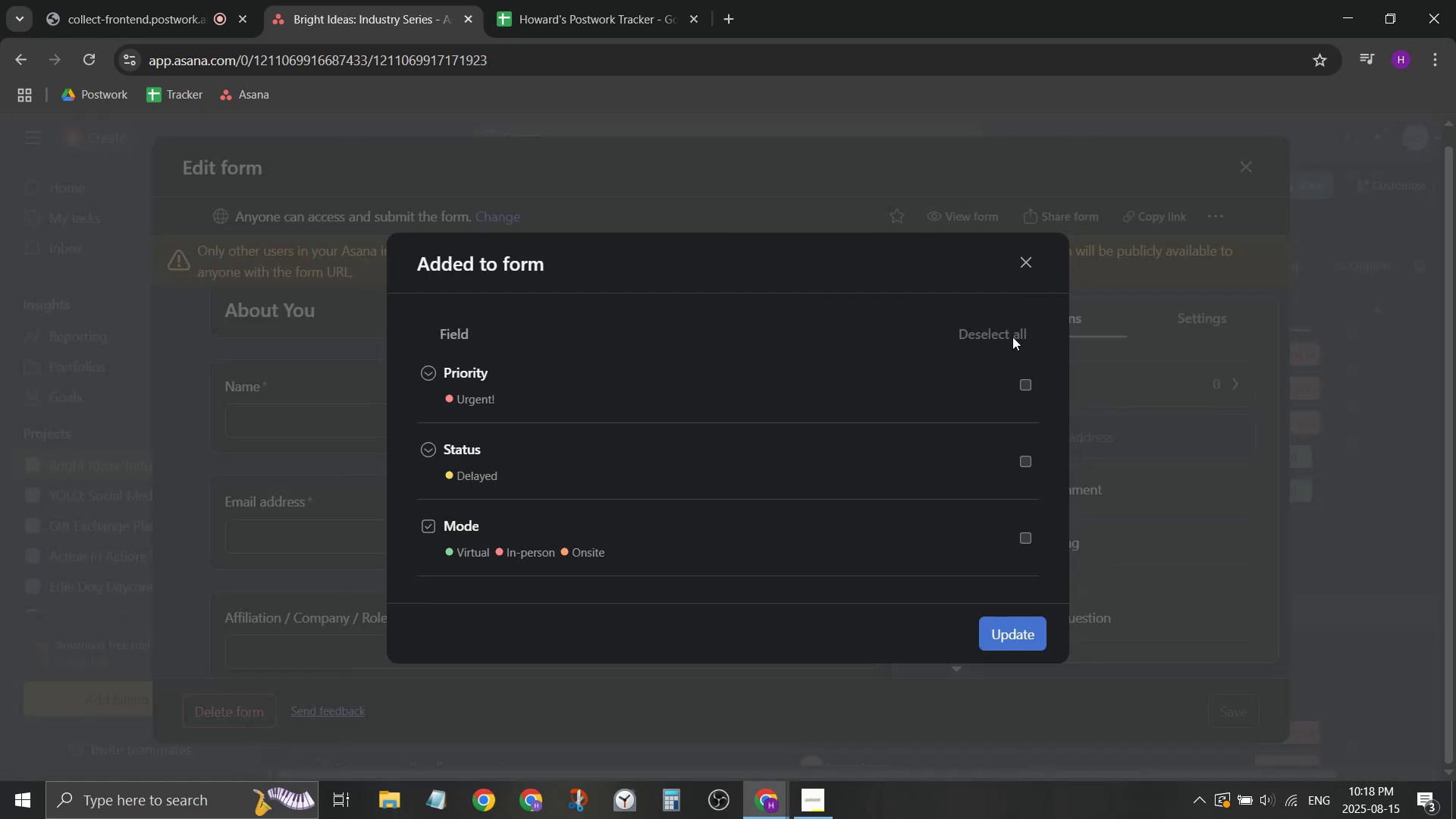 
scroll: coordinate [1029, 556], scroll_direction: down, amount: 2.0
 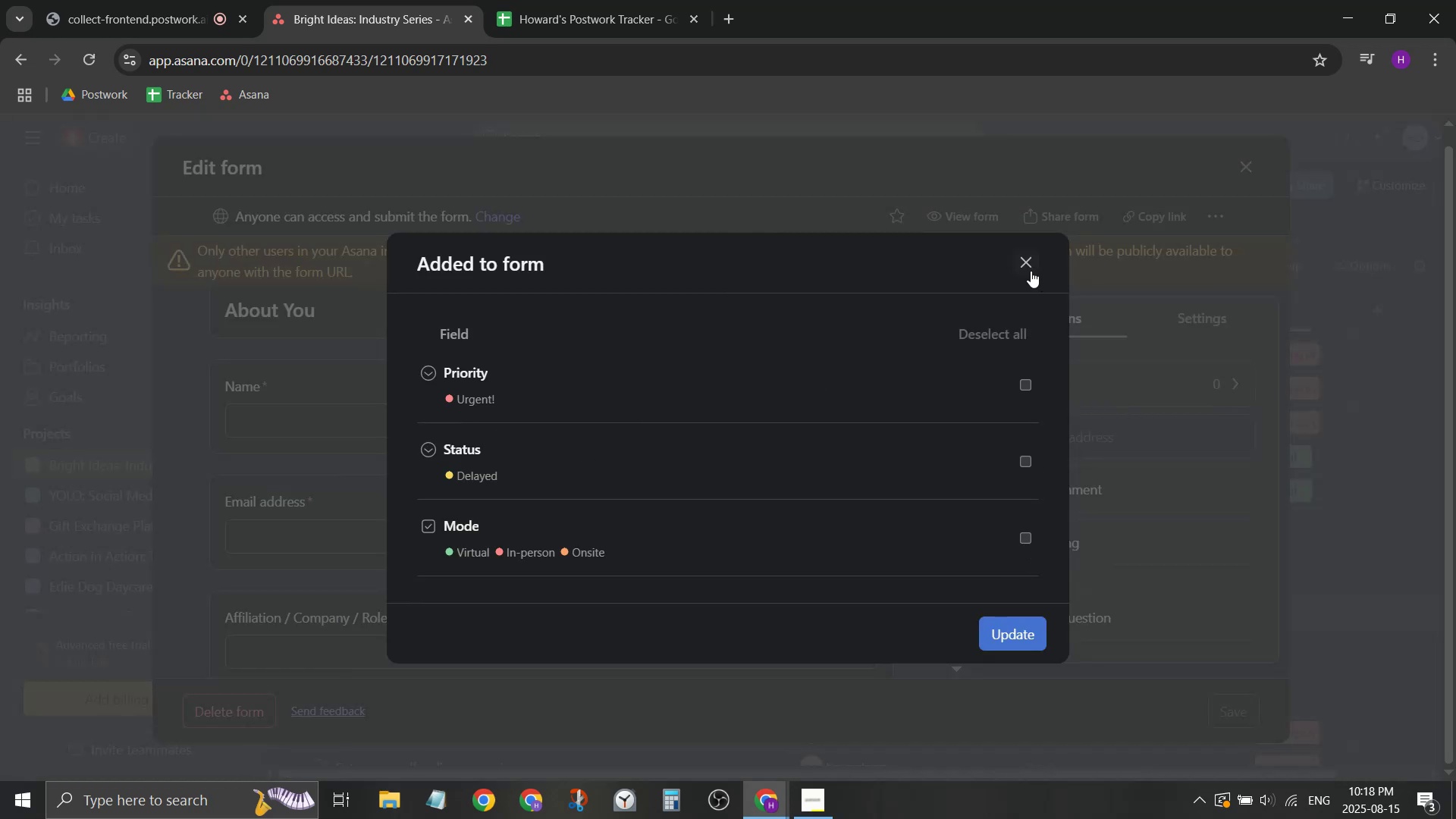 
left_click([1028, 266])
 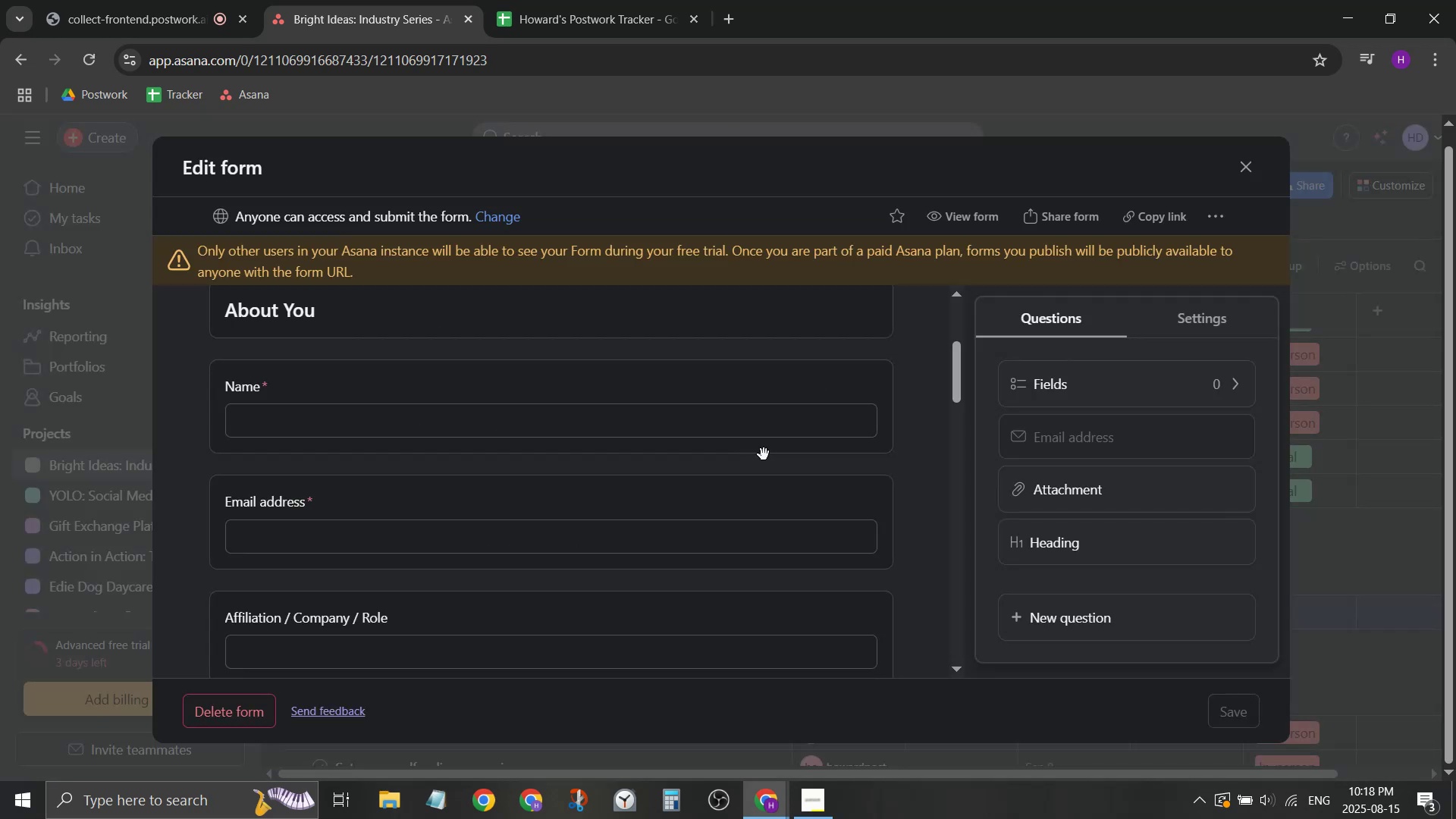 
scroll: coordinate [457, 575], scroll_direction: down, amount: 14.0
 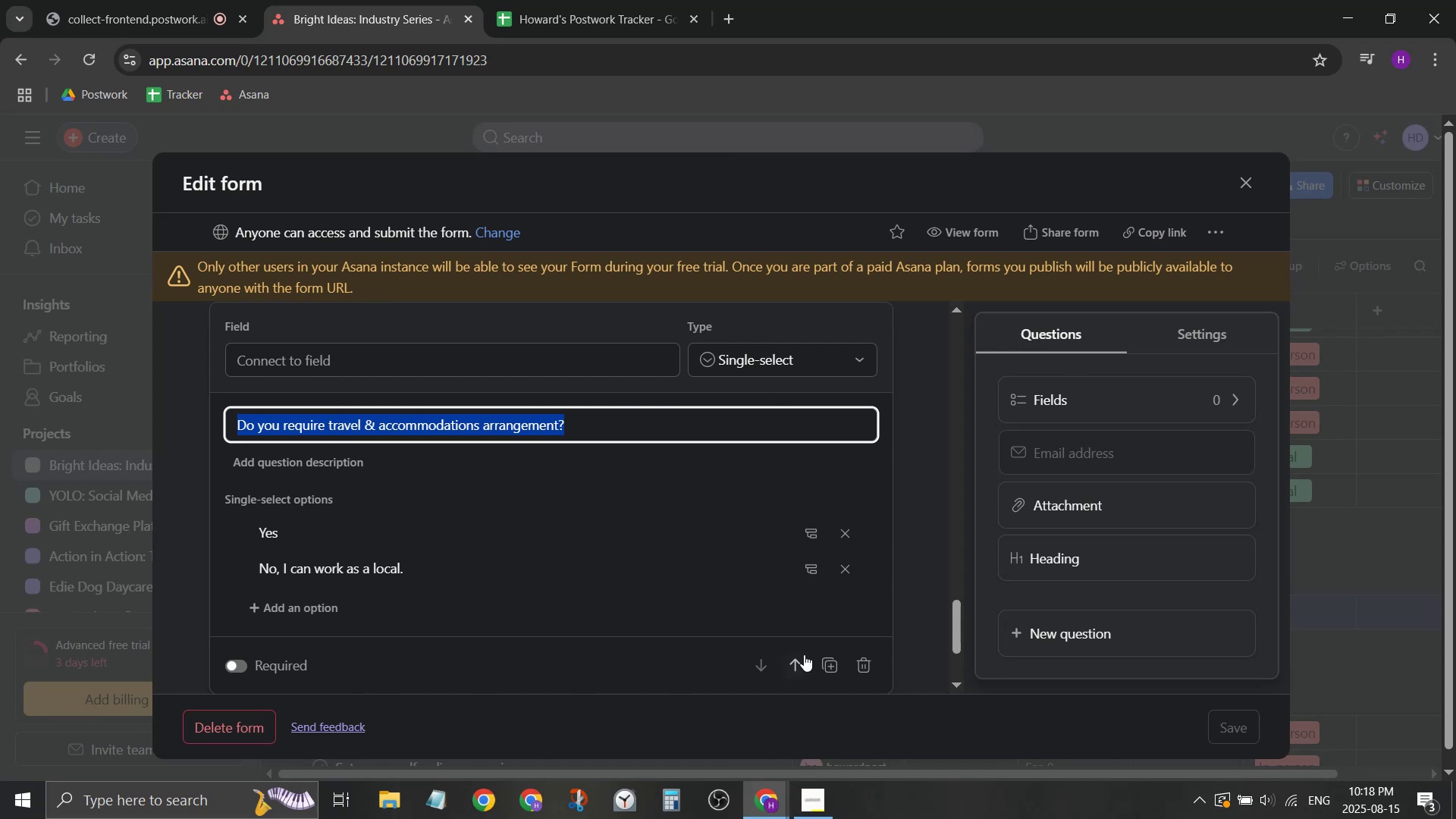 
scroll: coordinate [357, 474], scroll_direction: up, amount: 1.0
 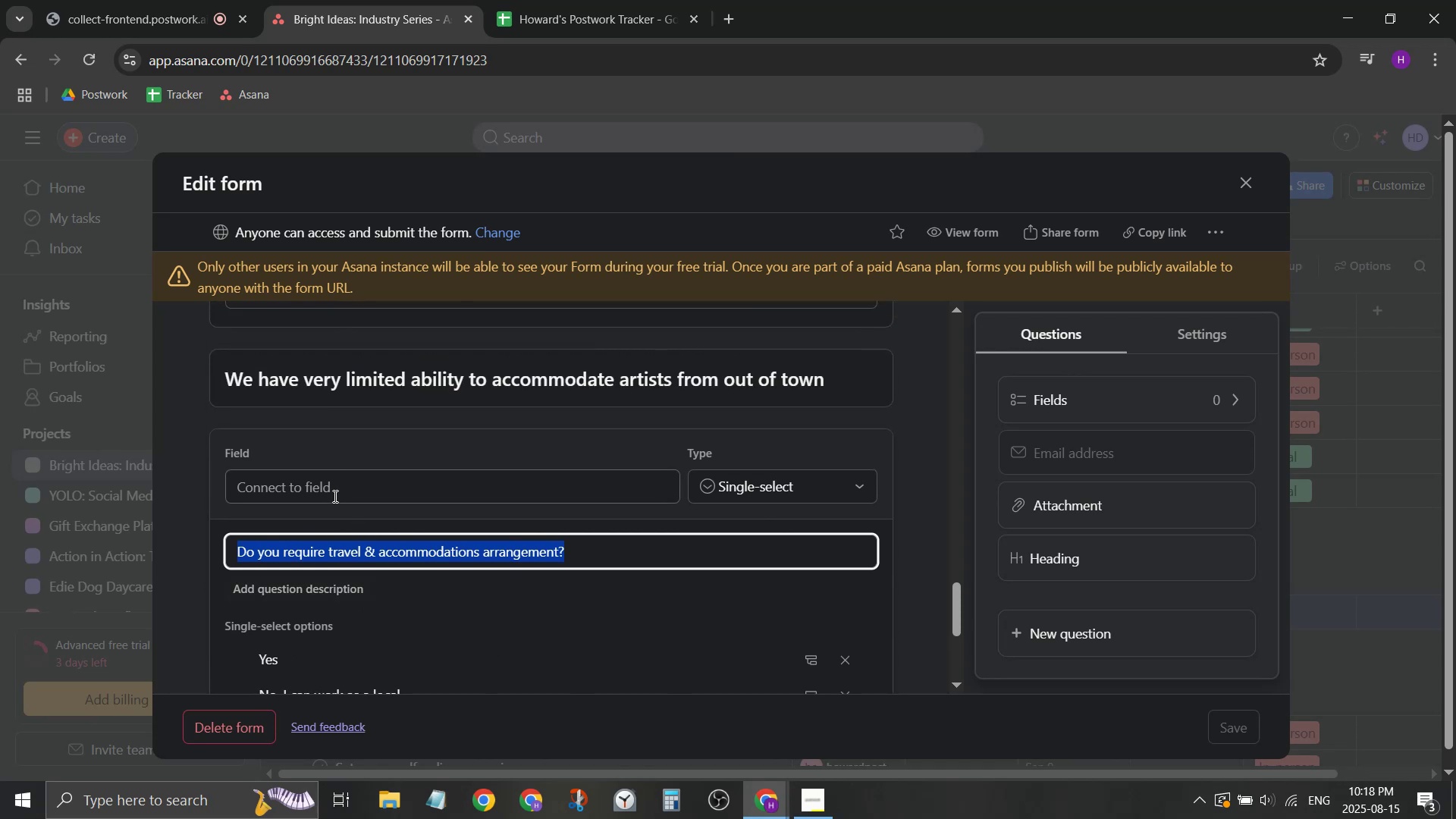 
left_click([332, 498])
 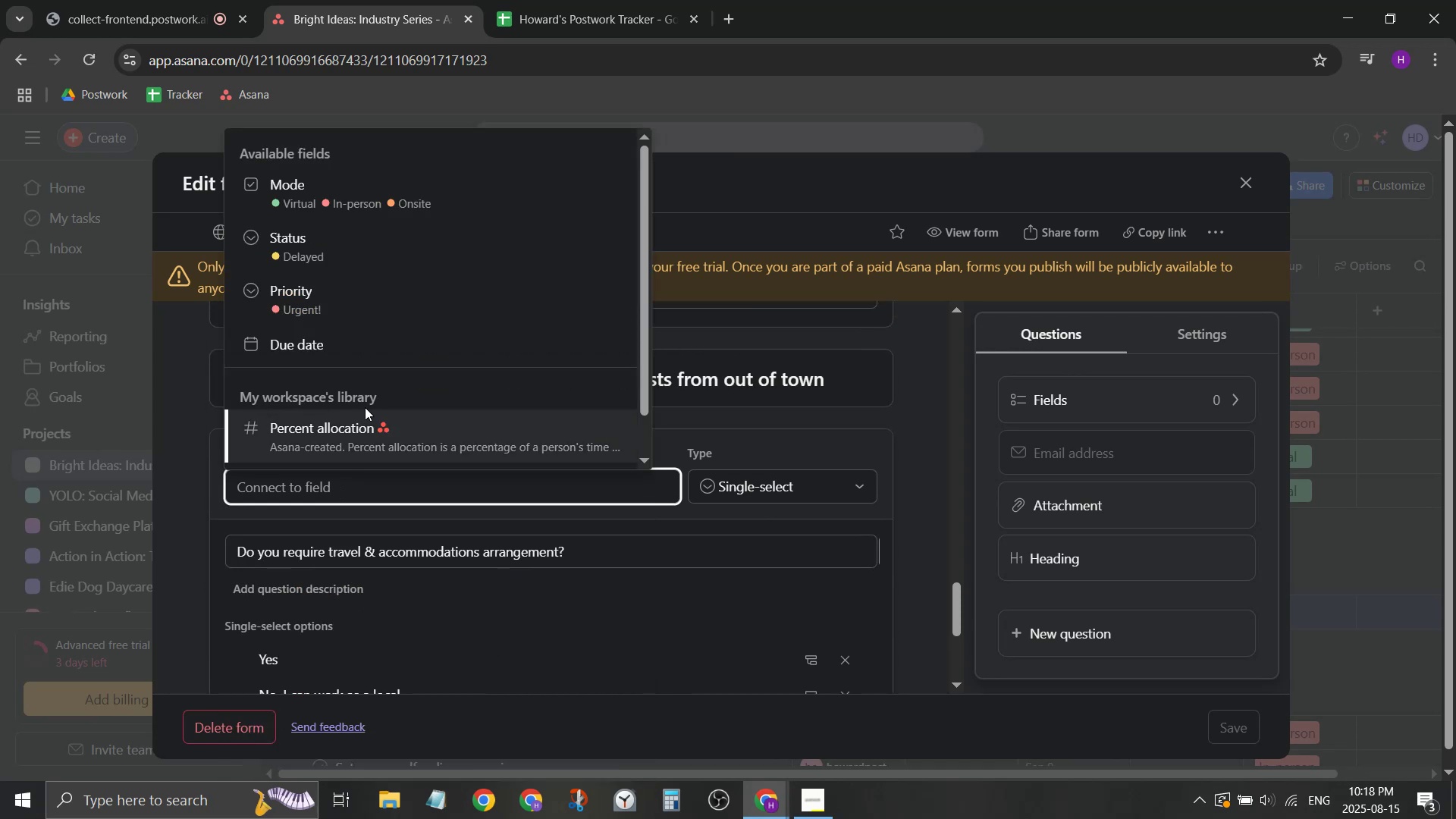 
scroll: coordinate [366, 405], scroll_direction: down, amount: 1.0
 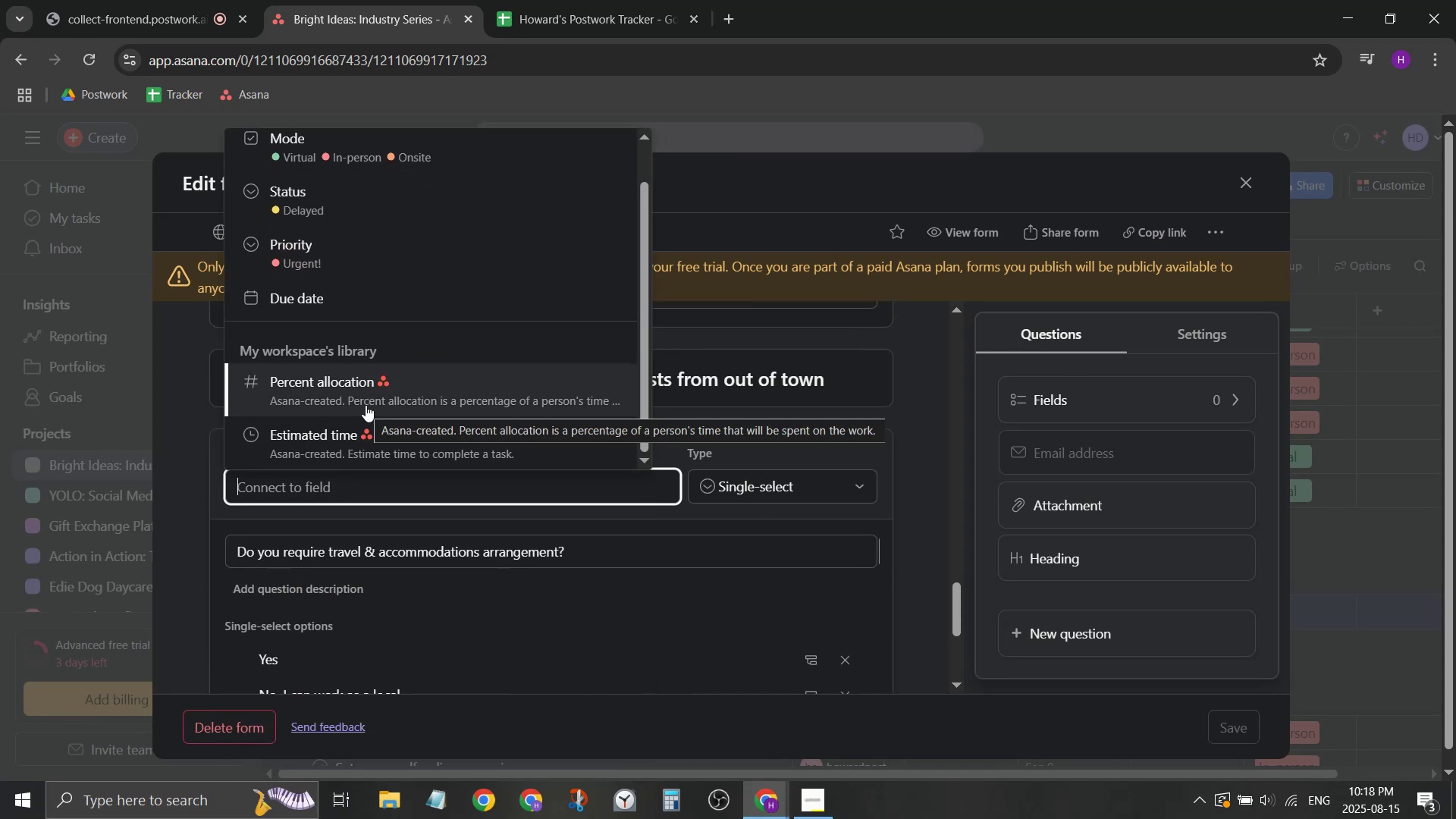 
scroll: coordinate [428, 361], scroll_direction: up, amount: 2.0
 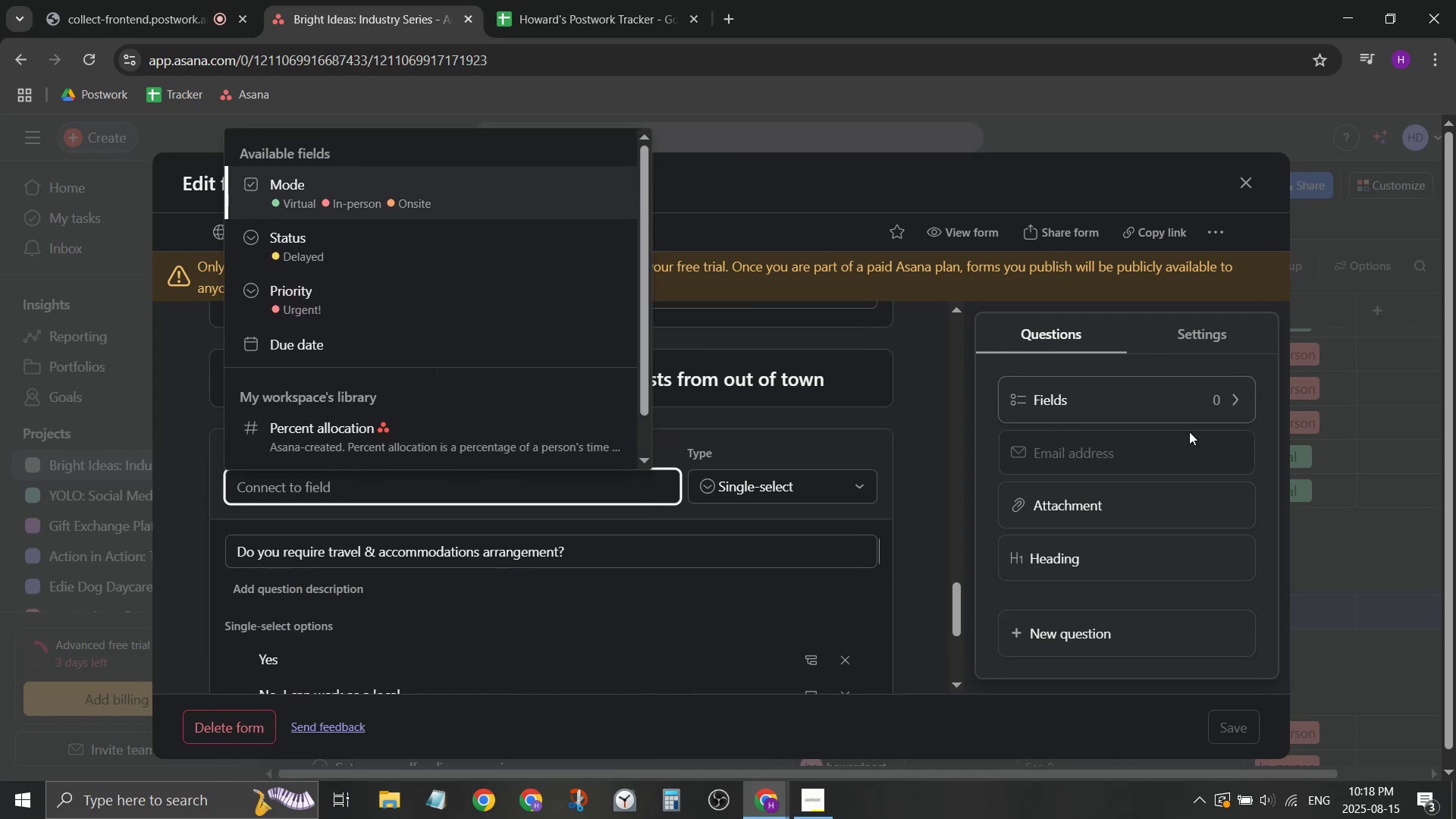 
left_click([1125, 407])
 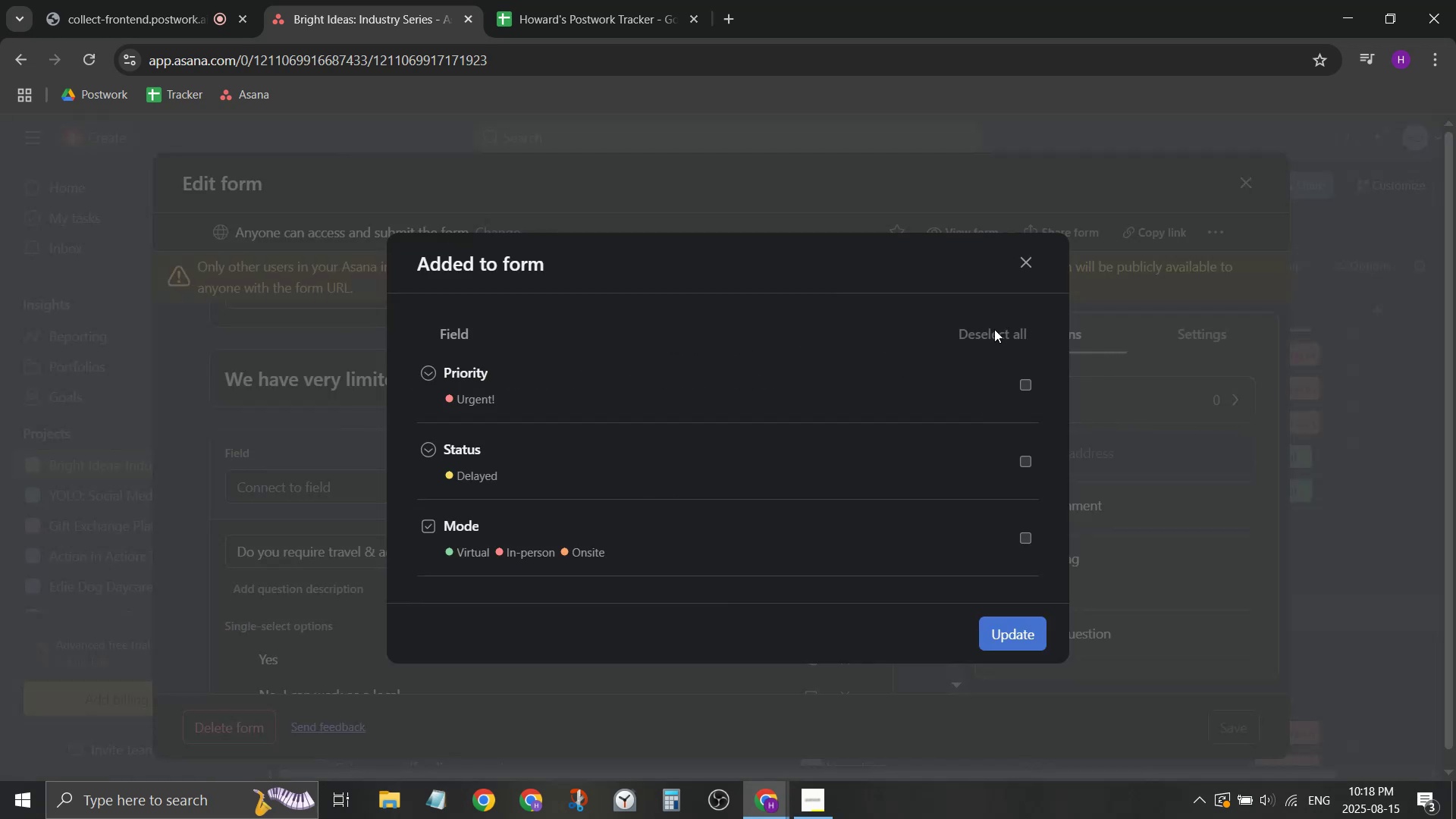 
left_click([1031, 269])
 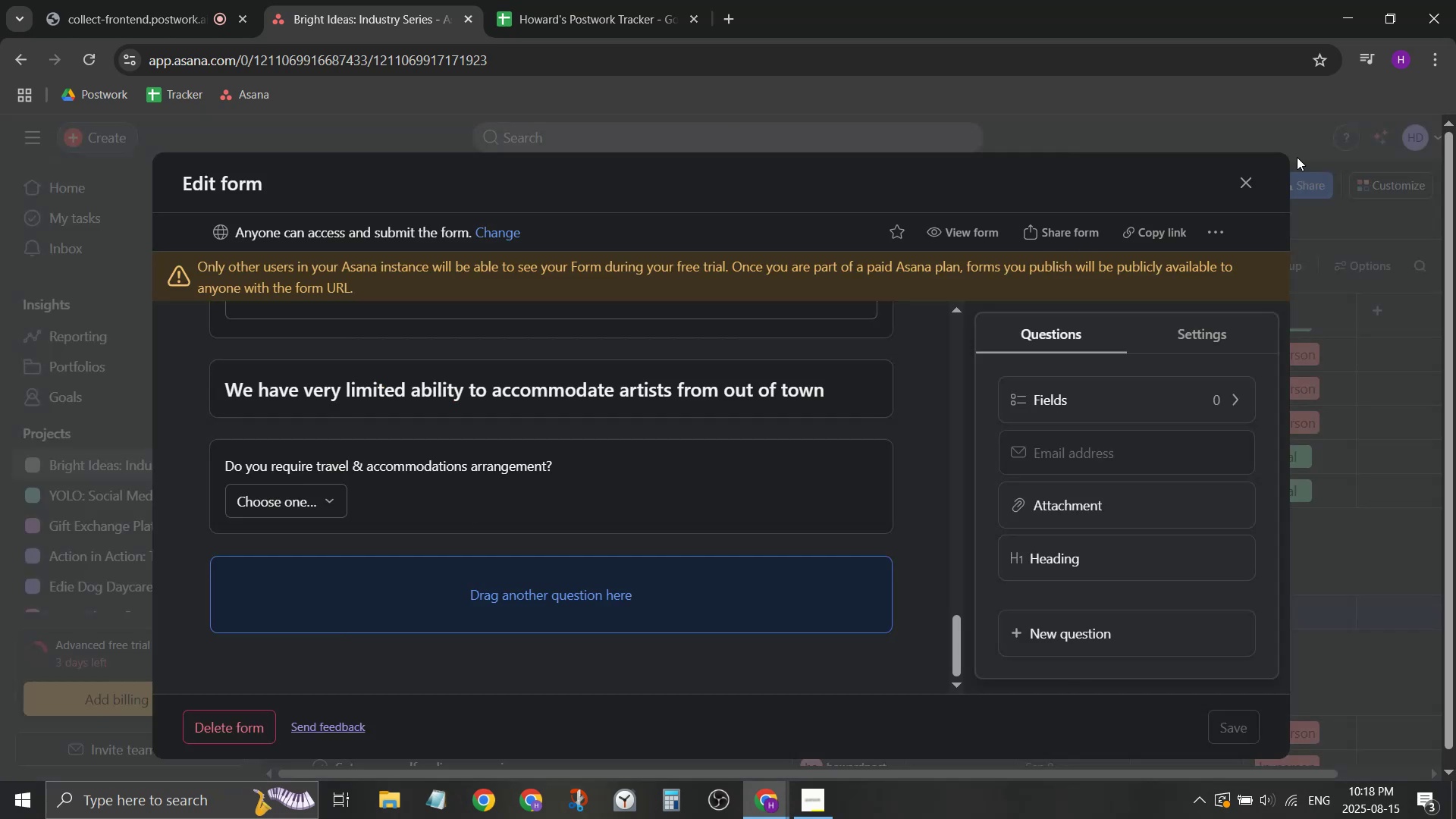 
left_click([1244, 171])
 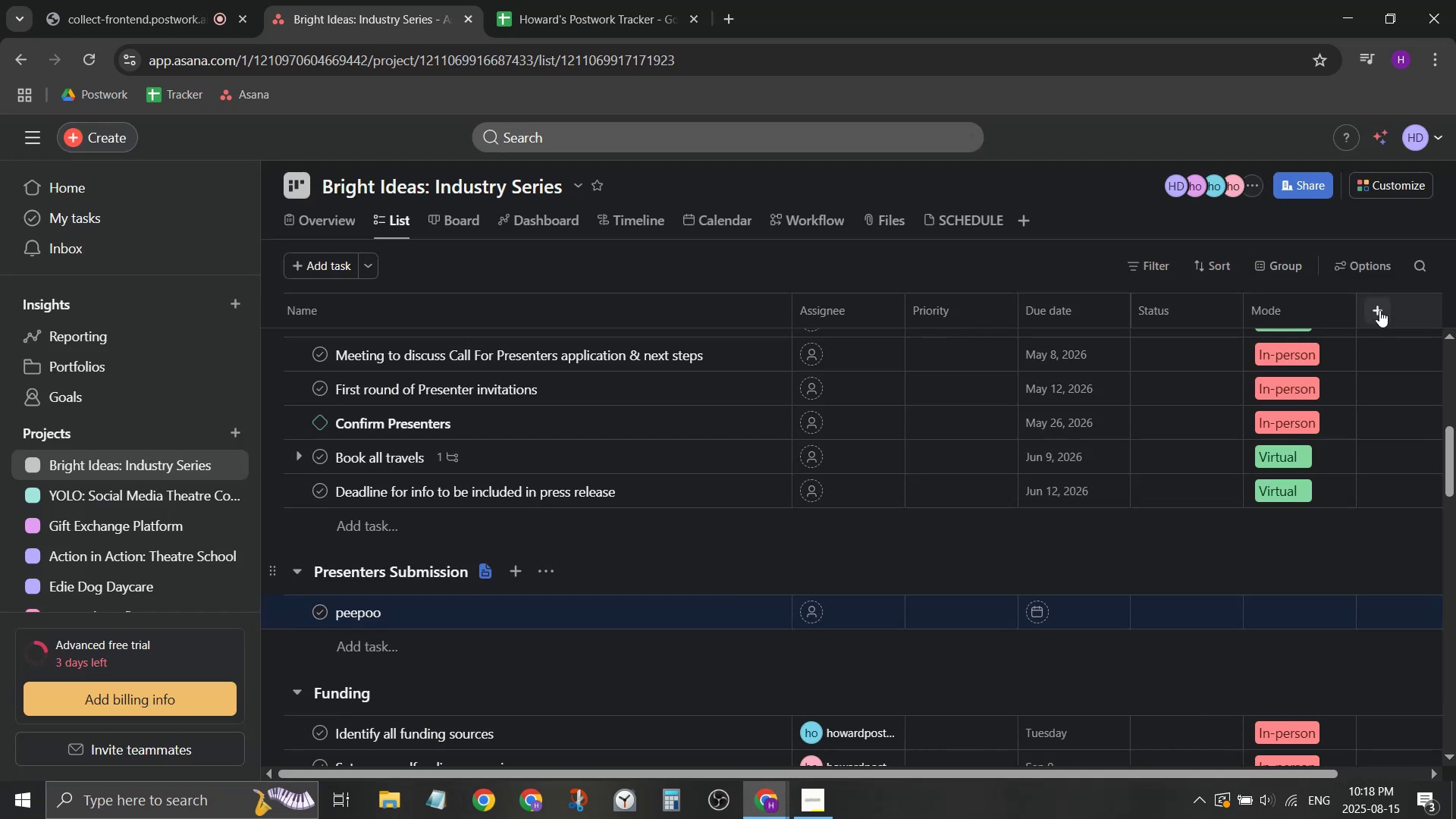 
left_click([1379, 310])
 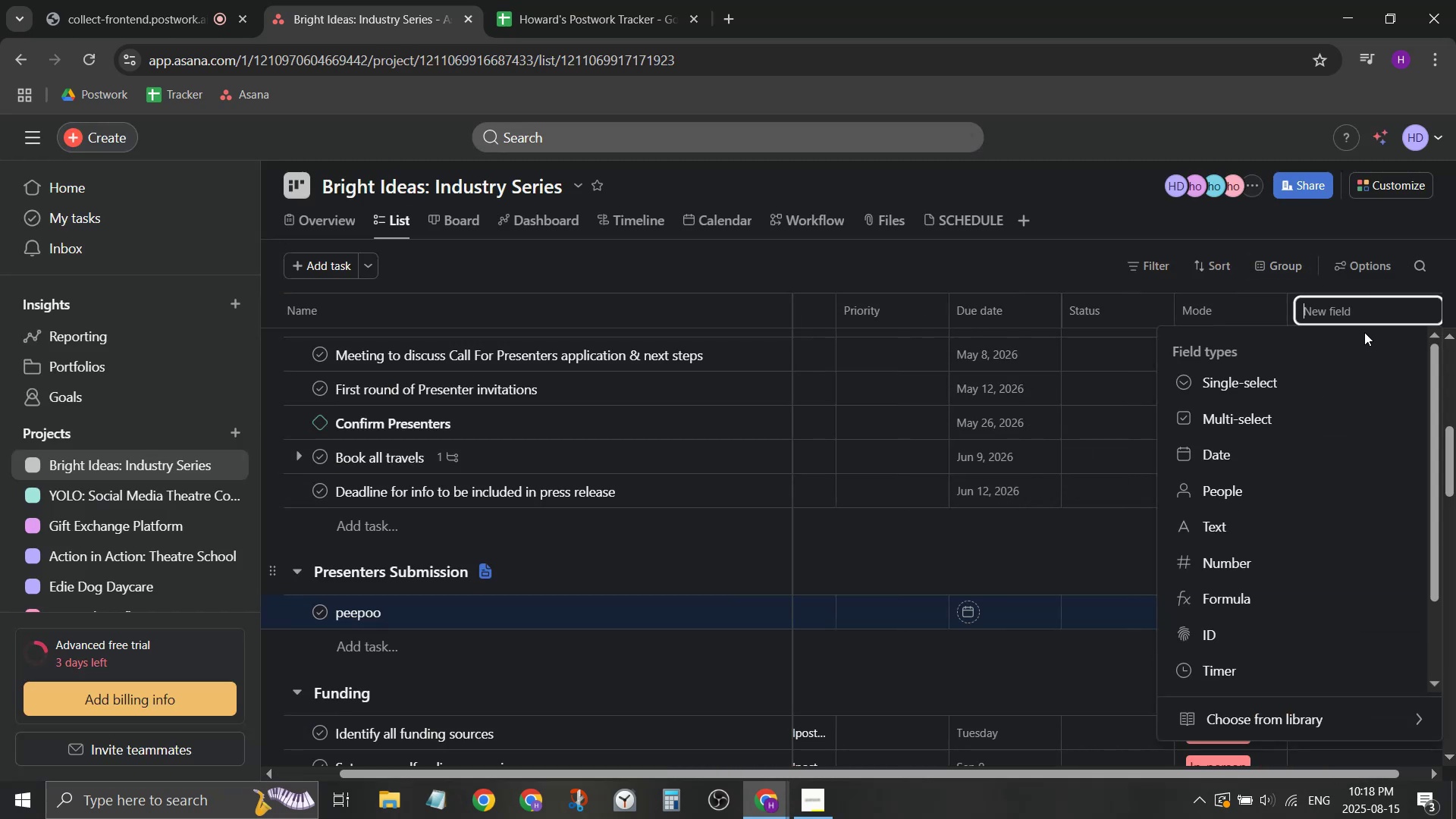 
type(Local or no)
key(Backspace)
key(Backspace)
key(Backspace)
key(Backspace)
key(Backspace)
key(Backspace)
type( / Rrequires)
 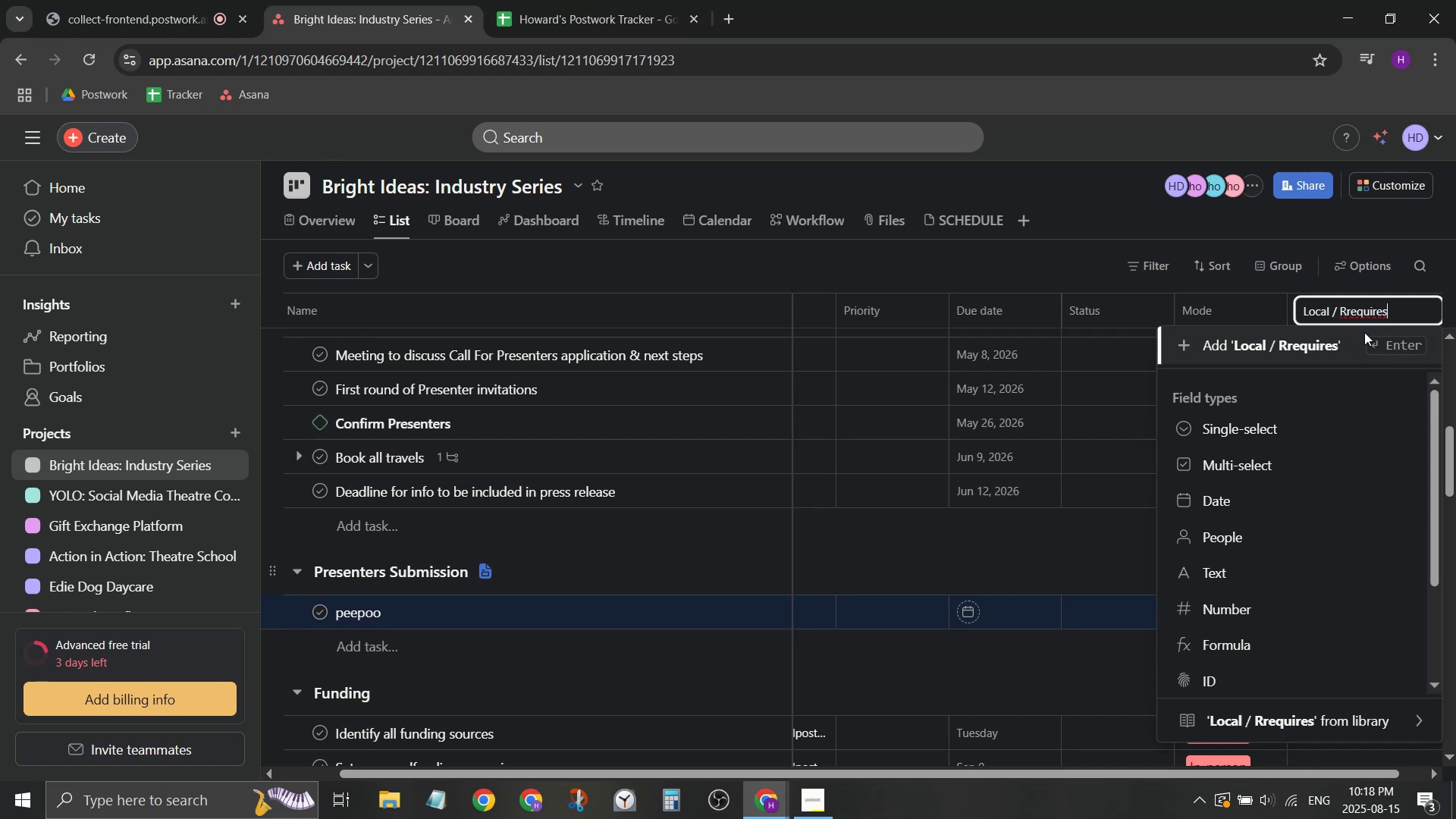 
hold_key(key=Backspace, duration=0.68)
 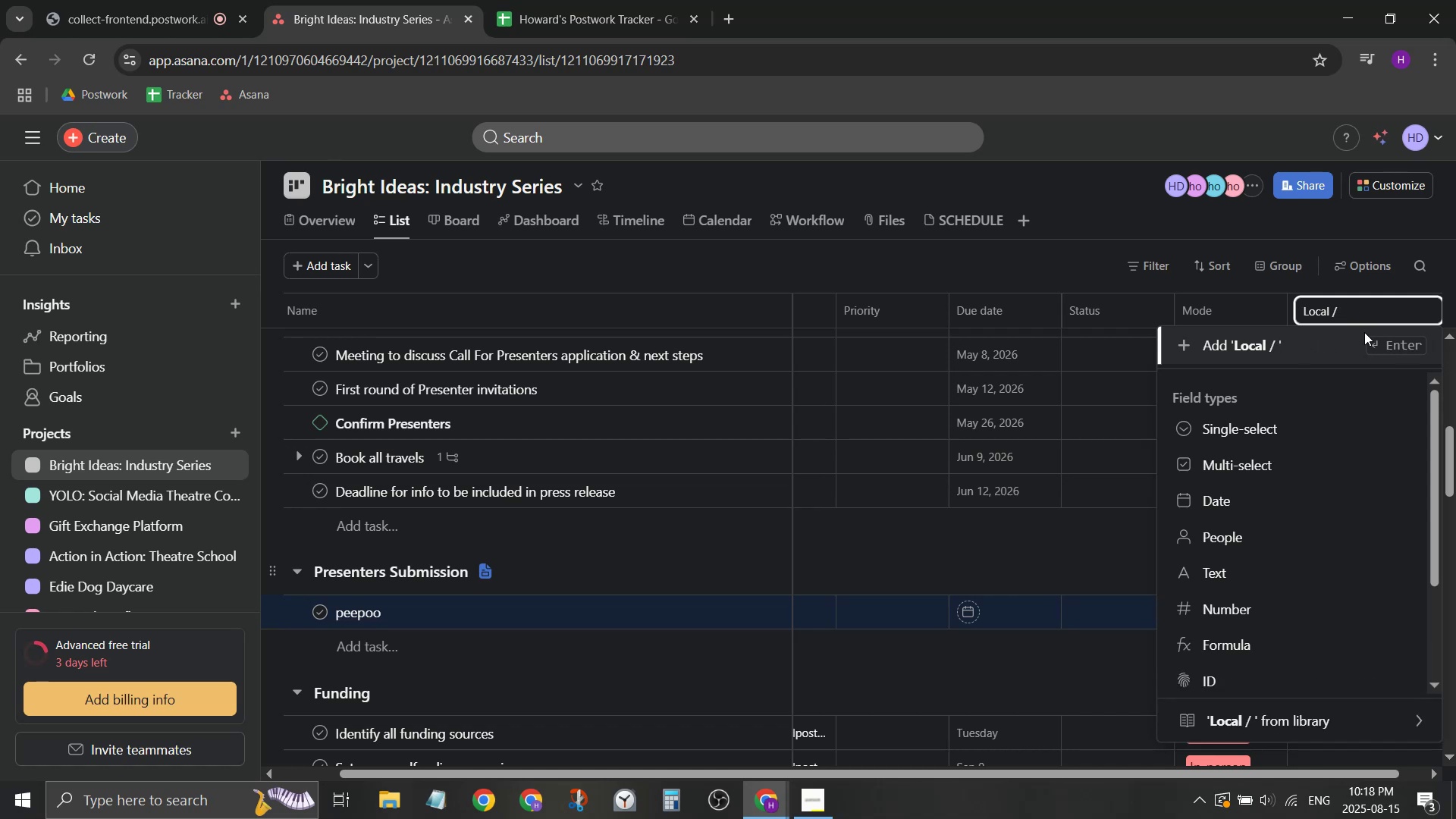 
key(Backspace)
 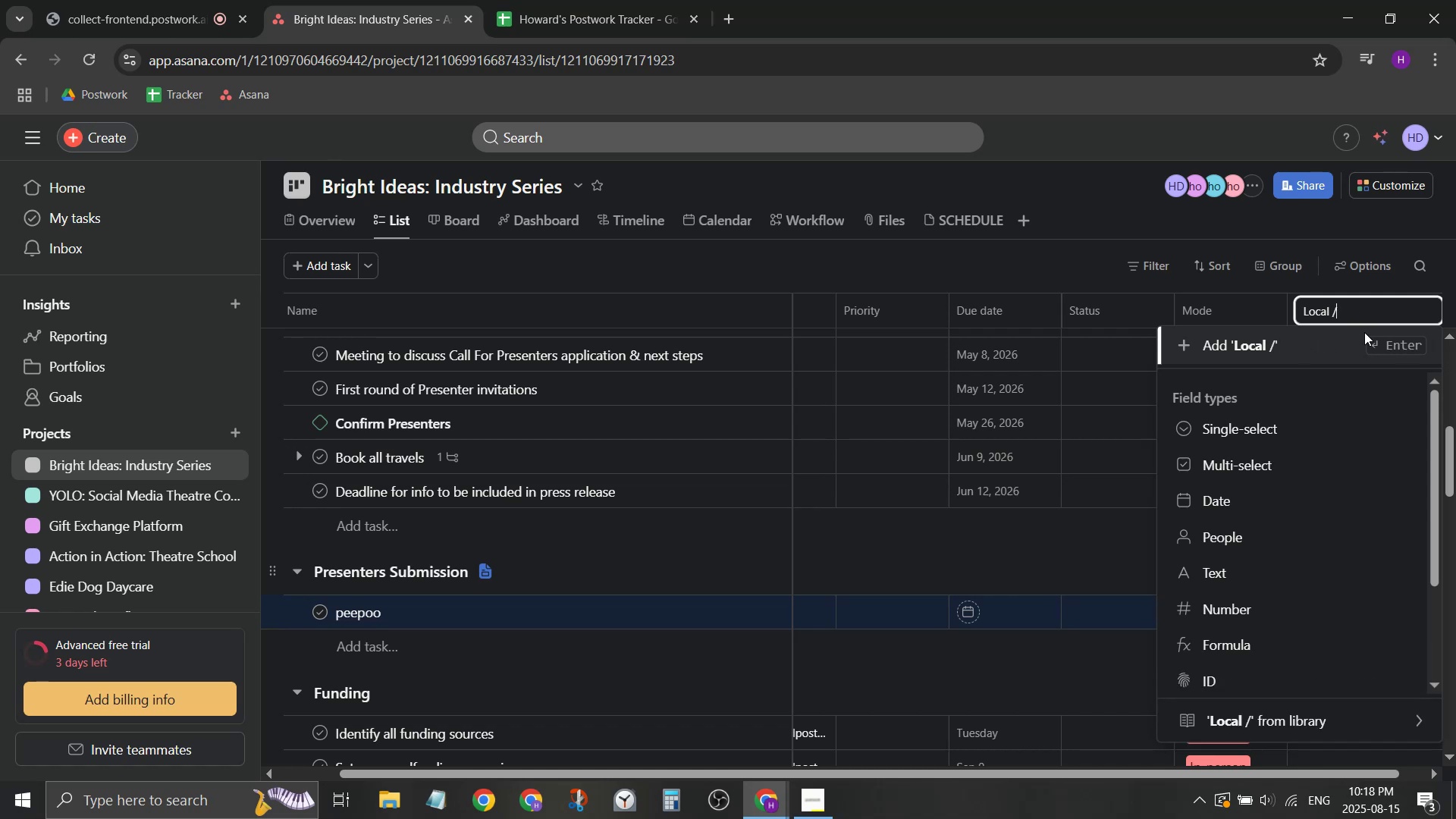 
key(Backspace)
 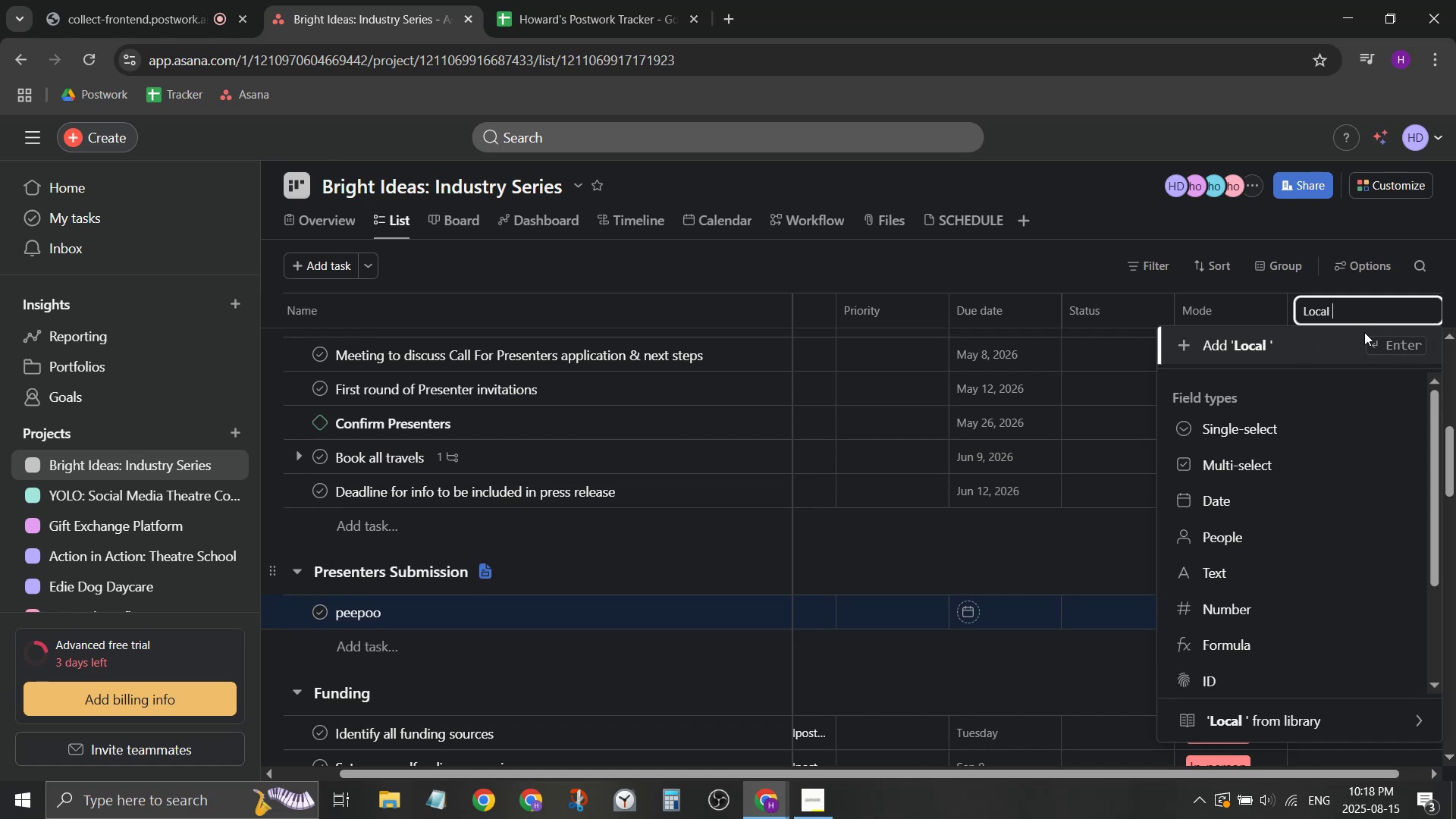 
key(Backspace)
 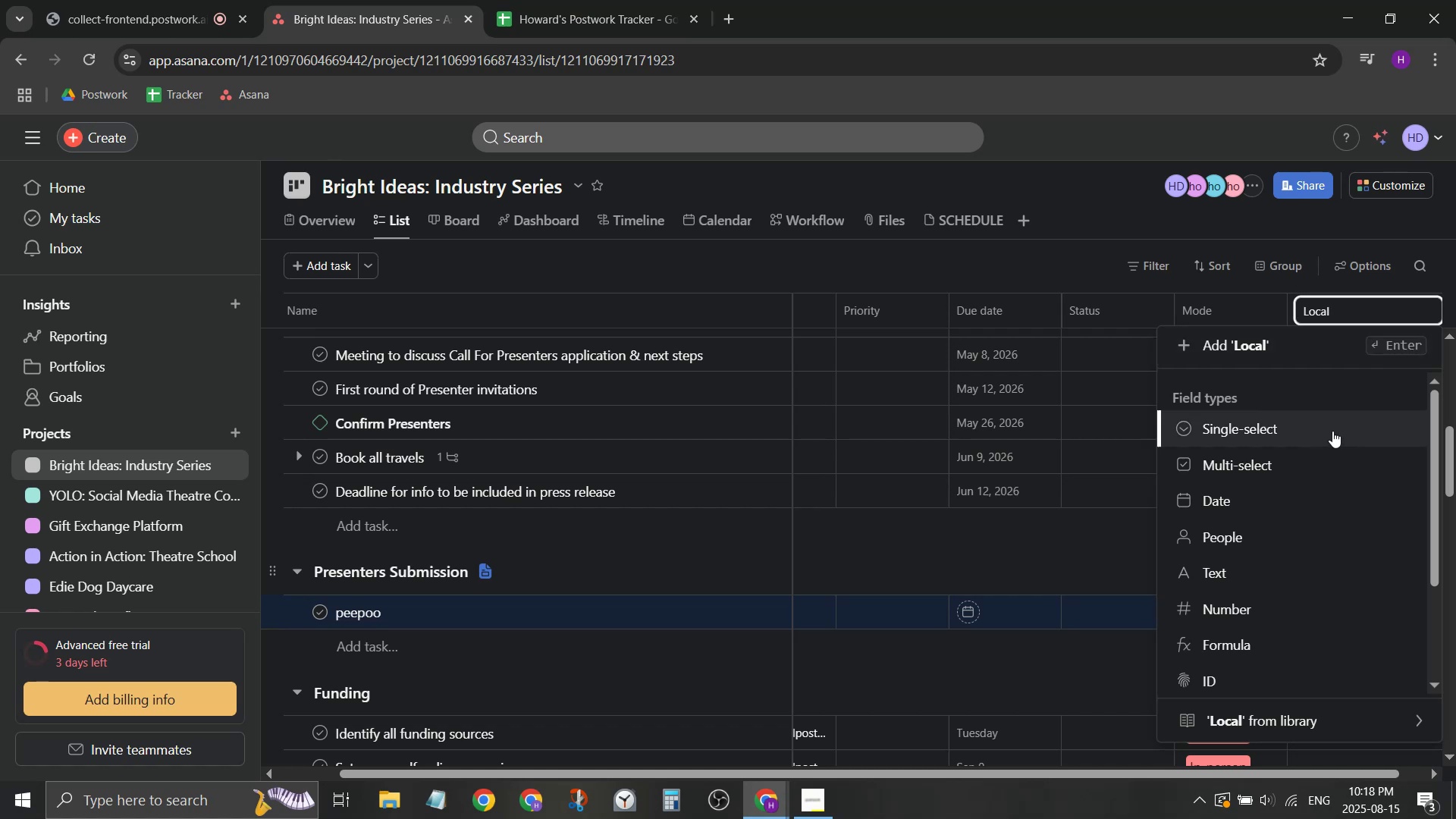 
left_click([1335, 431])
 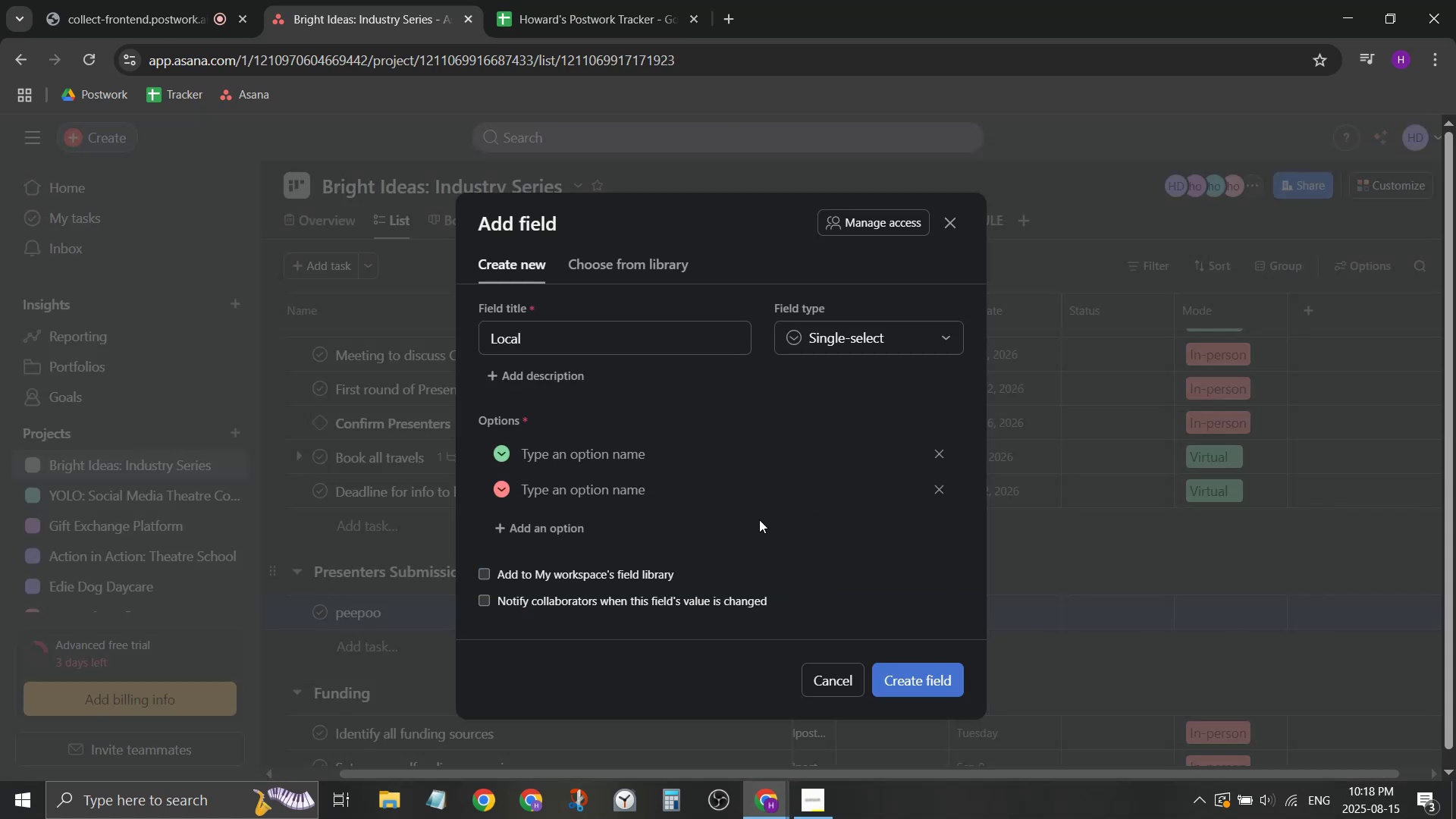 
left_click([597, 463])
 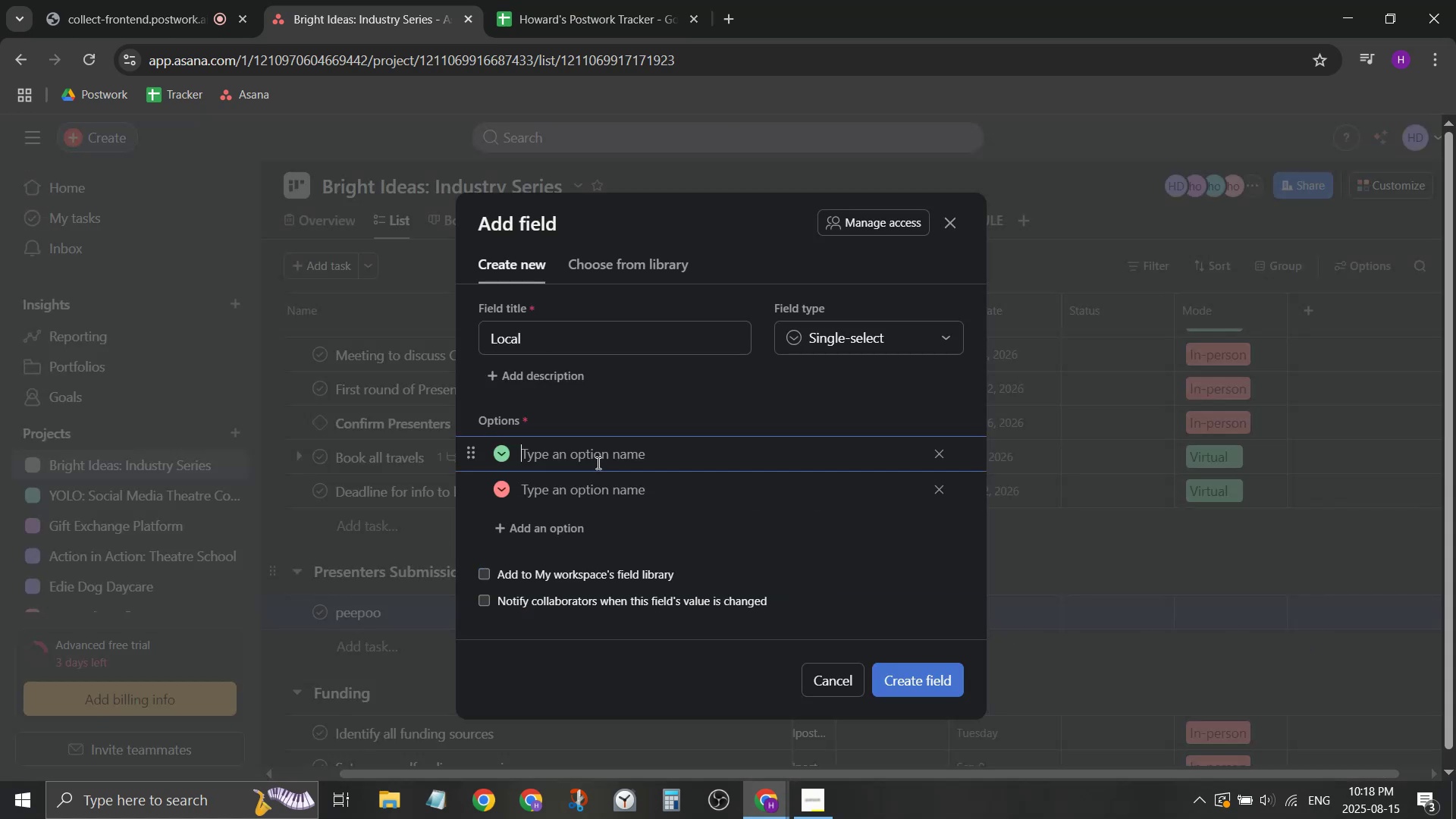 
type(Yes )
key(Tab)
 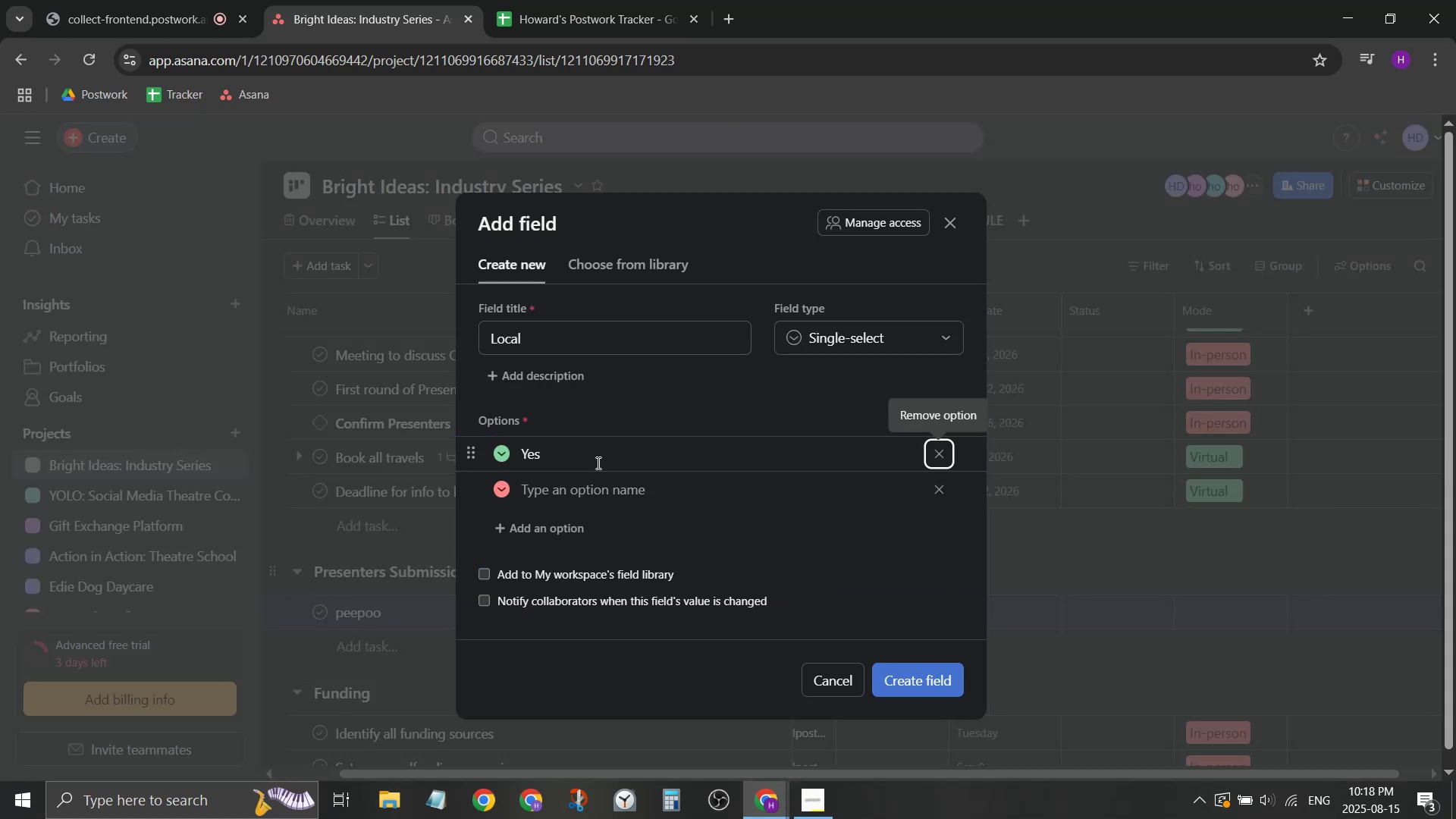 
left_click([589, 487])
 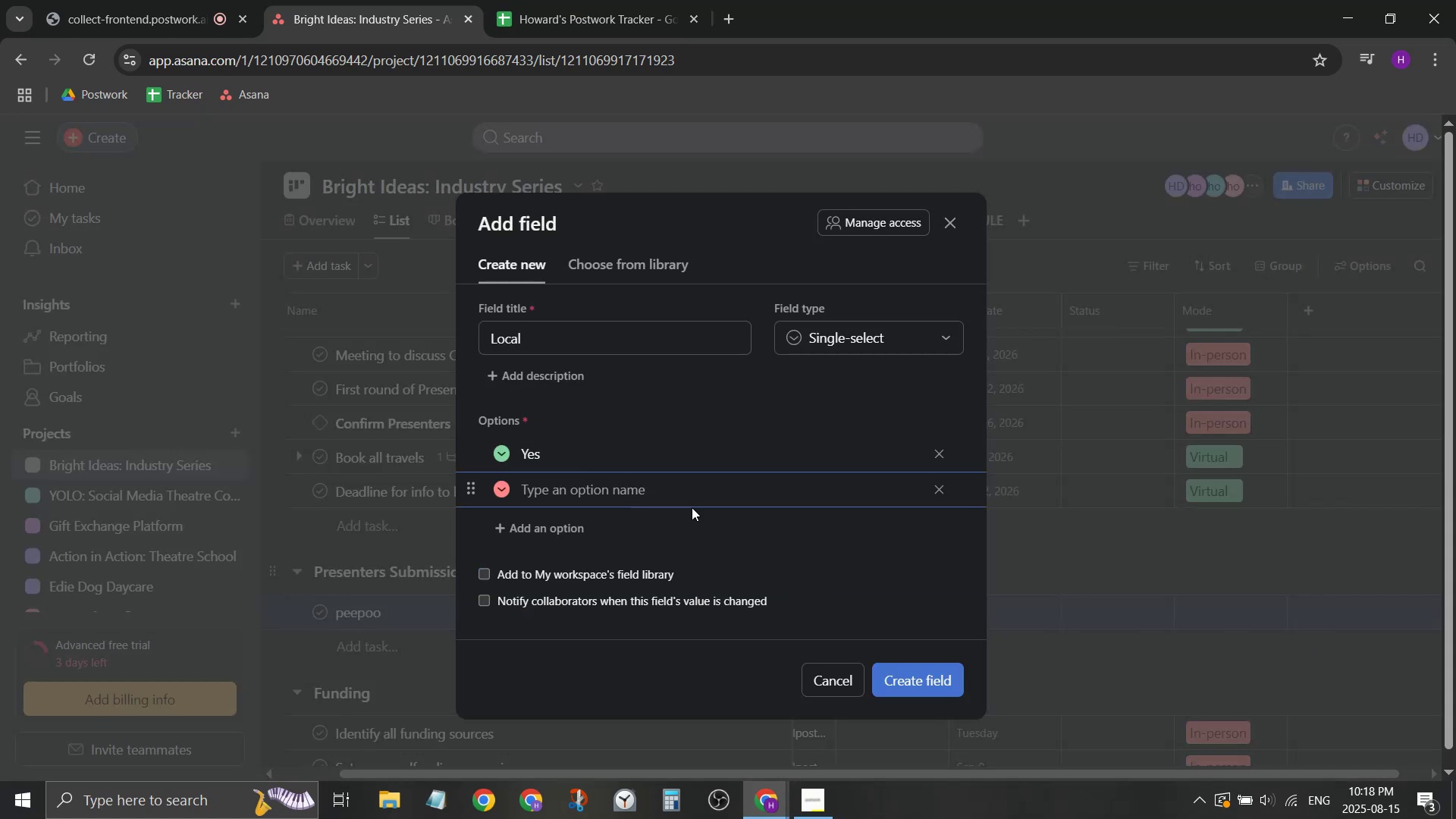 
type(Bo)
key(Backspace)
key(Backspace)
type(No)
 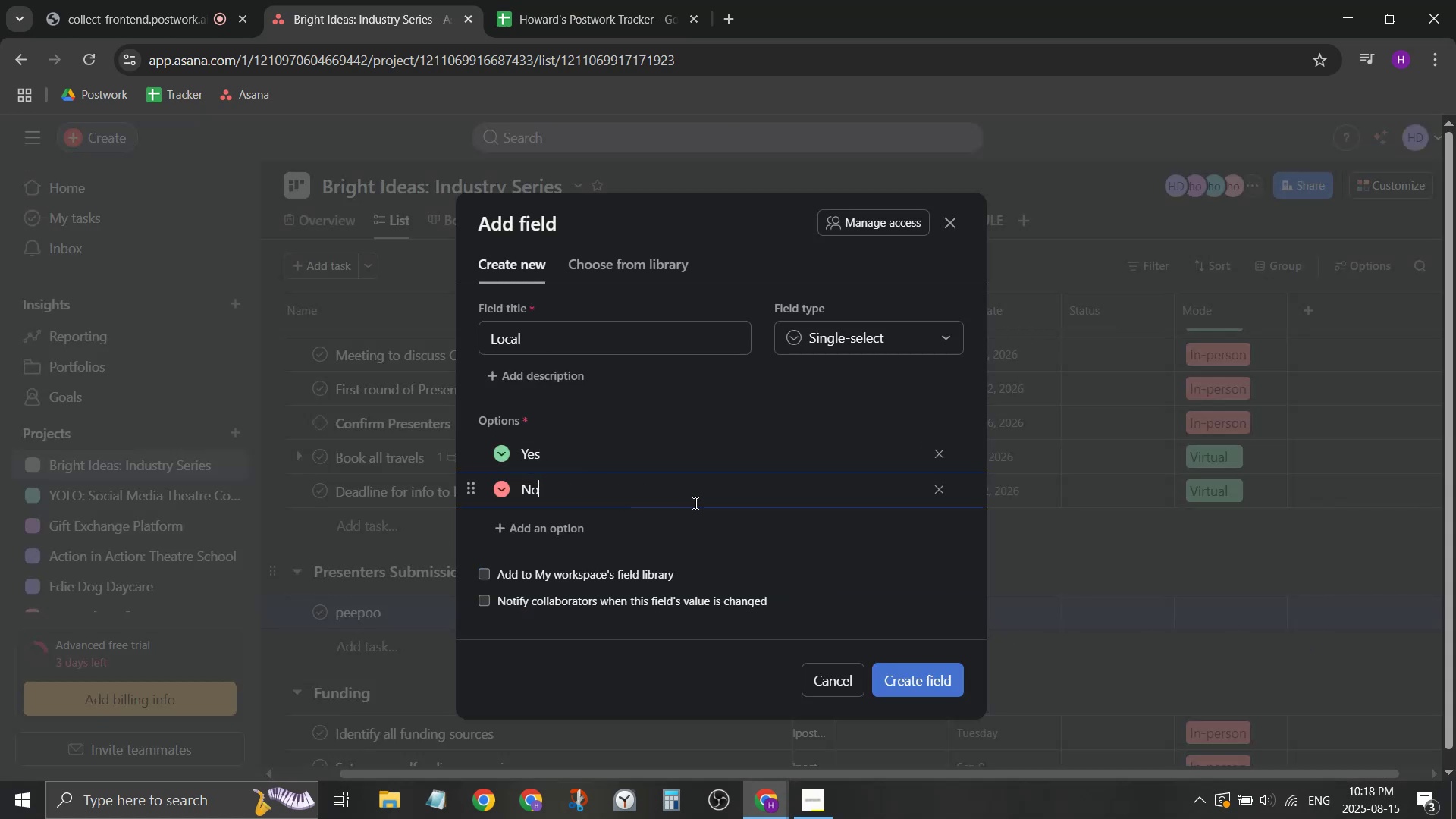 
key(Enter)
 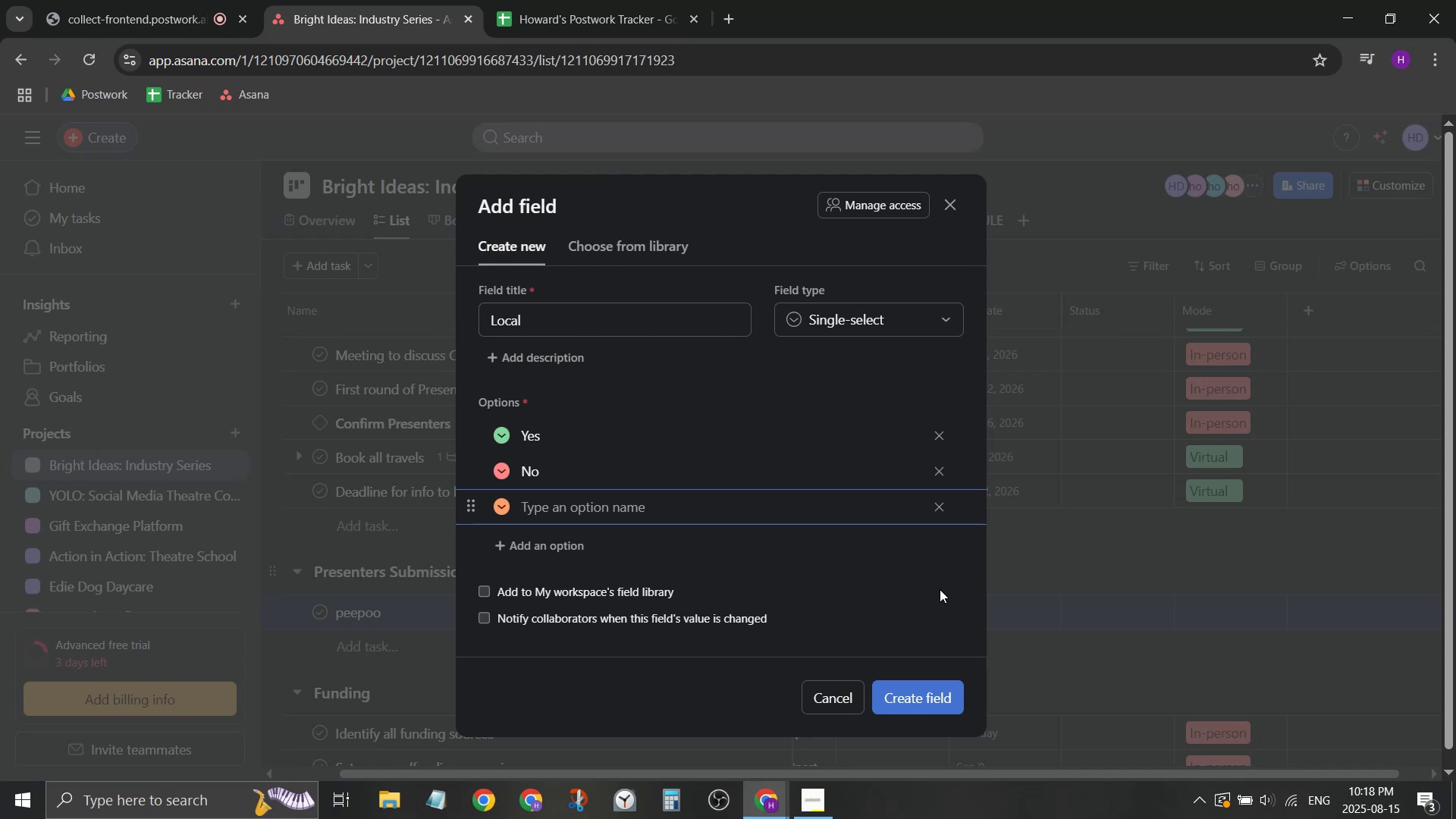 
key(Backspace)
 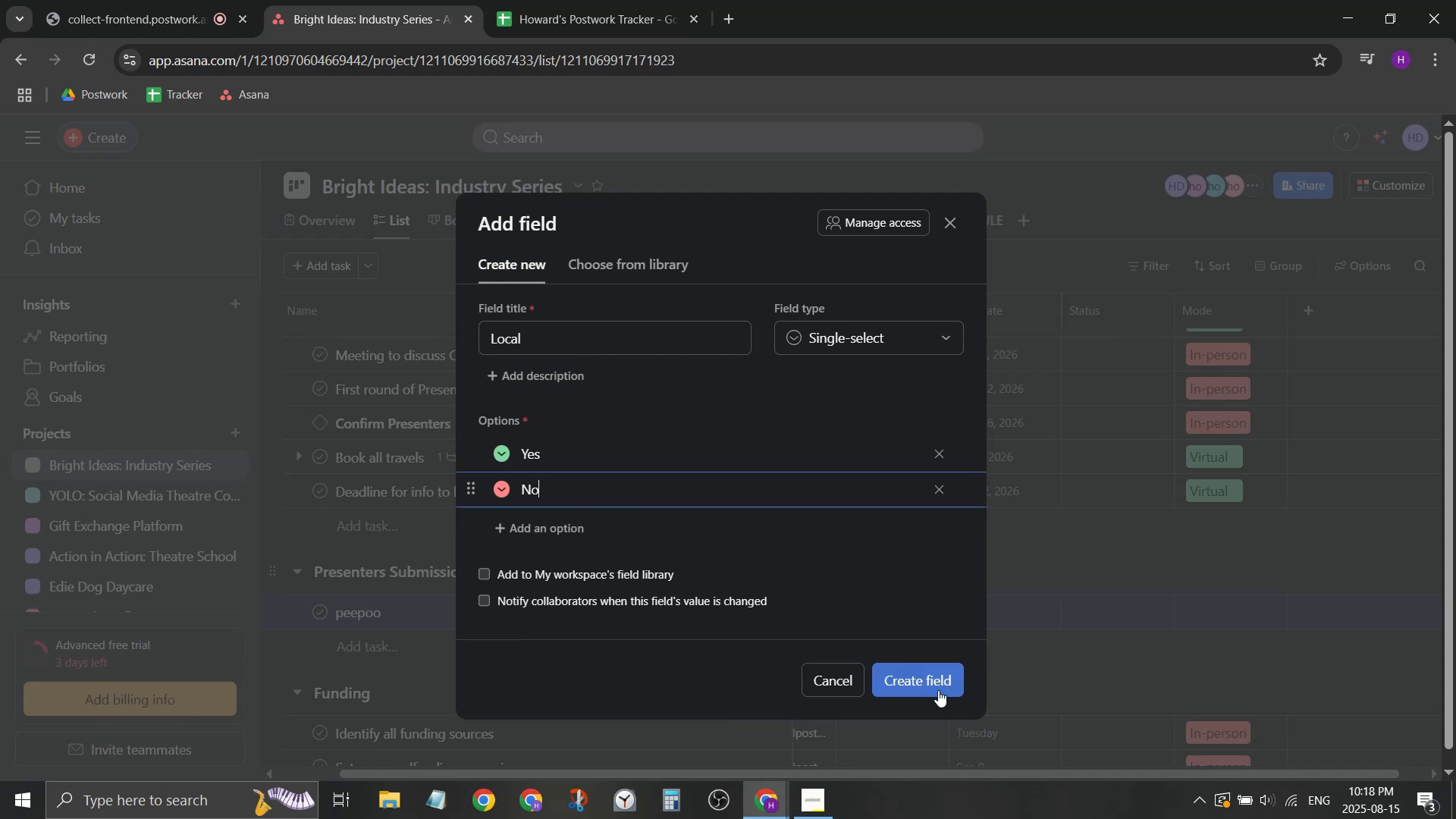 
left_click([938, 690])
 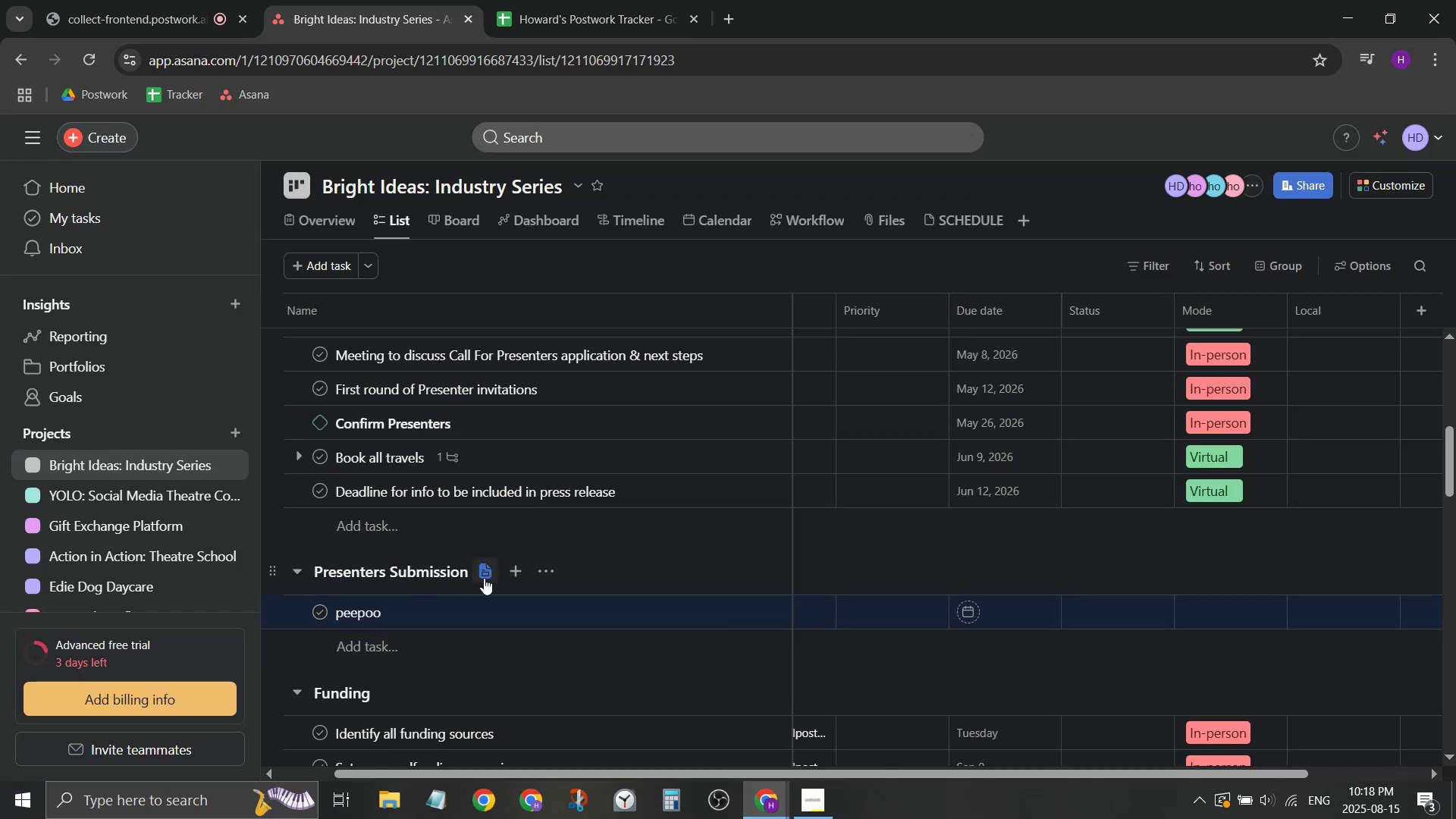 
left_click([484, 578])
 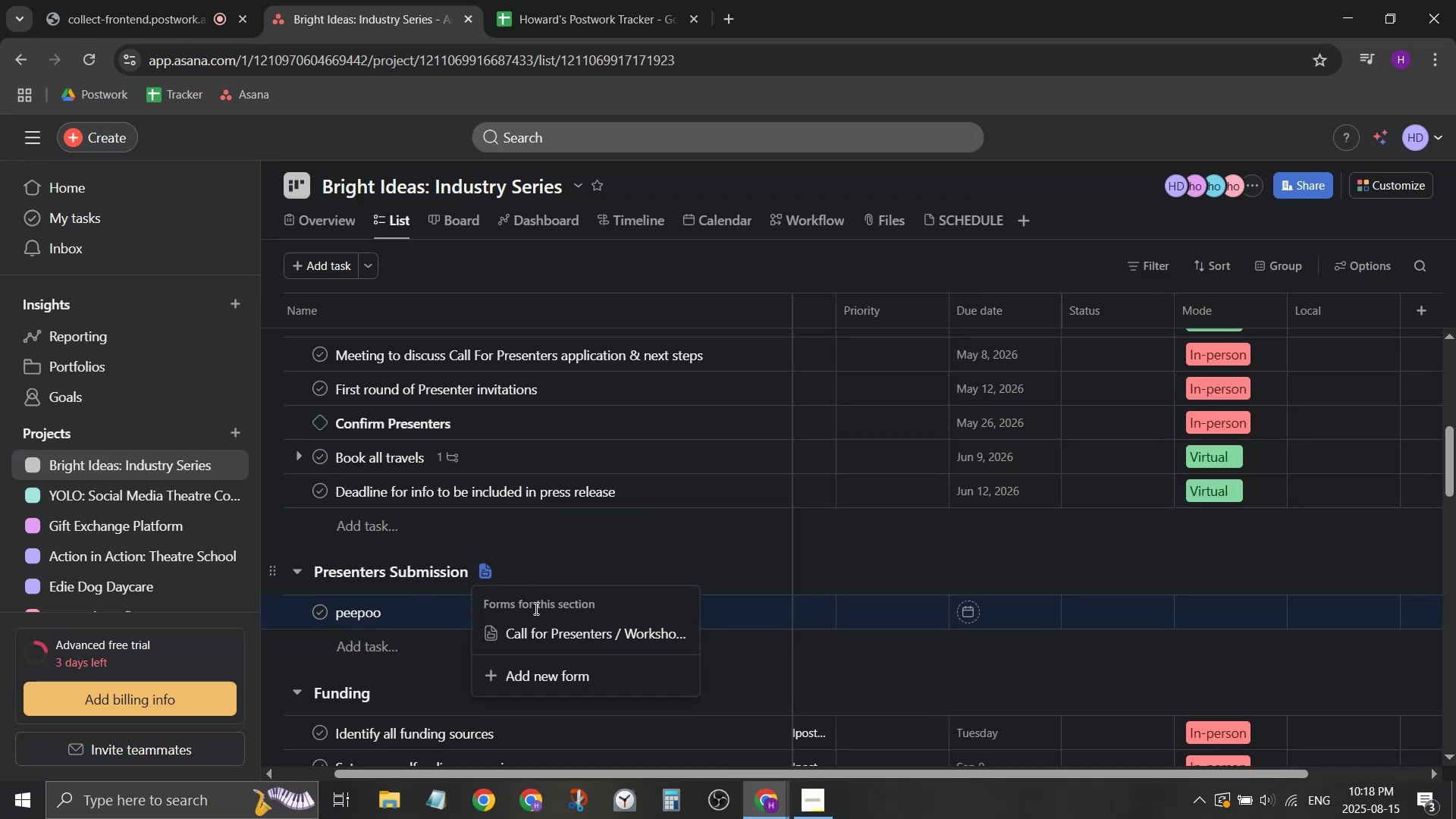 
left_click([544, 631])
 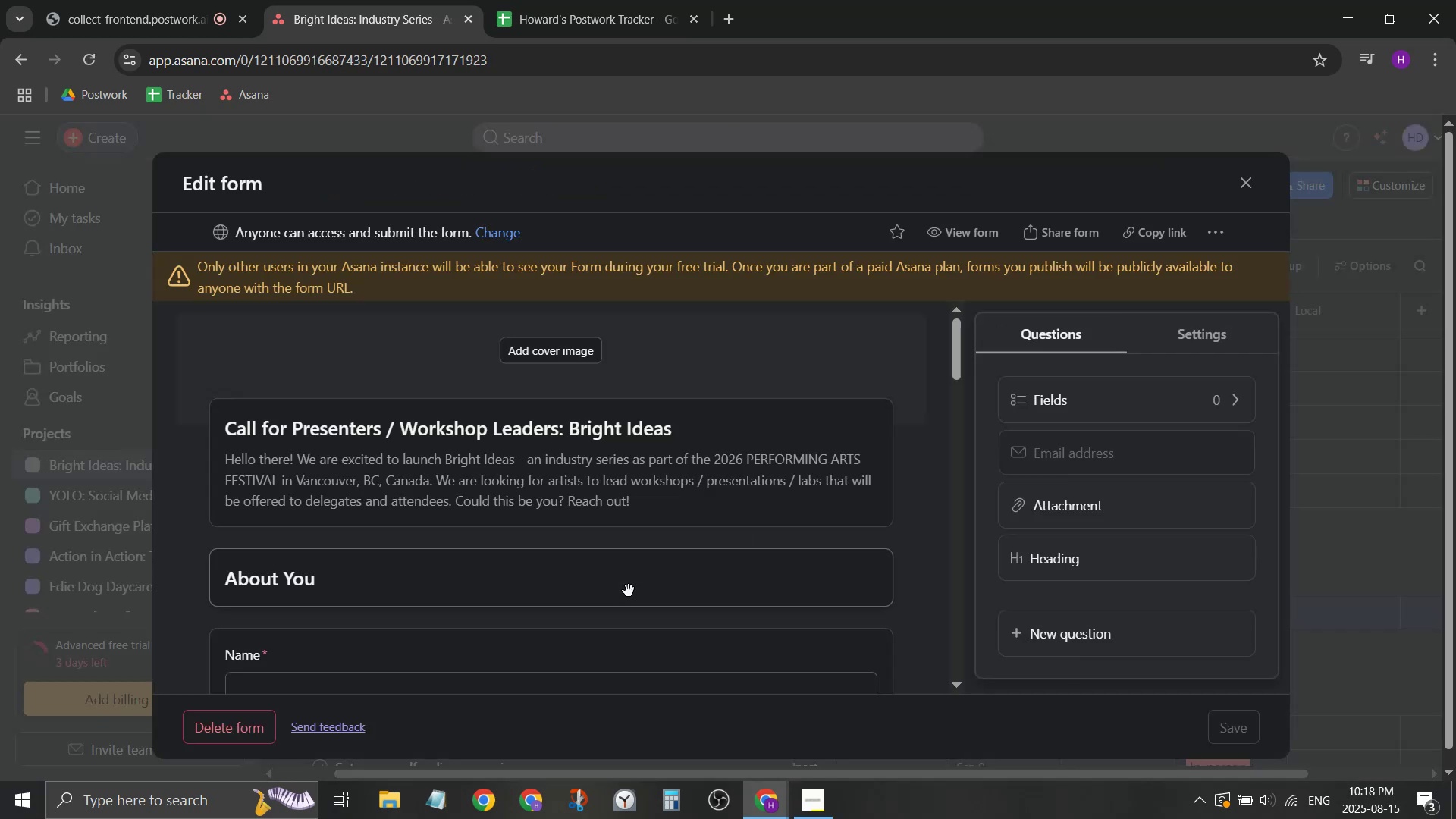 
scroll: coordinate [630, 563], scroll_direction: down, amount: 18.0
 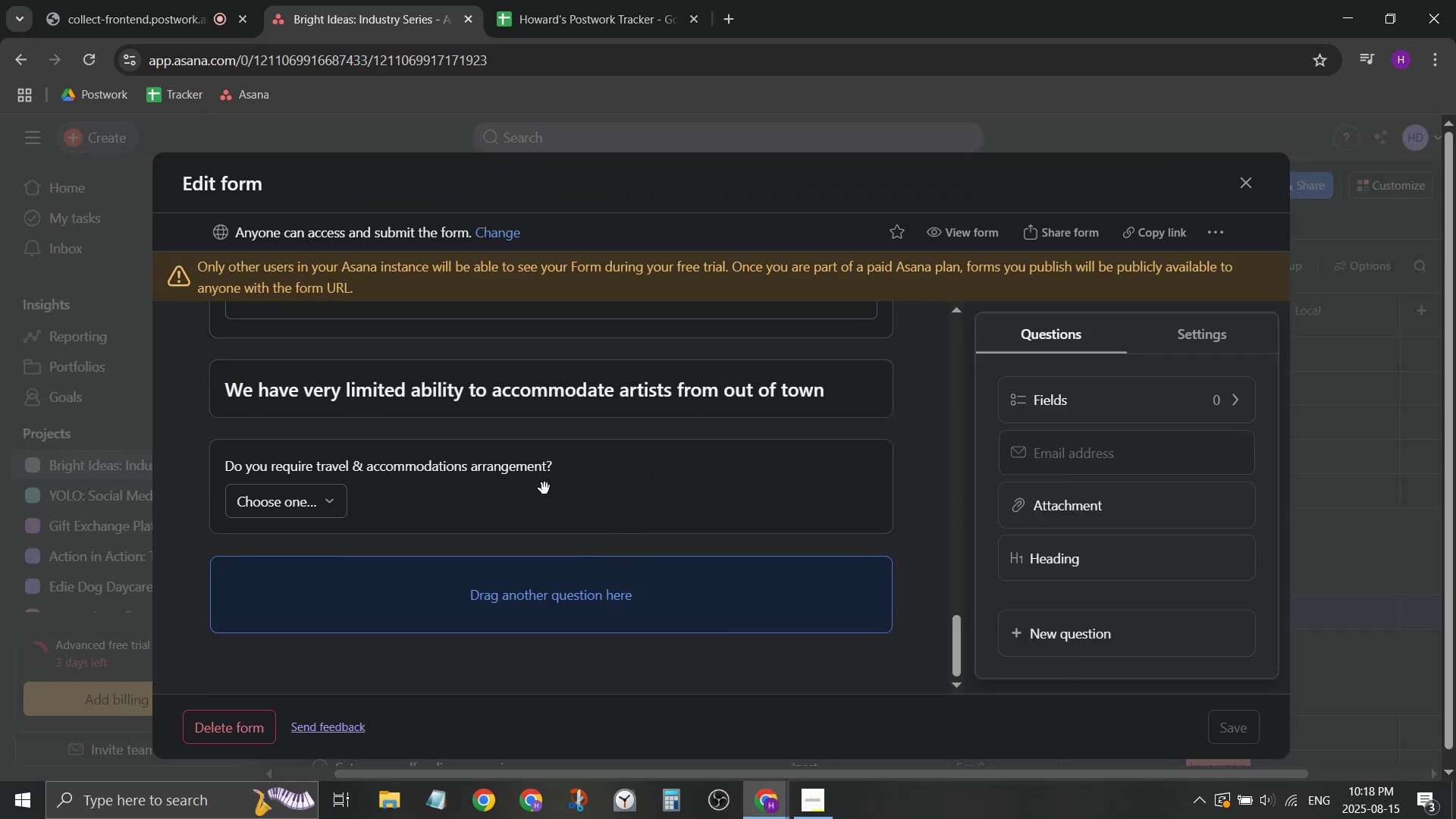 
scroll: coordinate [516, 470], scroll_direction: up, amount: 1.0
 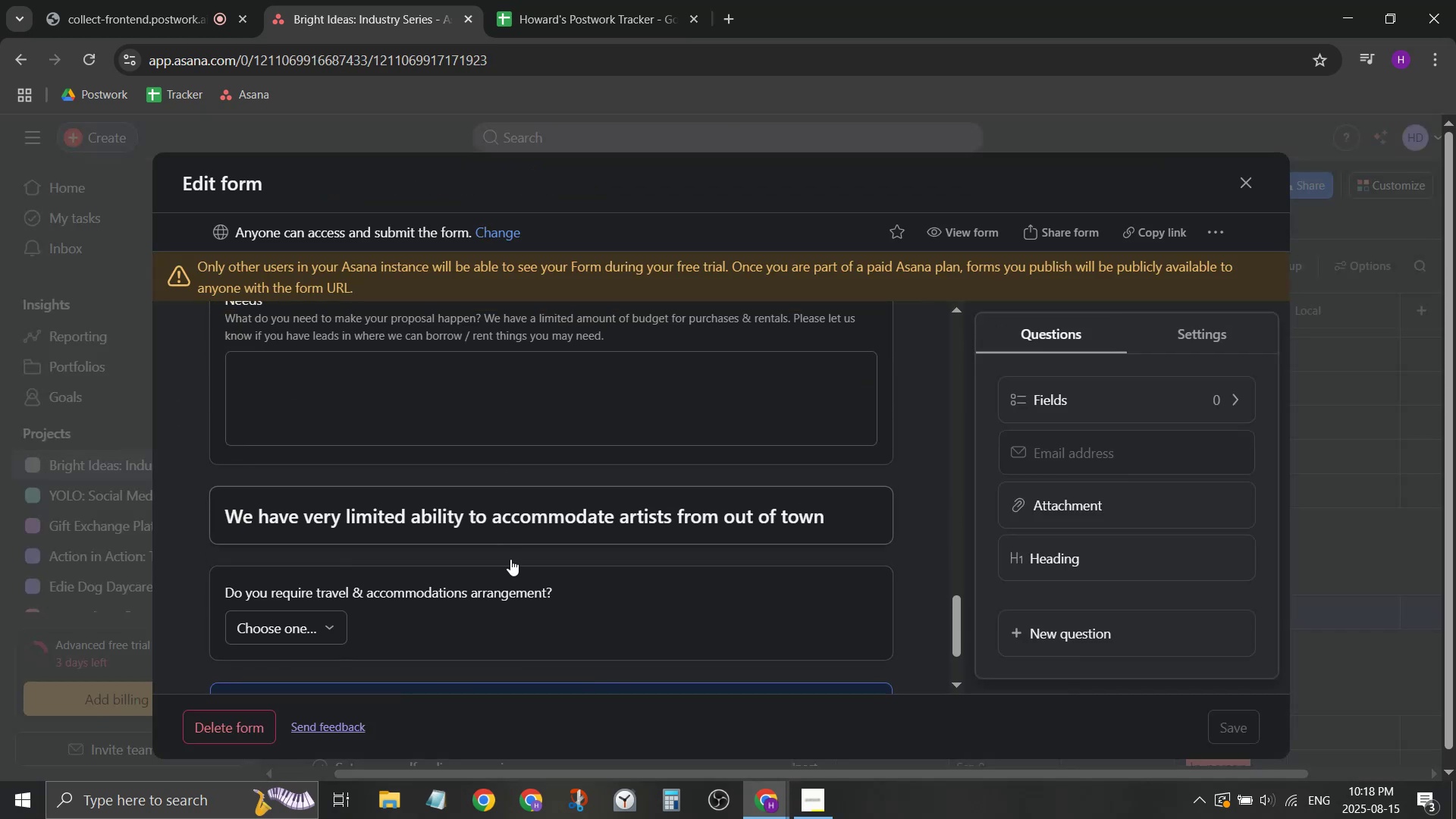 
left_click([507, 589])
 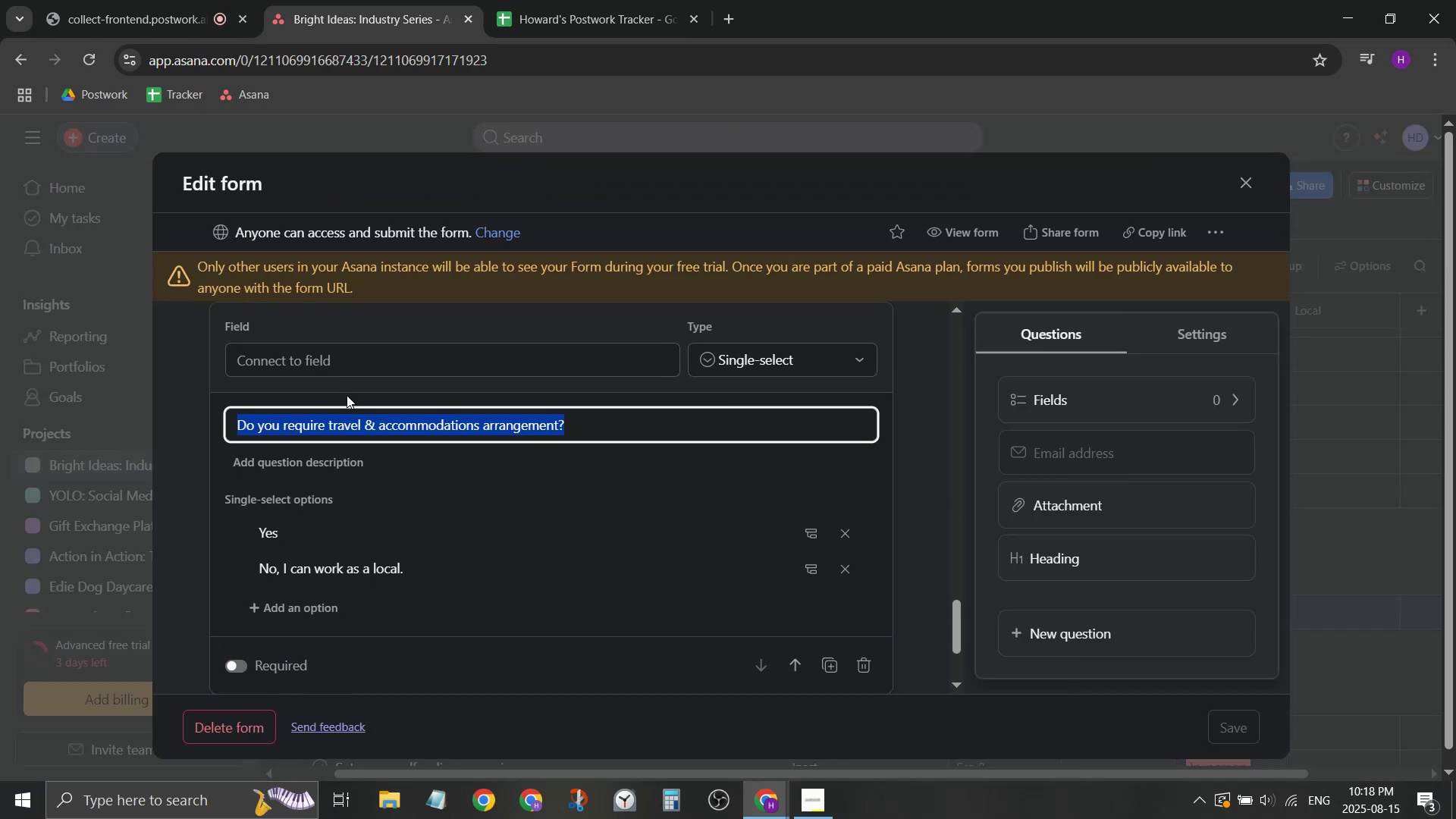 
left_click([357, 351])
 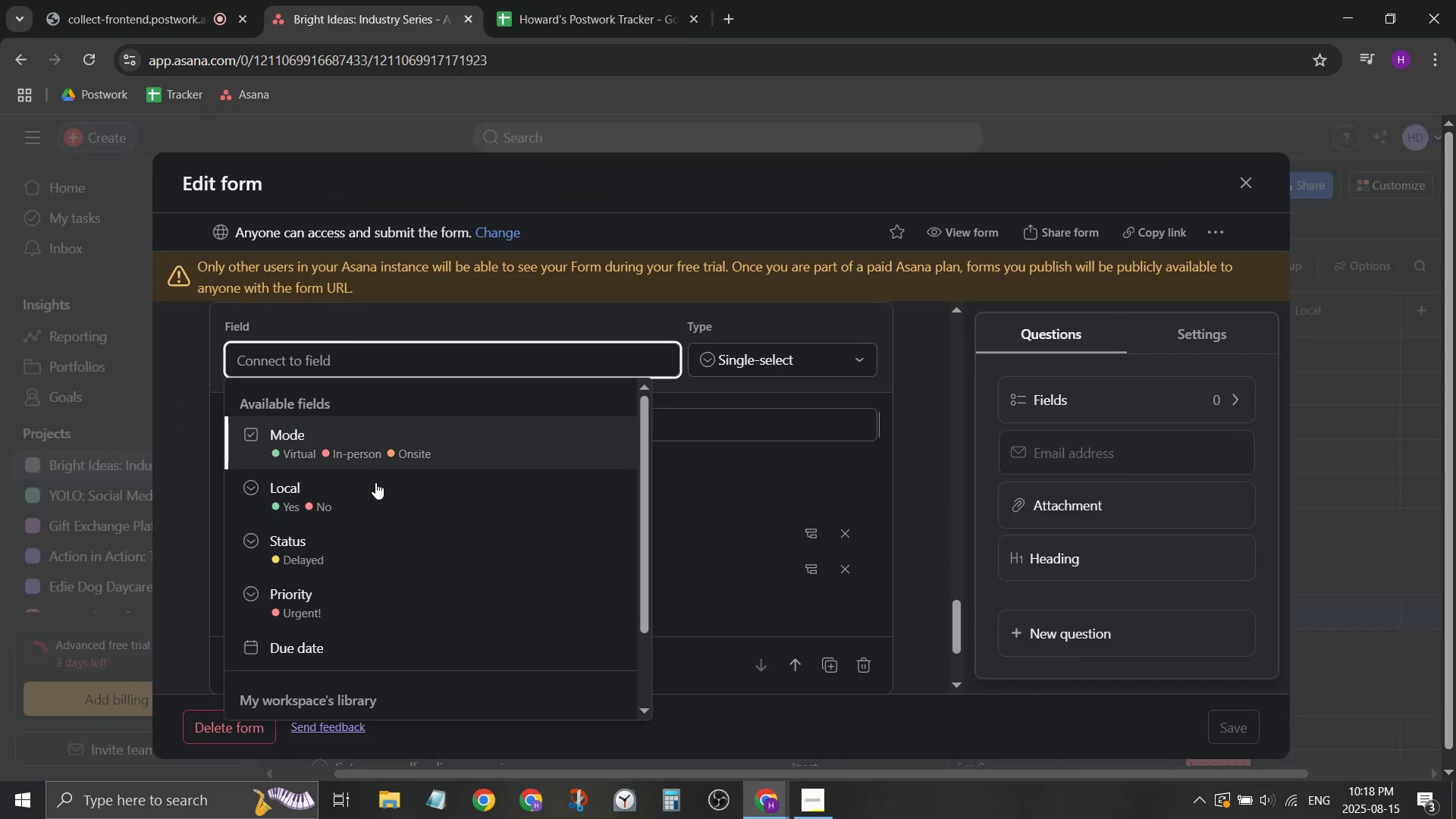 
left_click([371, 507])
 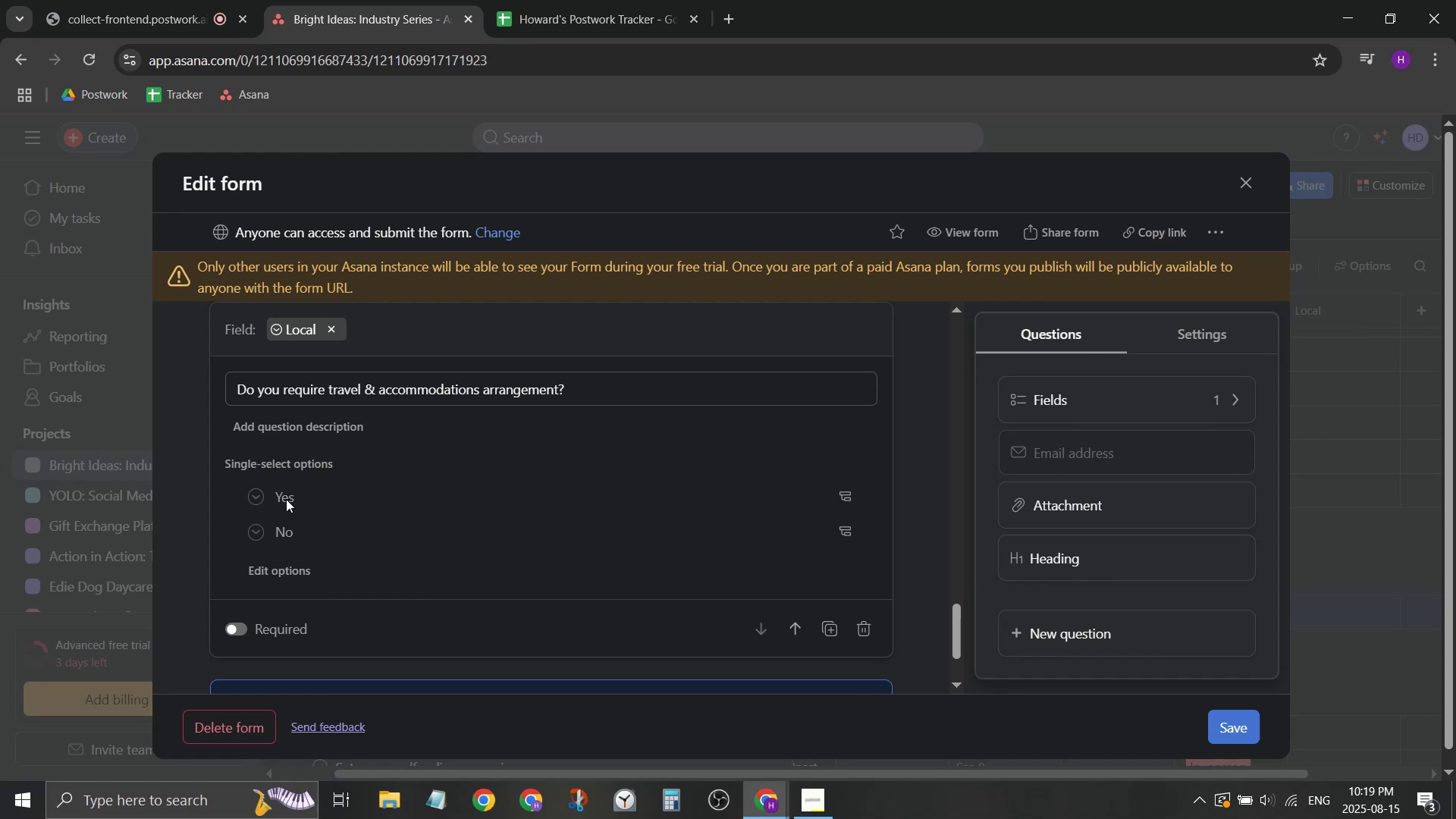 
left_click([299, 484])
 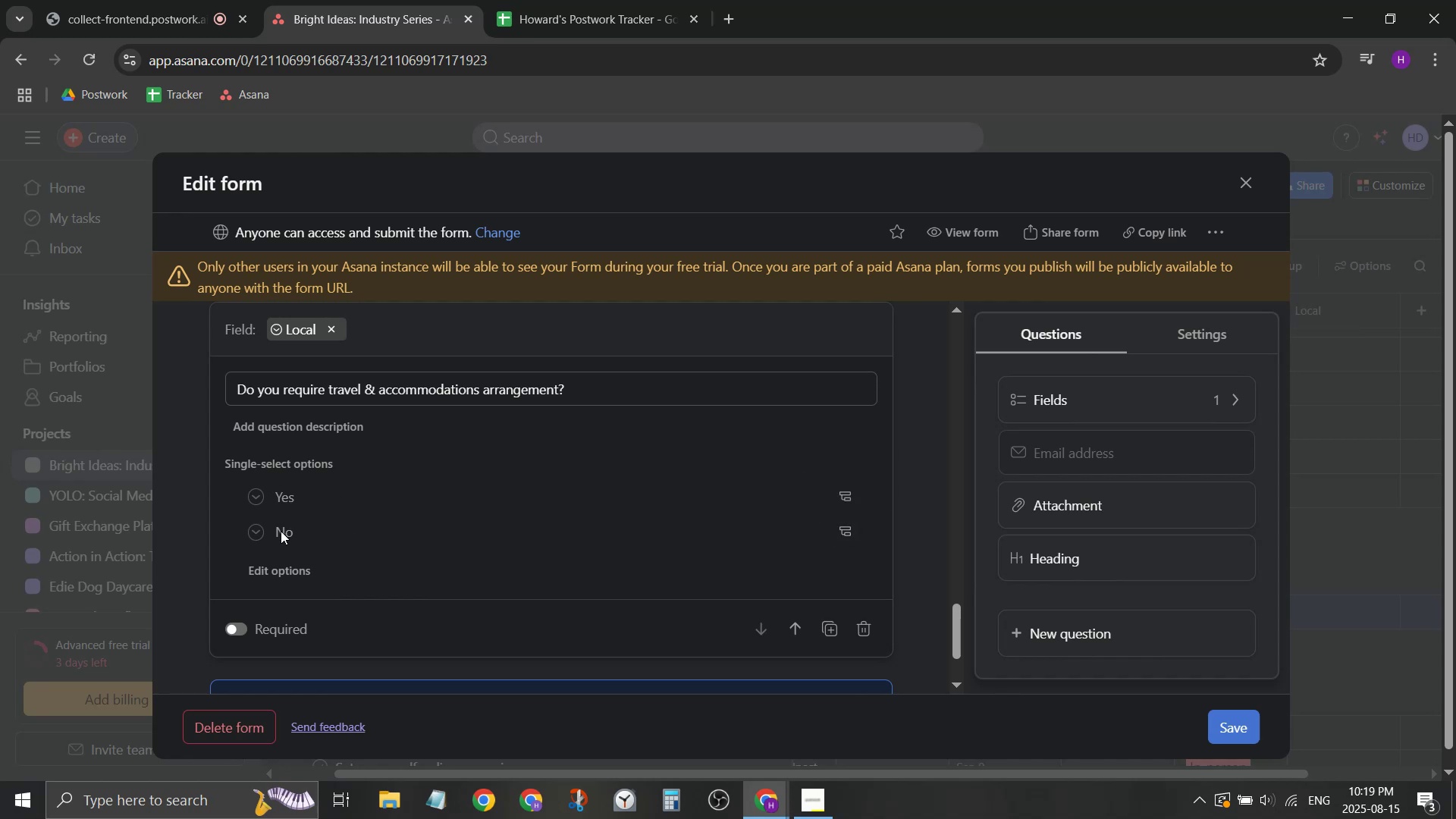 
wait(7.58)
 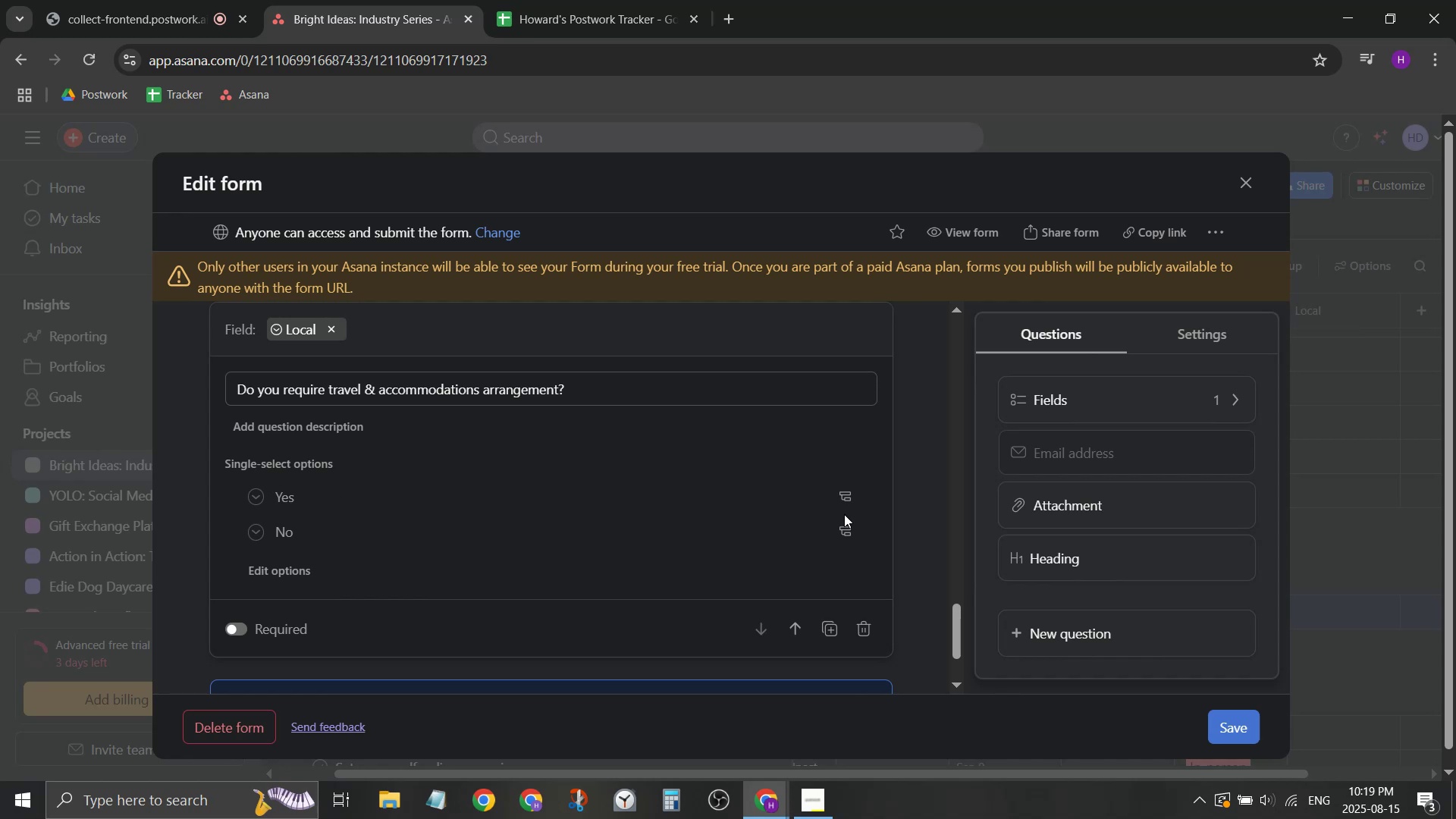 
left_click([836, 535])
 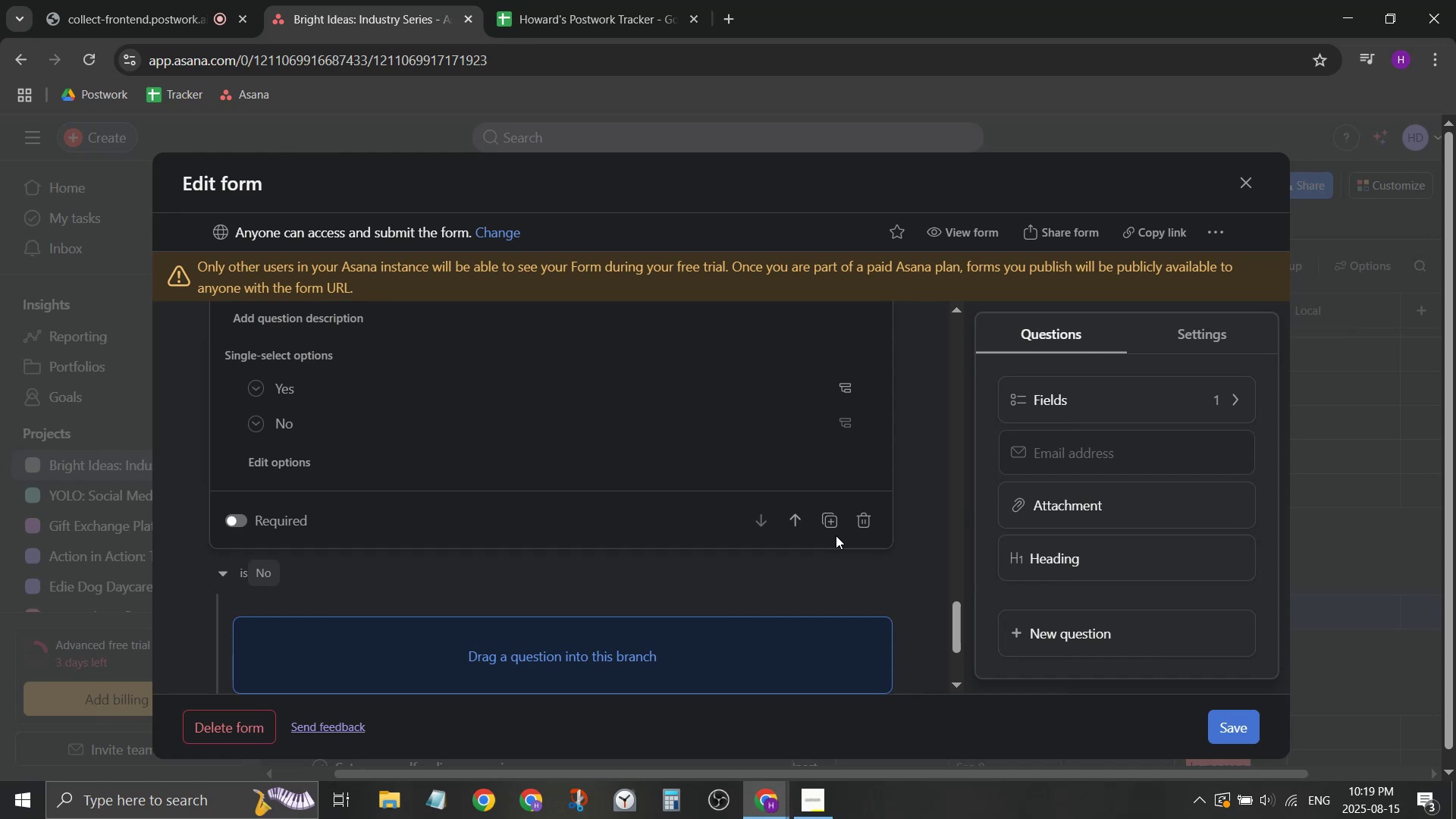 
left_click([932, 544])
 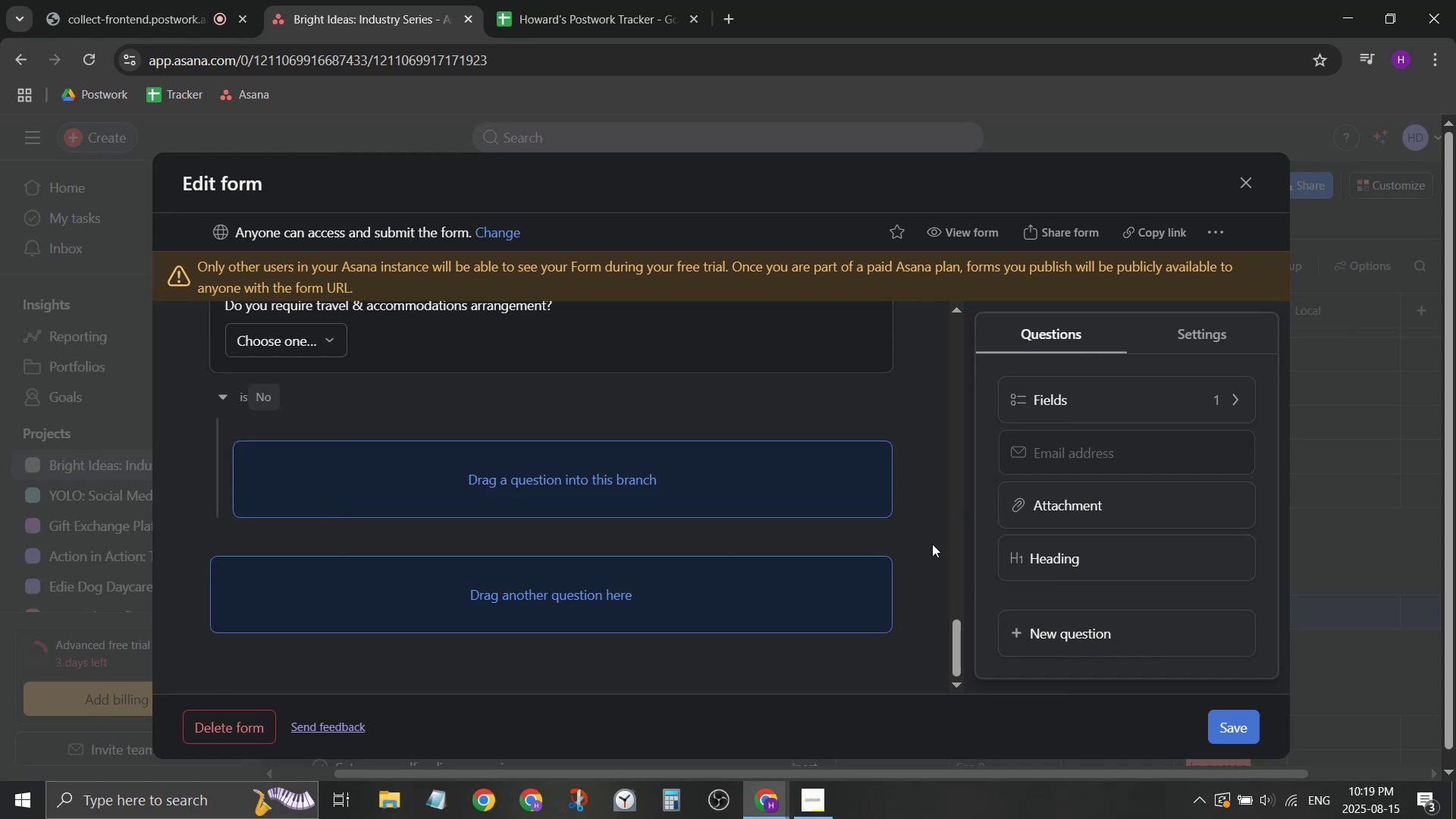 
scroll: coordinate [932, 544], scroll_direction: up, amount: 2.0
 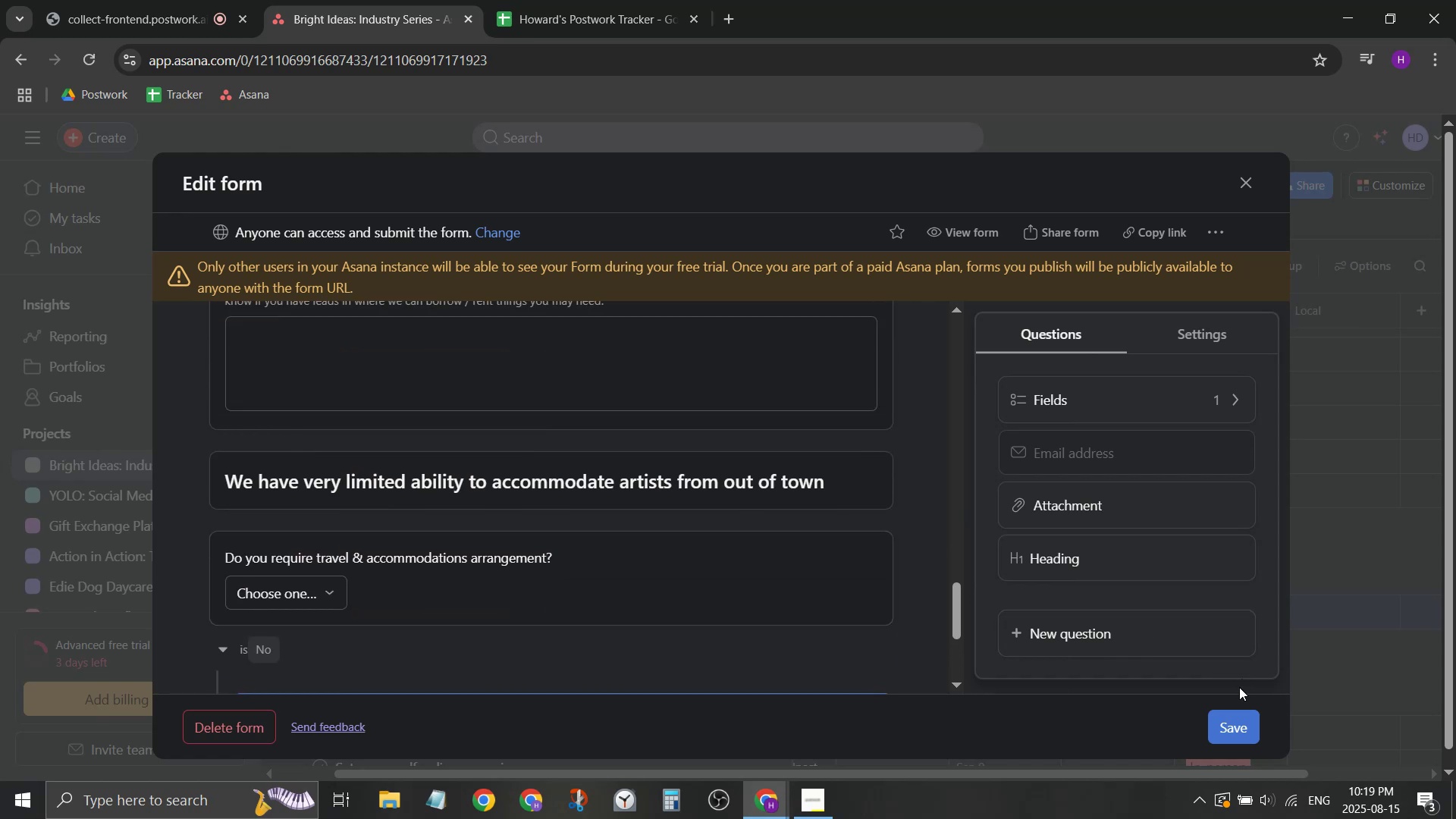 
left_click([1249, 715])
 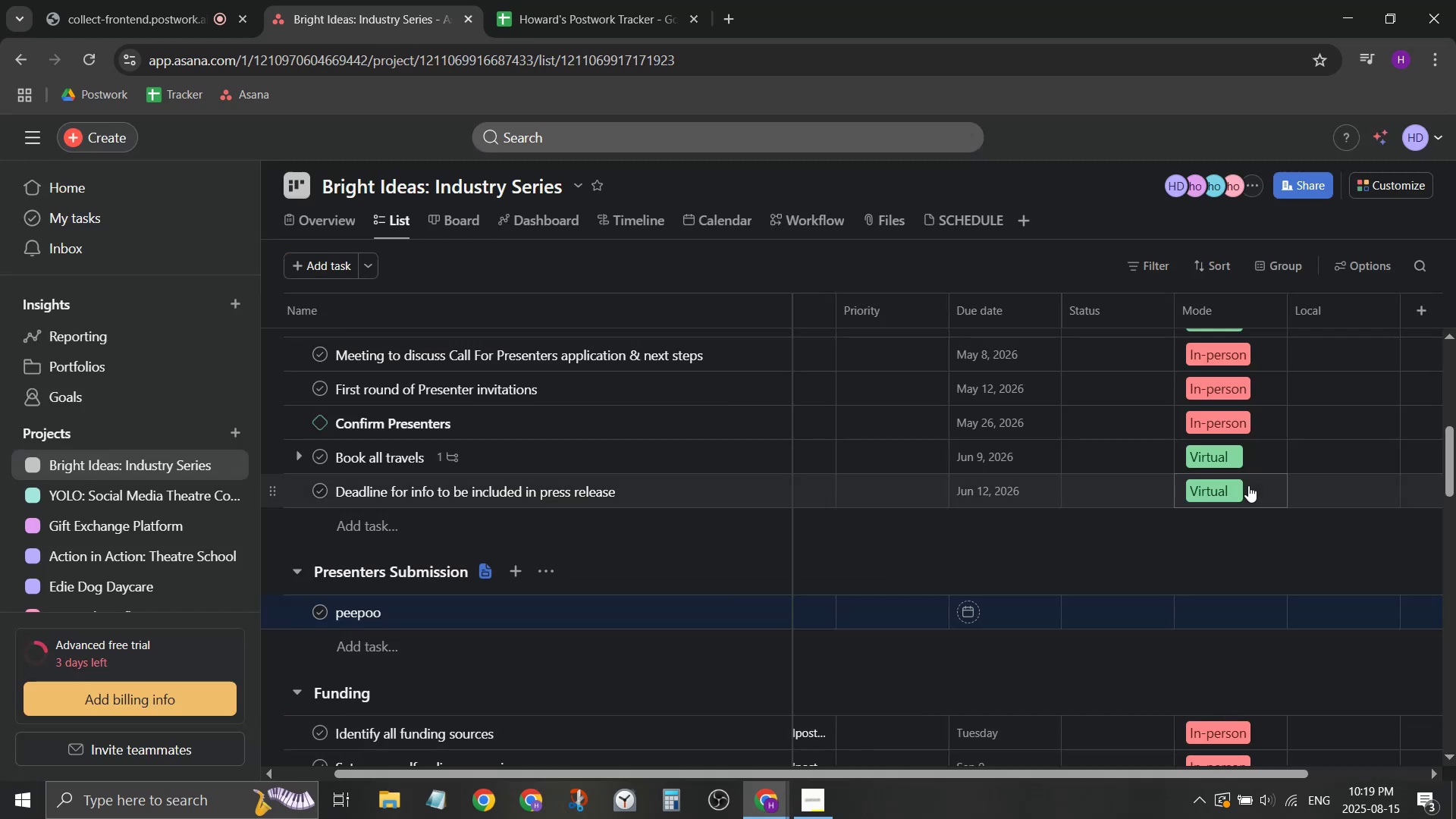 
scroll: coordinate [1252, 483], scroll_direction: down, amount: 1.0
 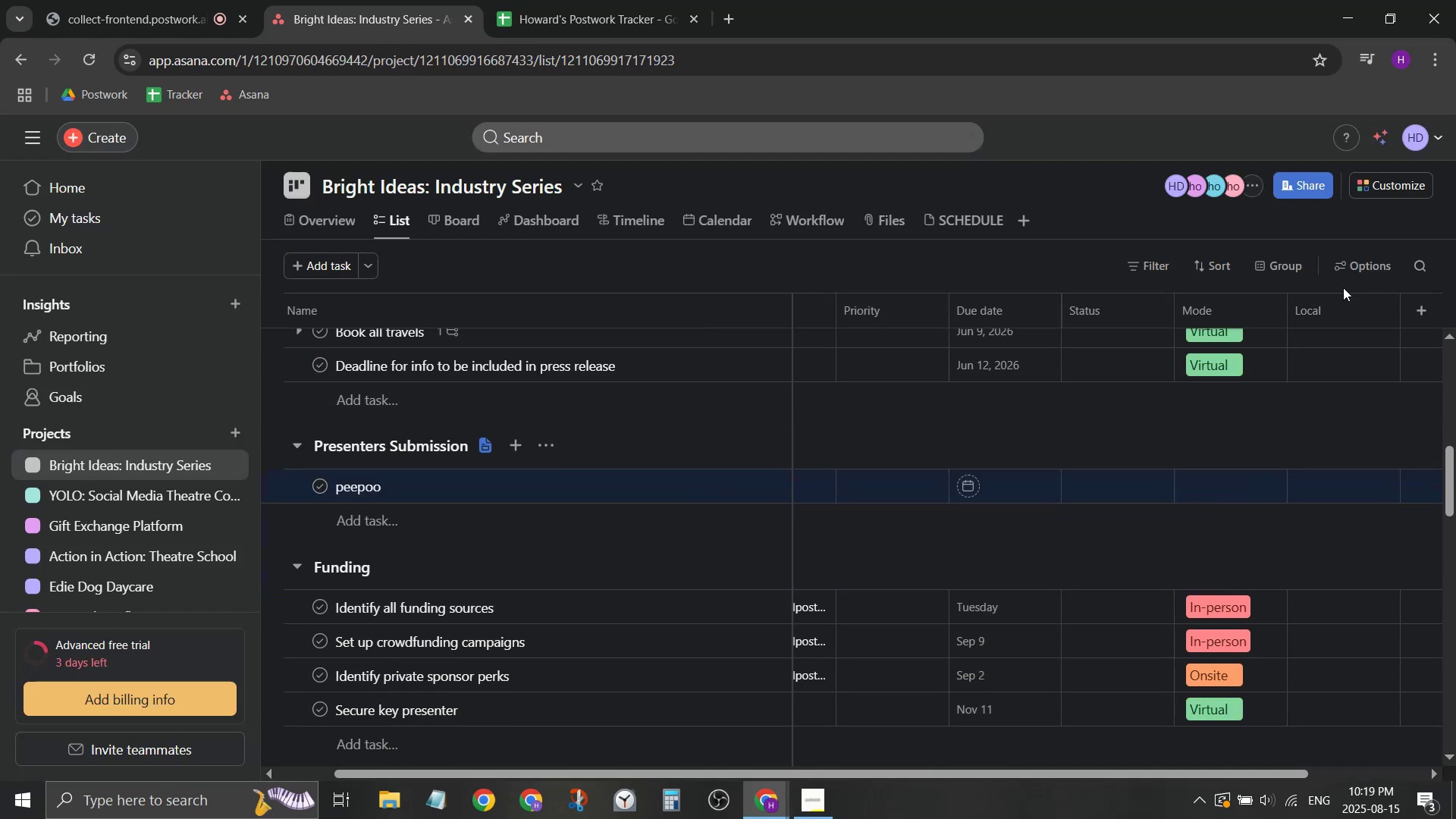 
left_click([1322, 328])
 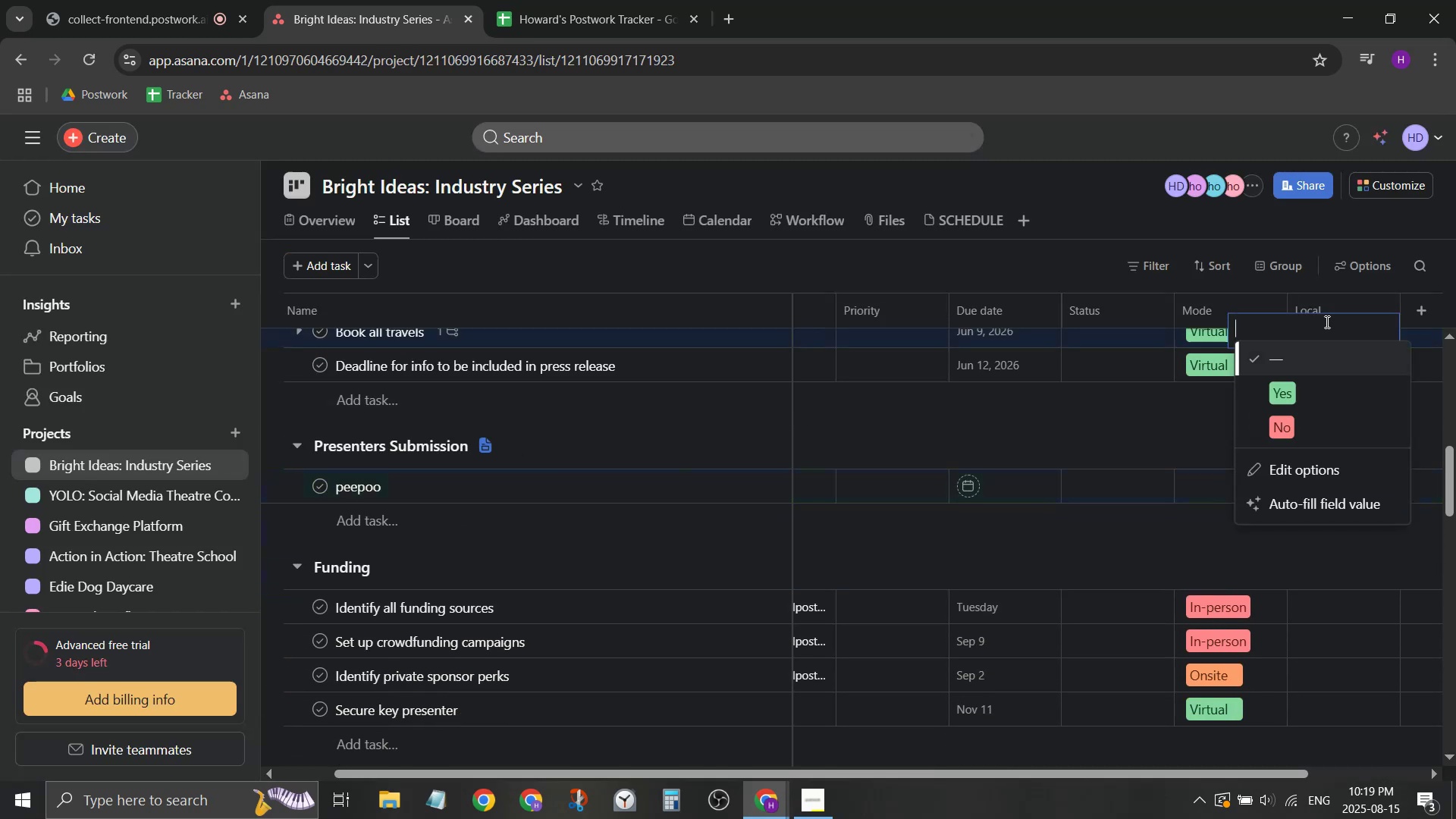 
left_click([1330, 307])
 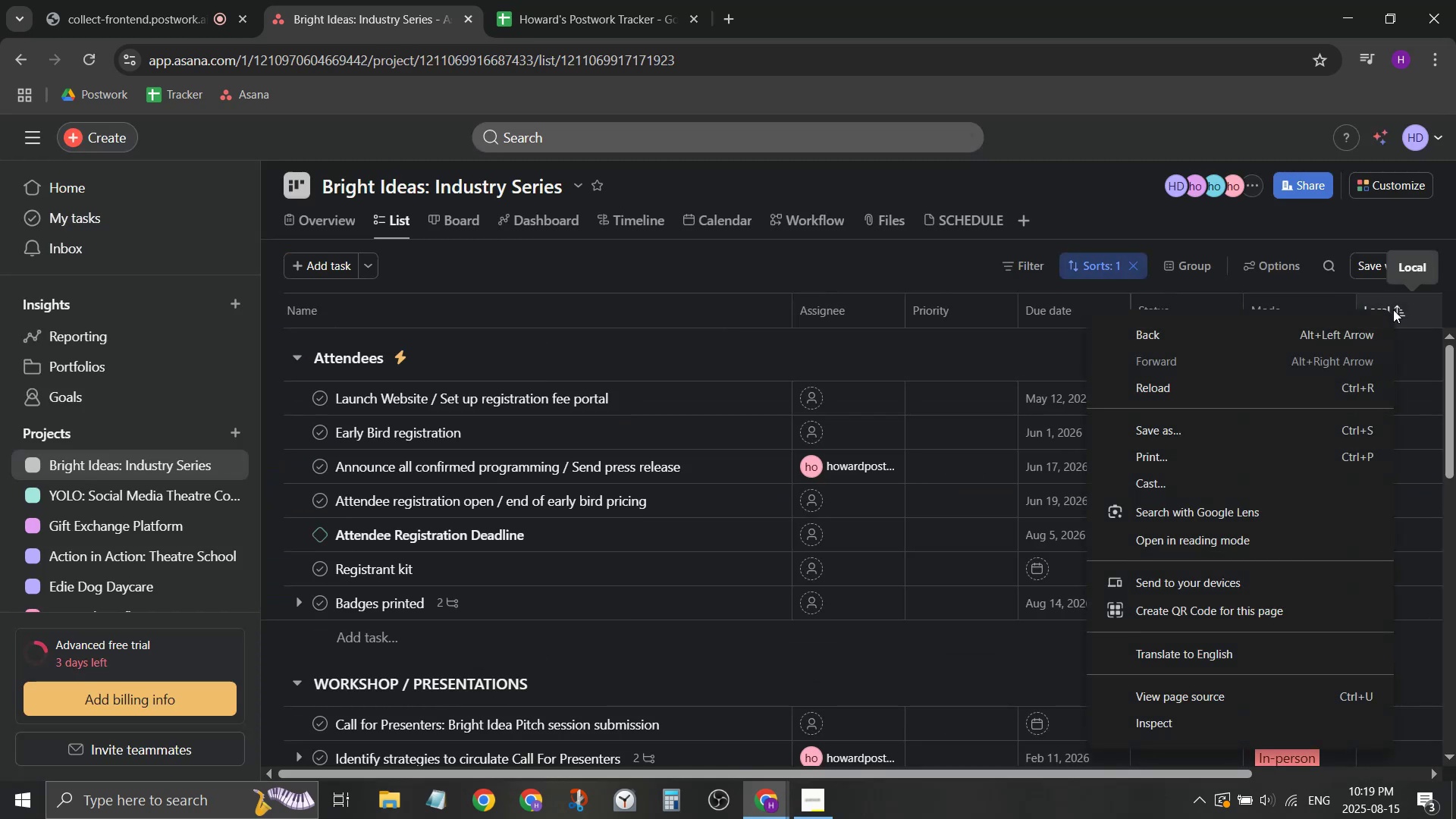 
left_click([1409, 311])
 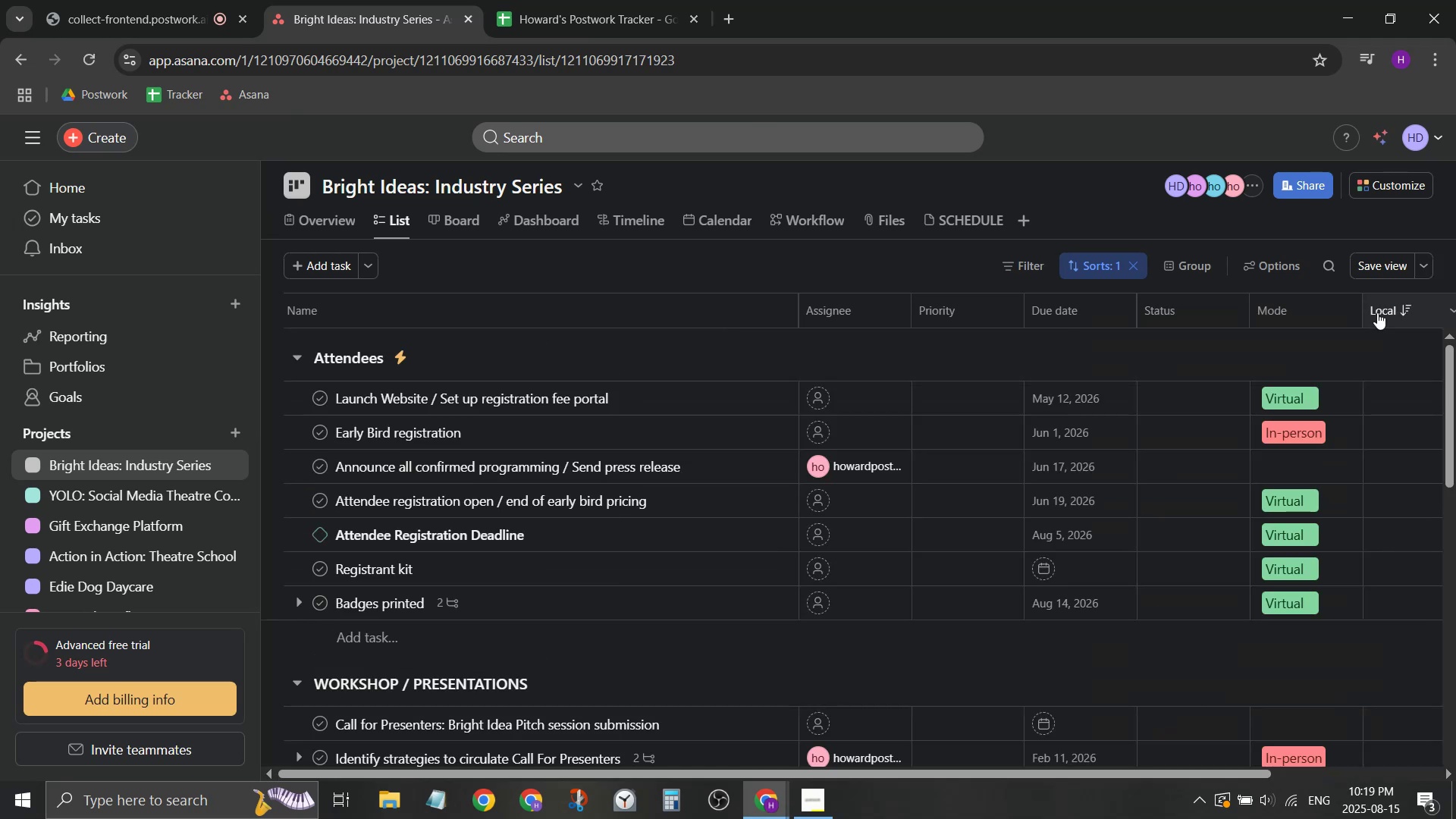 
scroll: coordinate [1359, 405], scroll_direction: down, amount: 2.0
 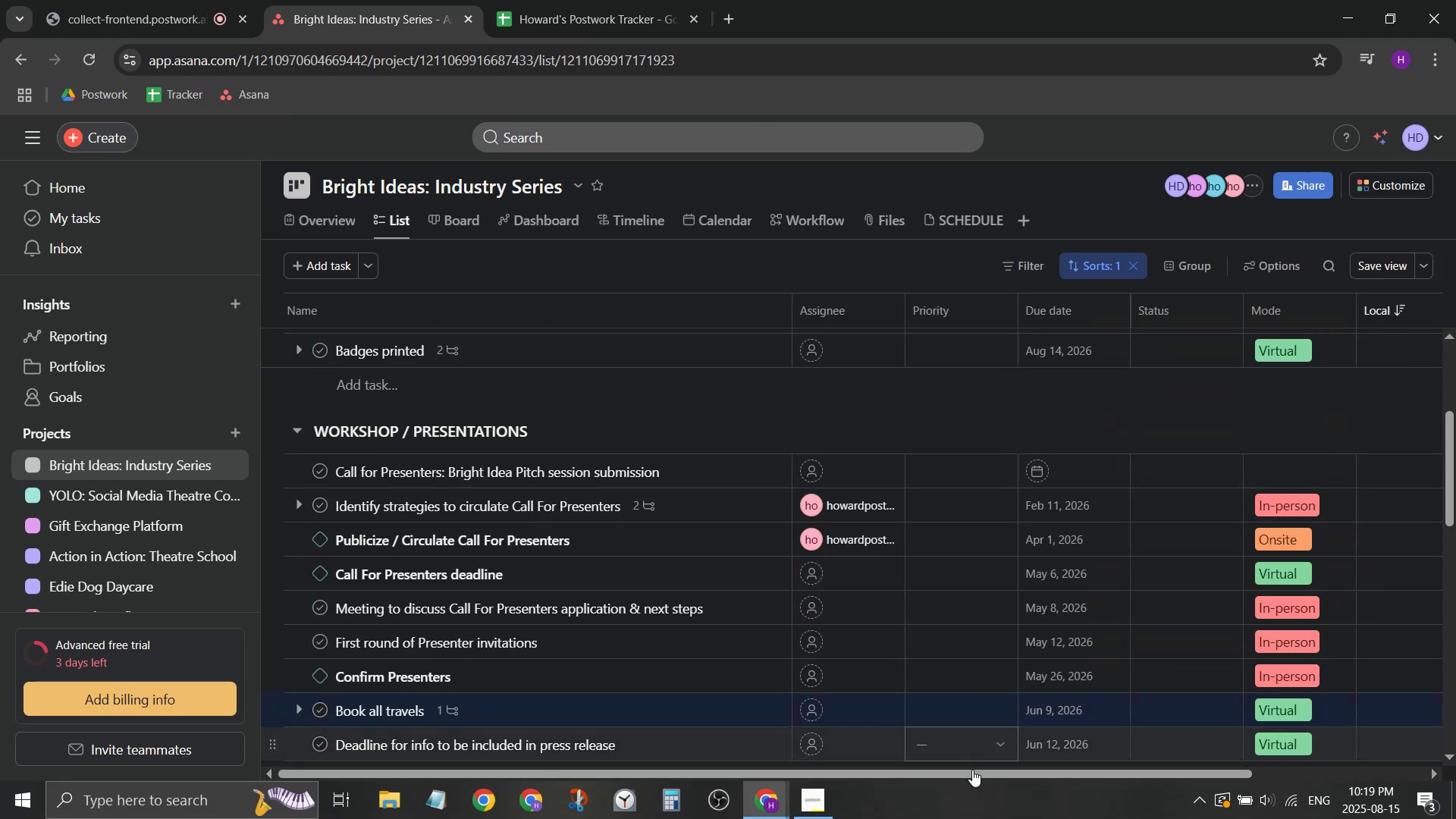 
left_click_drag(start_coordinate=[971, 774], to_coordinate=[1207, 749])
 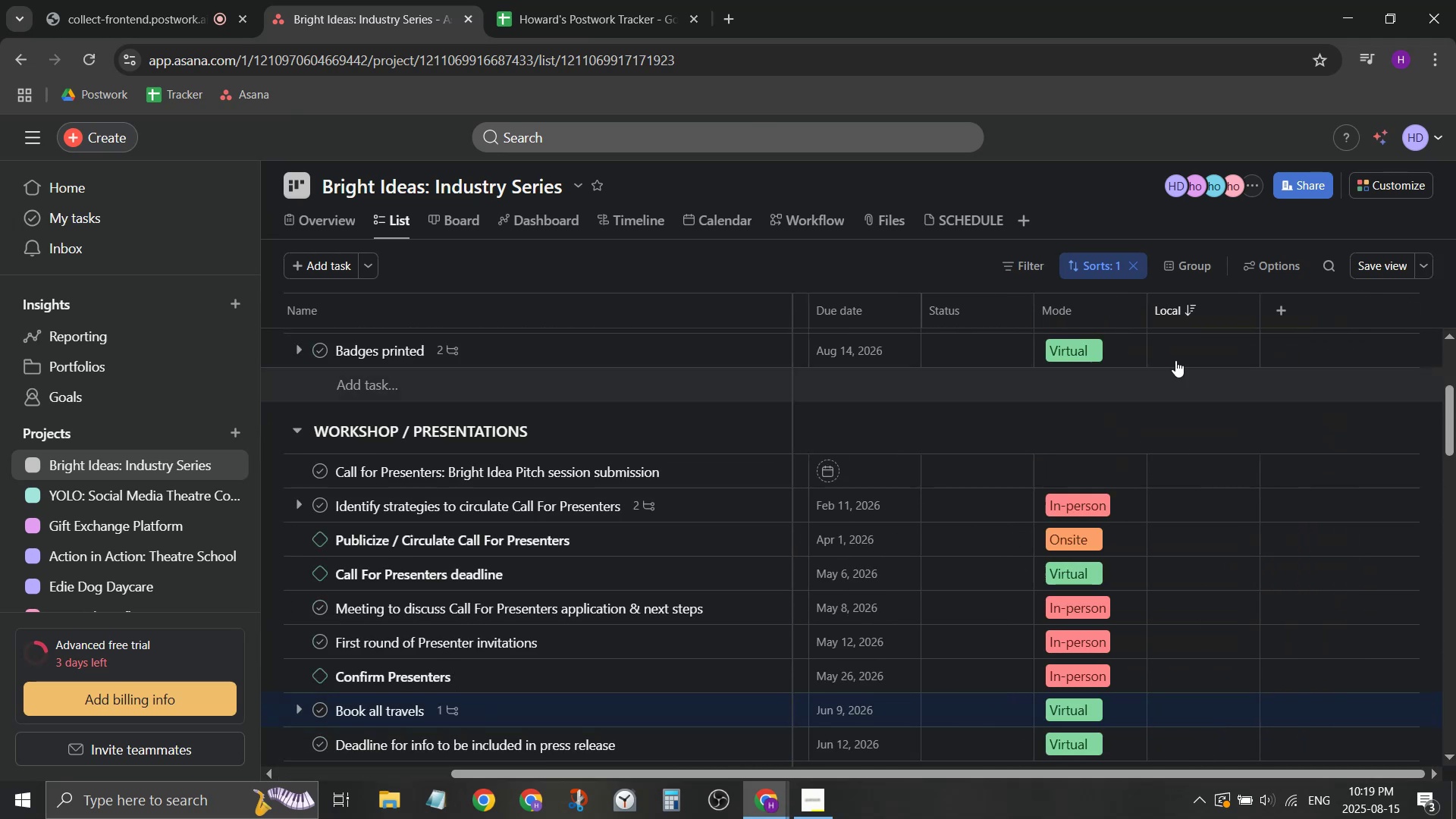 
mouse_move([1163, 315])
 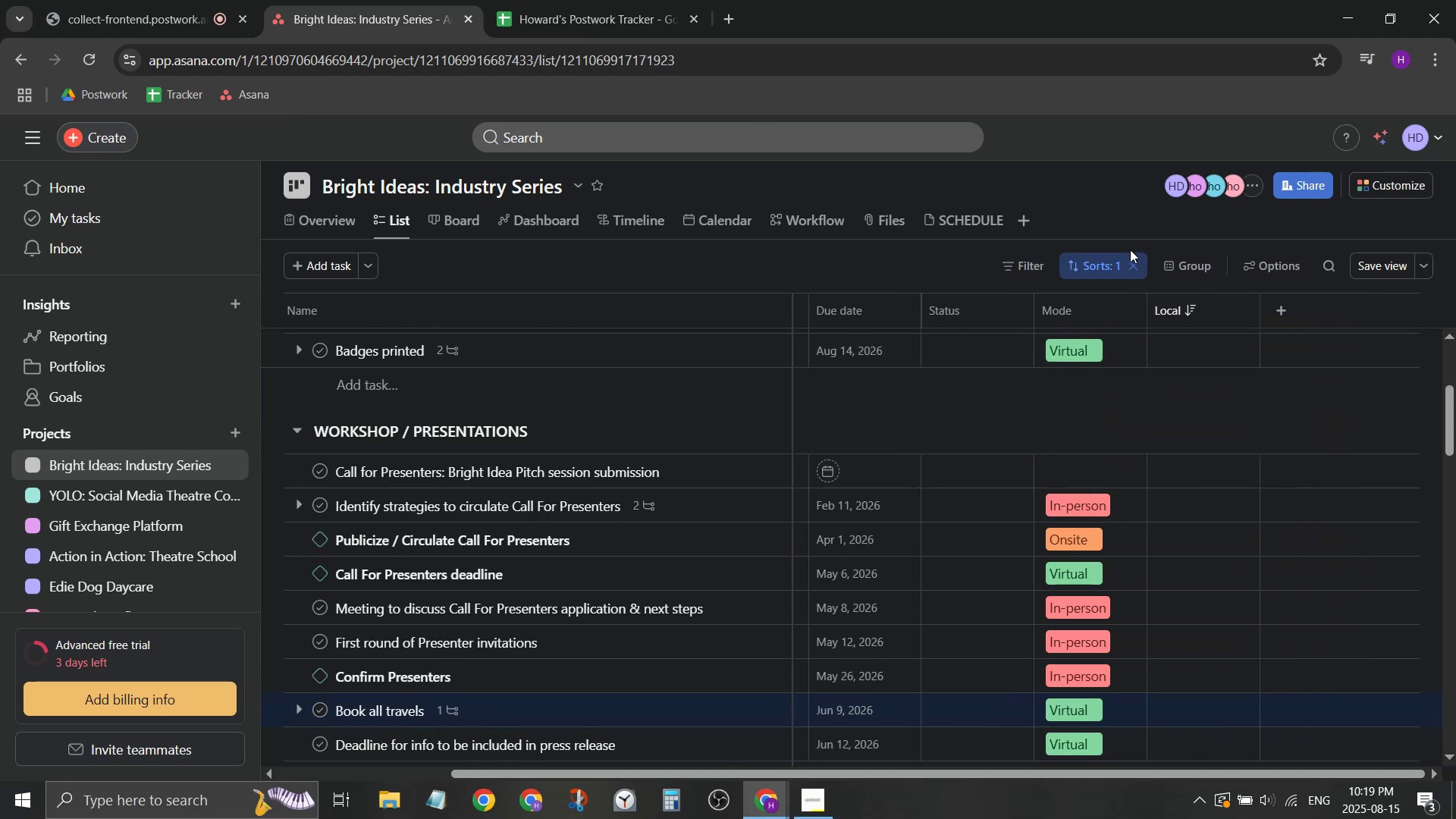 
left_click([1138, 258])
 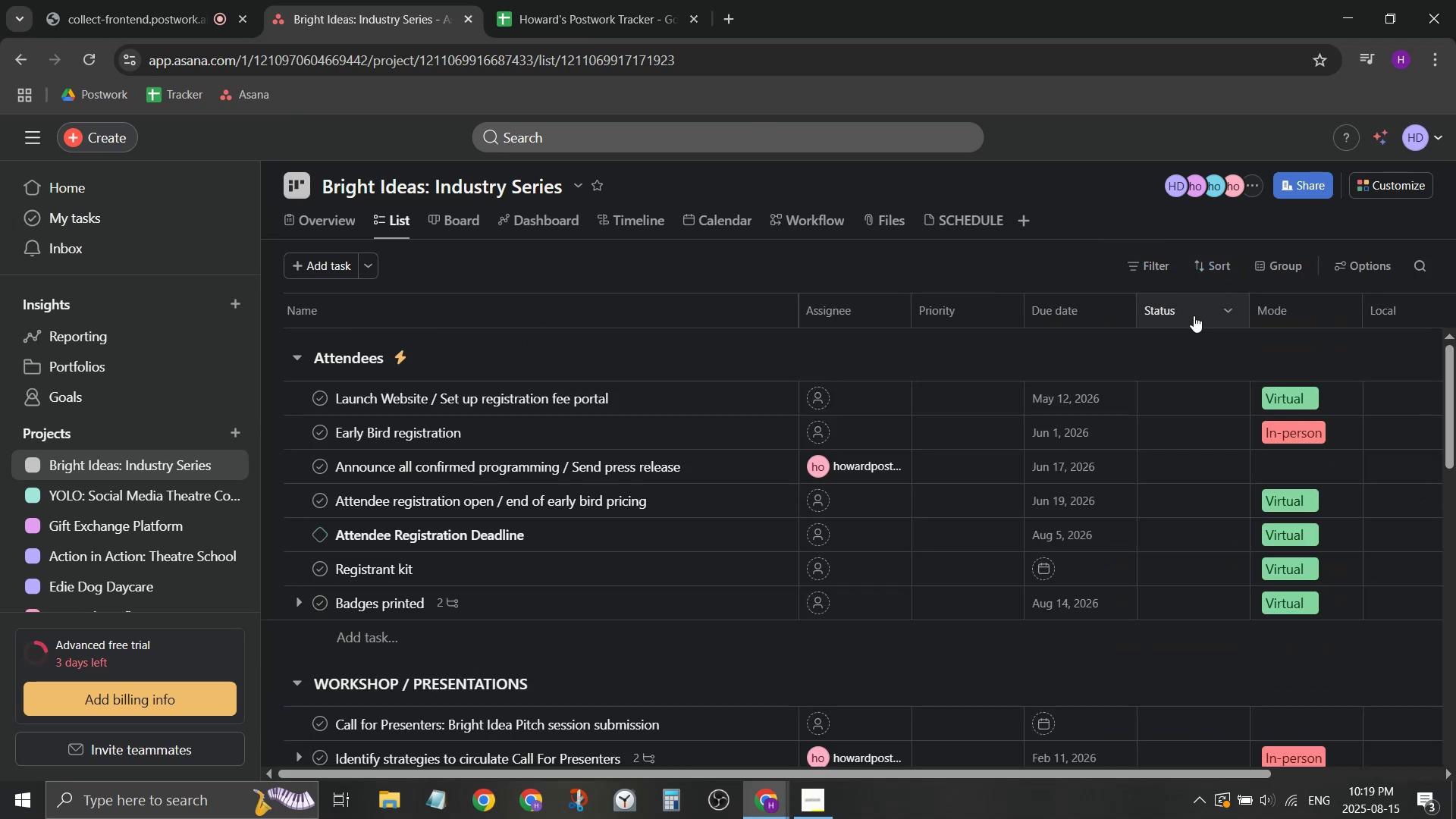 
mouse_move([1227, 337])
 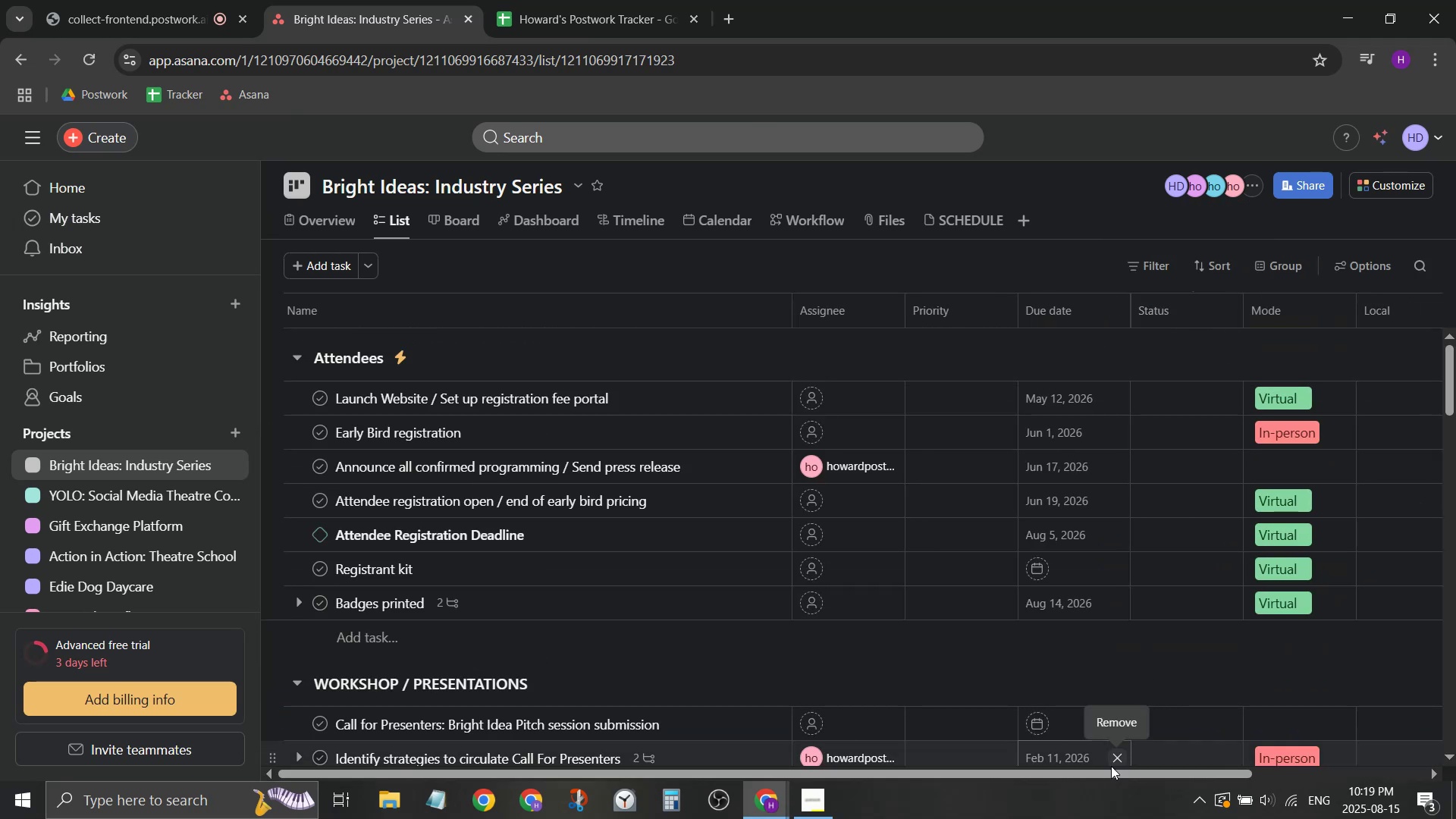 
left_click_drag(start_coordinate=[1112, 769], to_coordinate=[1336, 811])
 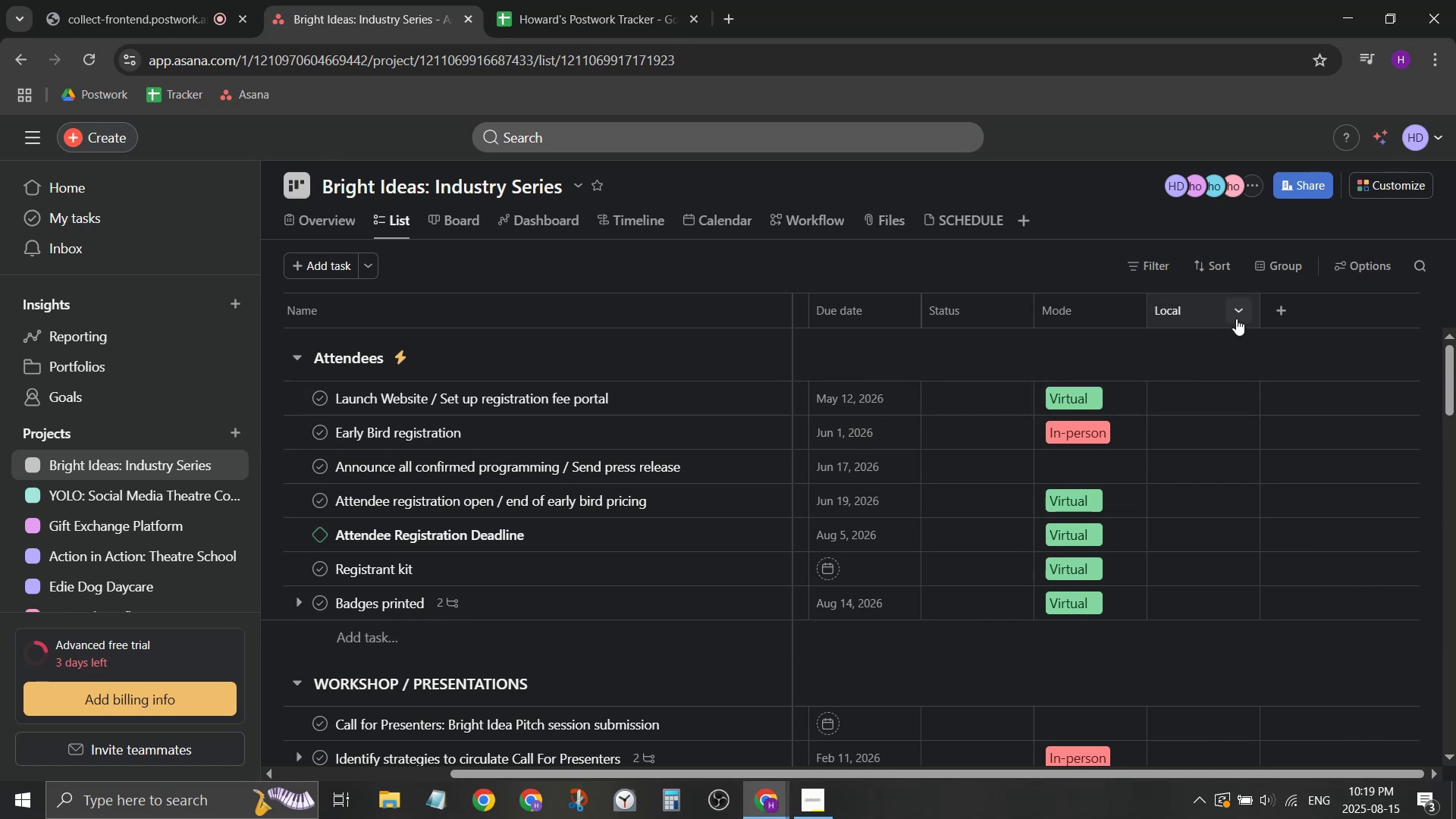 
left_click([1240, 315])
 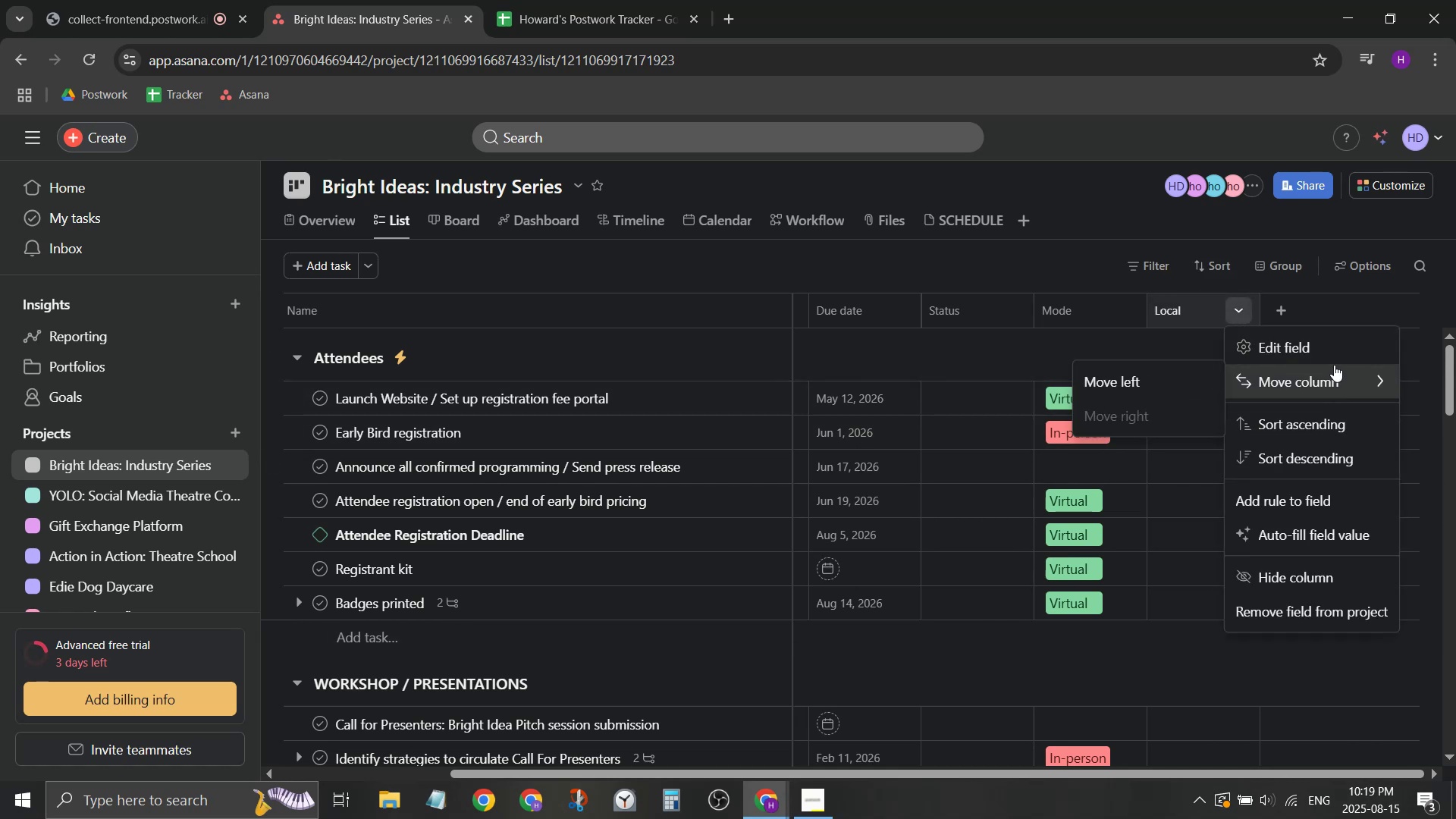 
left_click([1334, 350])
 